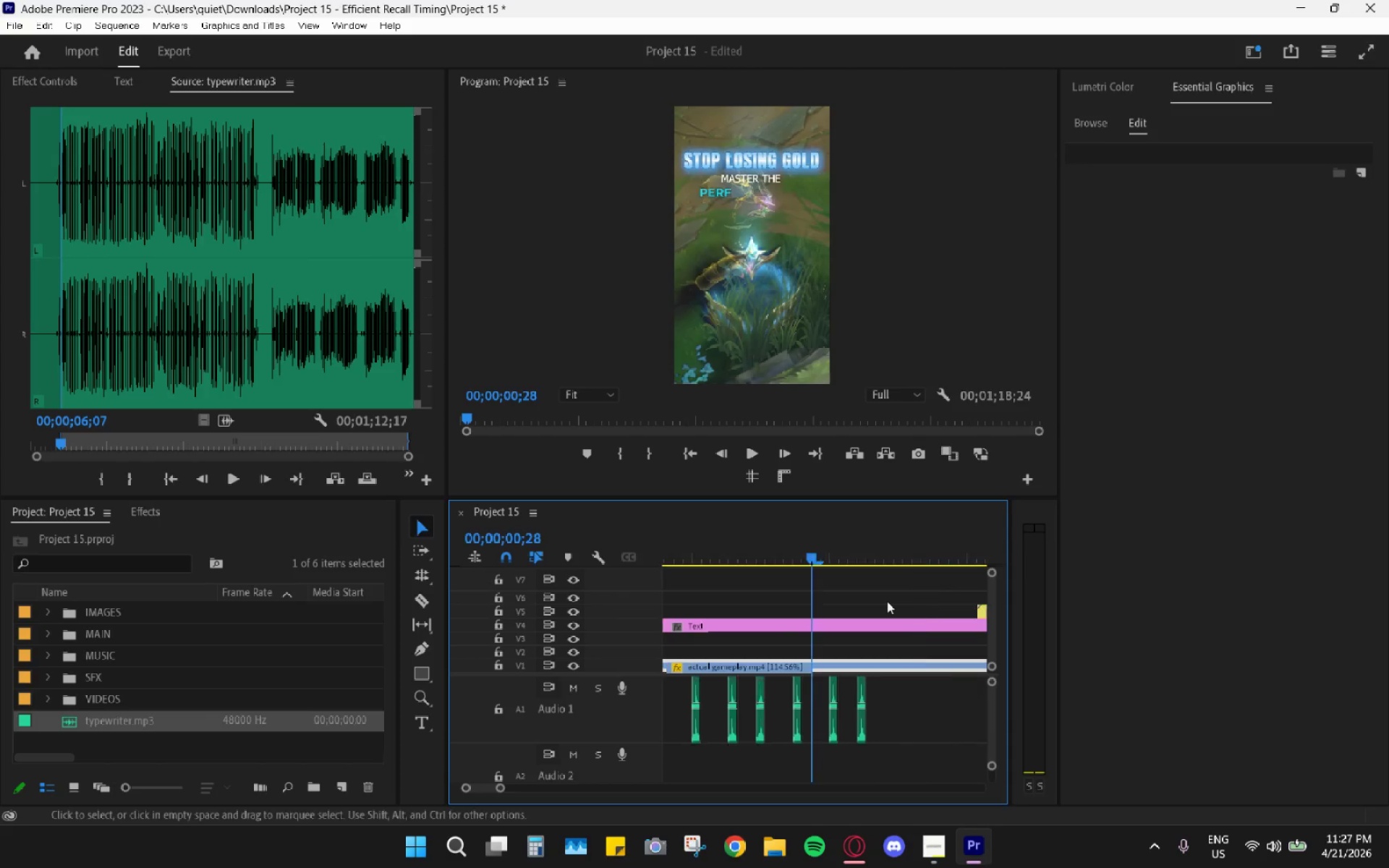 
scroll: coordinate [885, 603], scroll_direction: down, amount: 5.0
 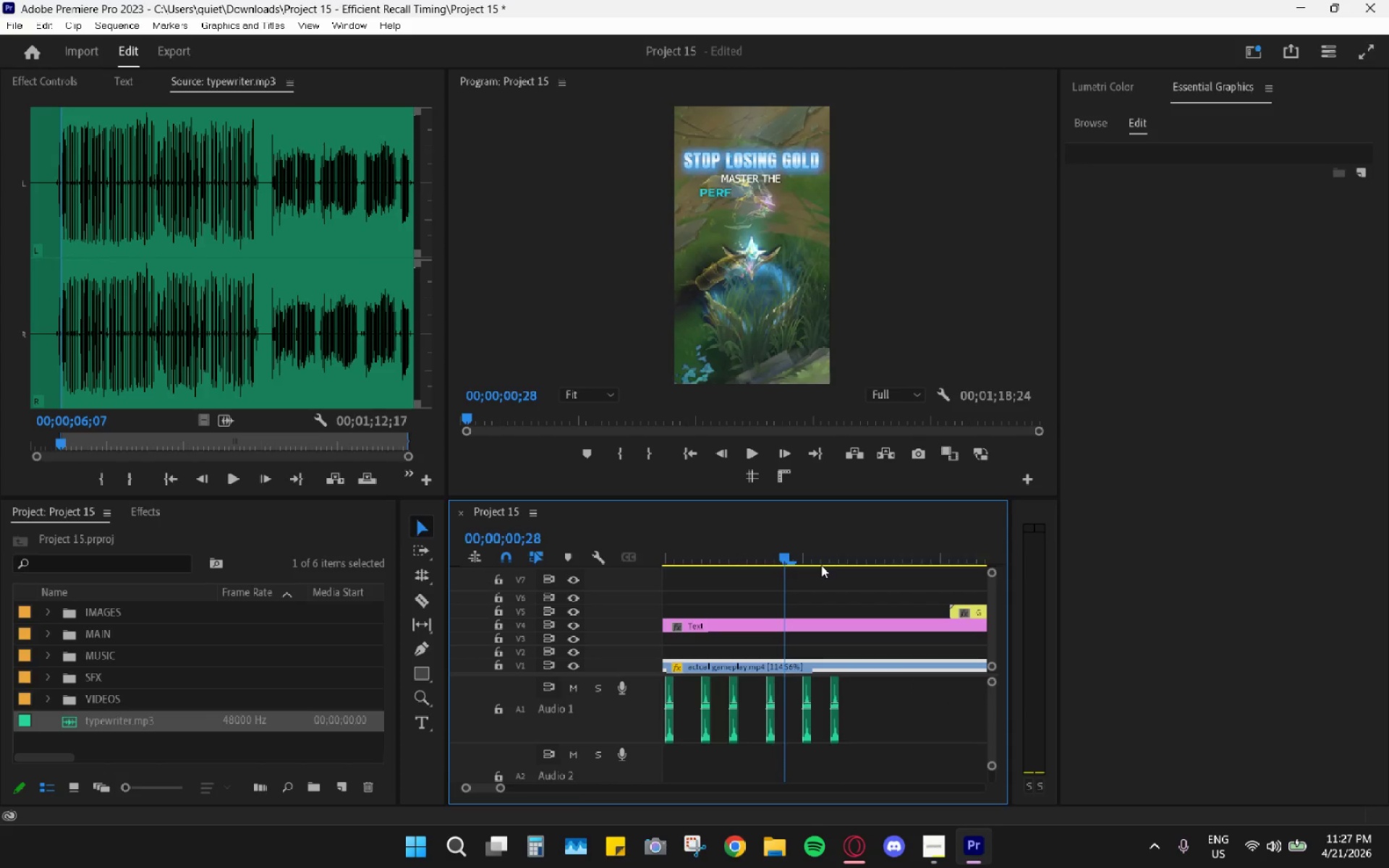 
left_click_drag(start_coordinate=[814, 561], to_coordinate=[846, 569])
 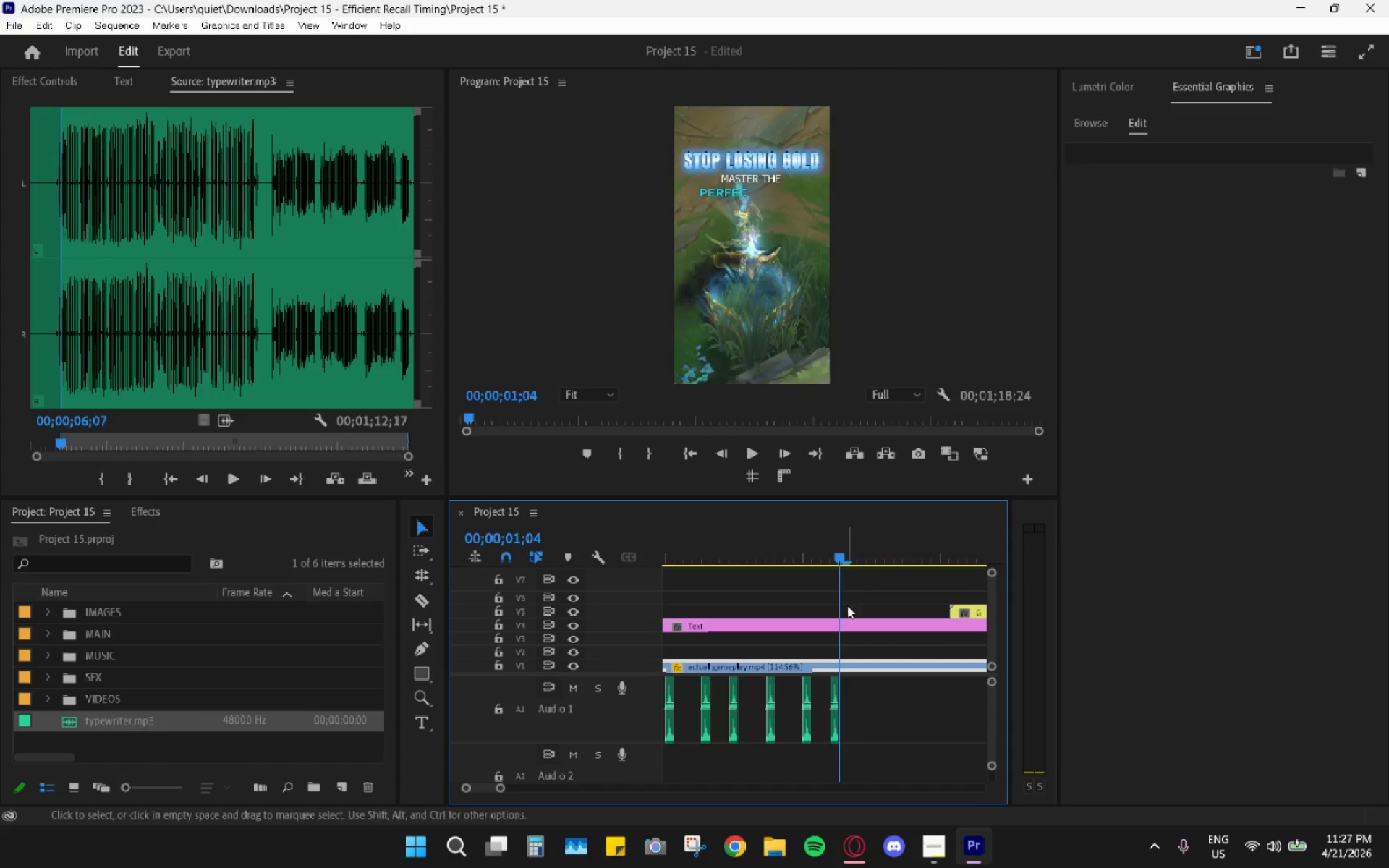 
hold_key(key=AltLeft, duration=1.06)
scroll: coordinate [846, 698], scroll_direction: up, amount: 14.0
 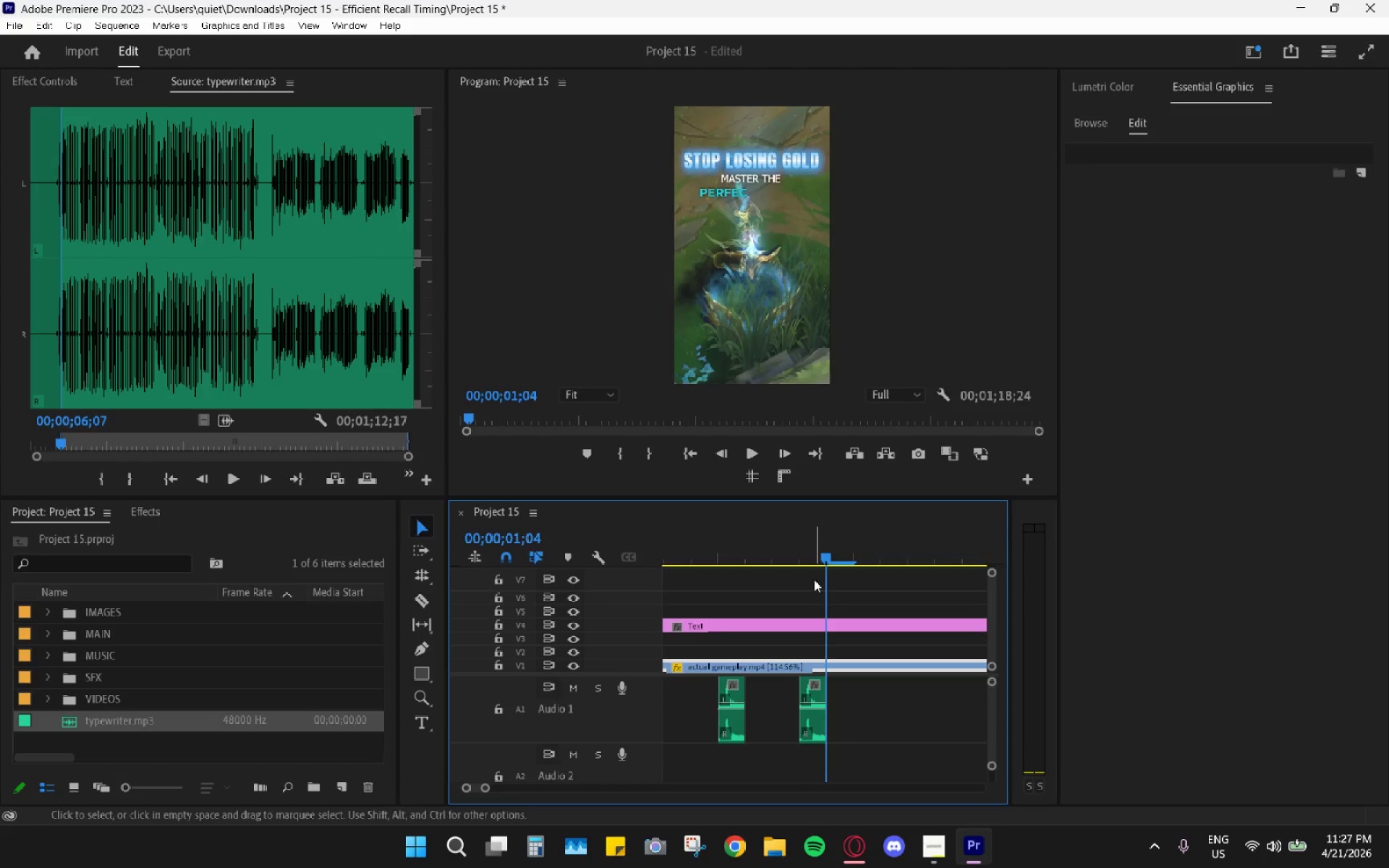 
left_click_drag(start_coordinate=[817, 556], to_coordinate=[823, 560])
 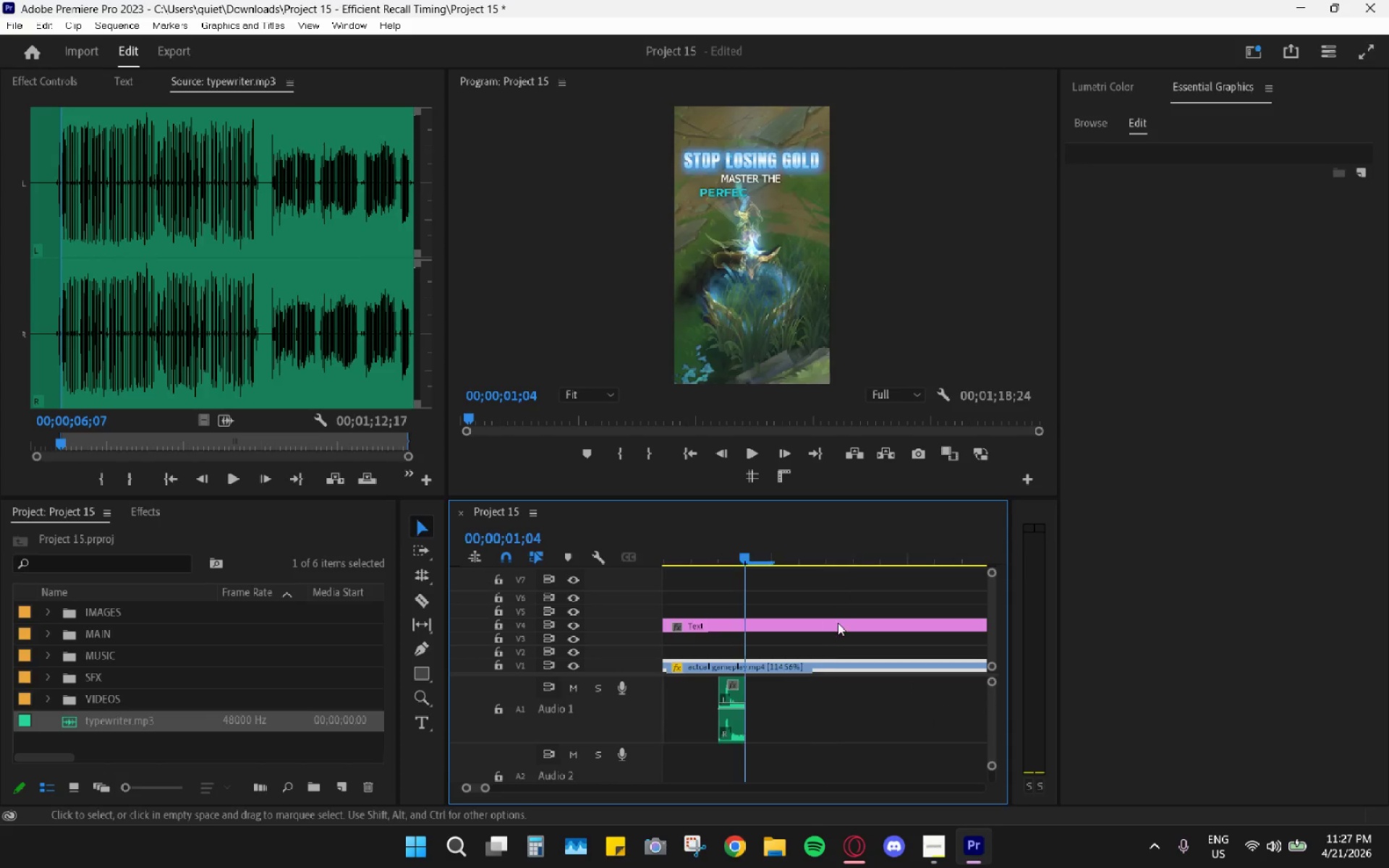 
scroll: coordinate [838, 622], scroll_direction: down, amount: 3.0
 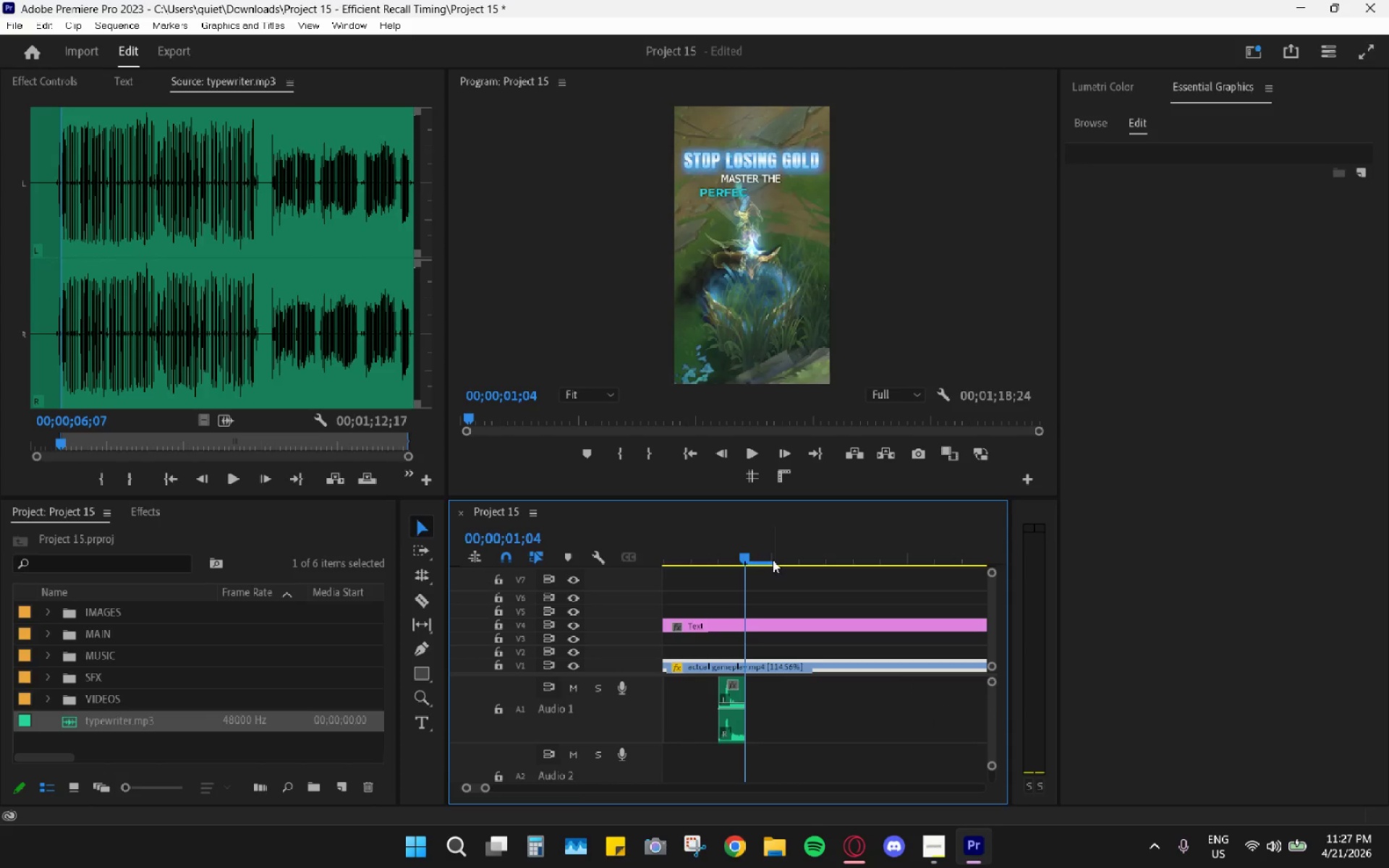 
left_click_drag(start_coordinate=[765, 559], to_coordinate=[831, 563])
 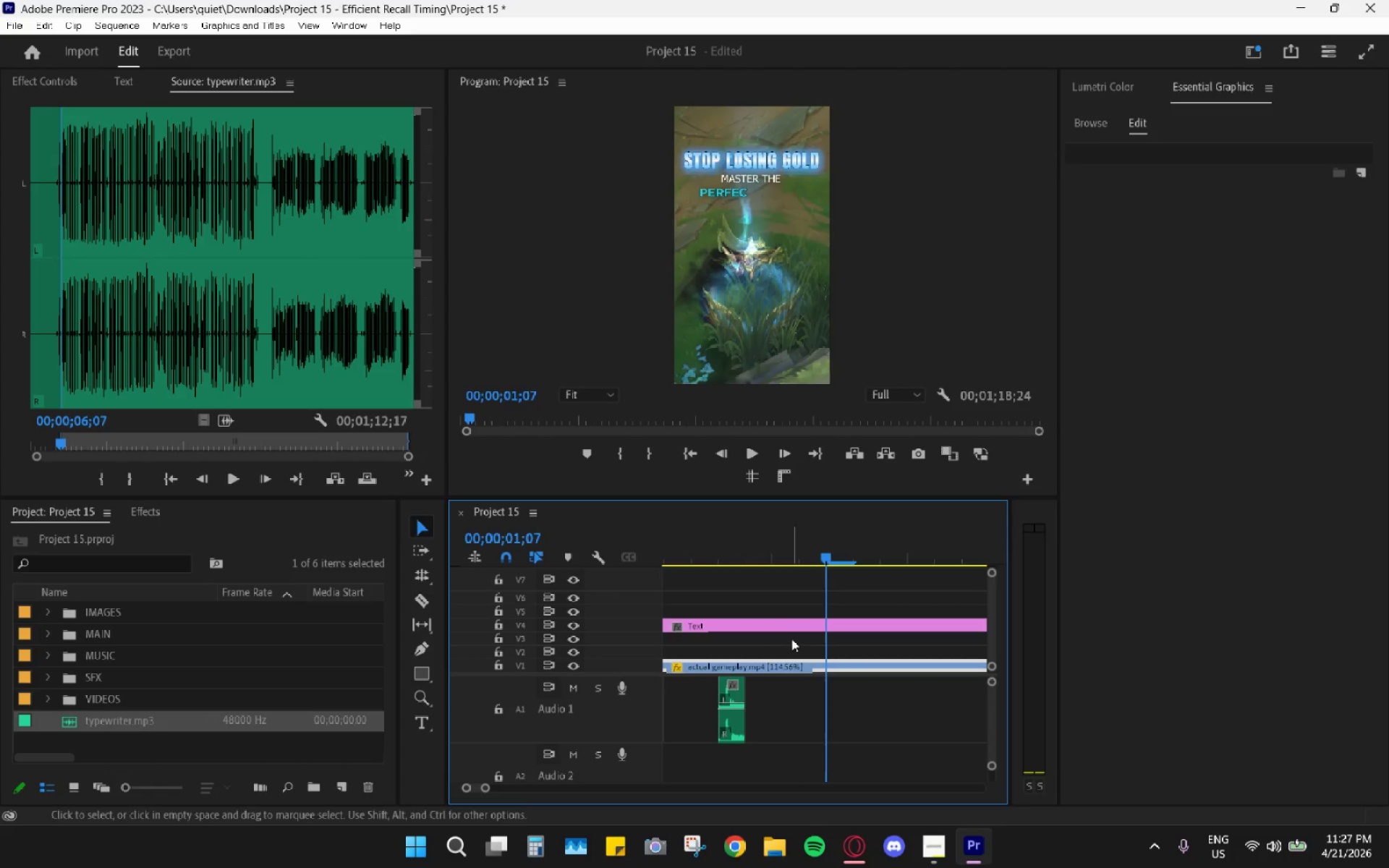 
hold_key(key=AltLeft, duration=1.09)
 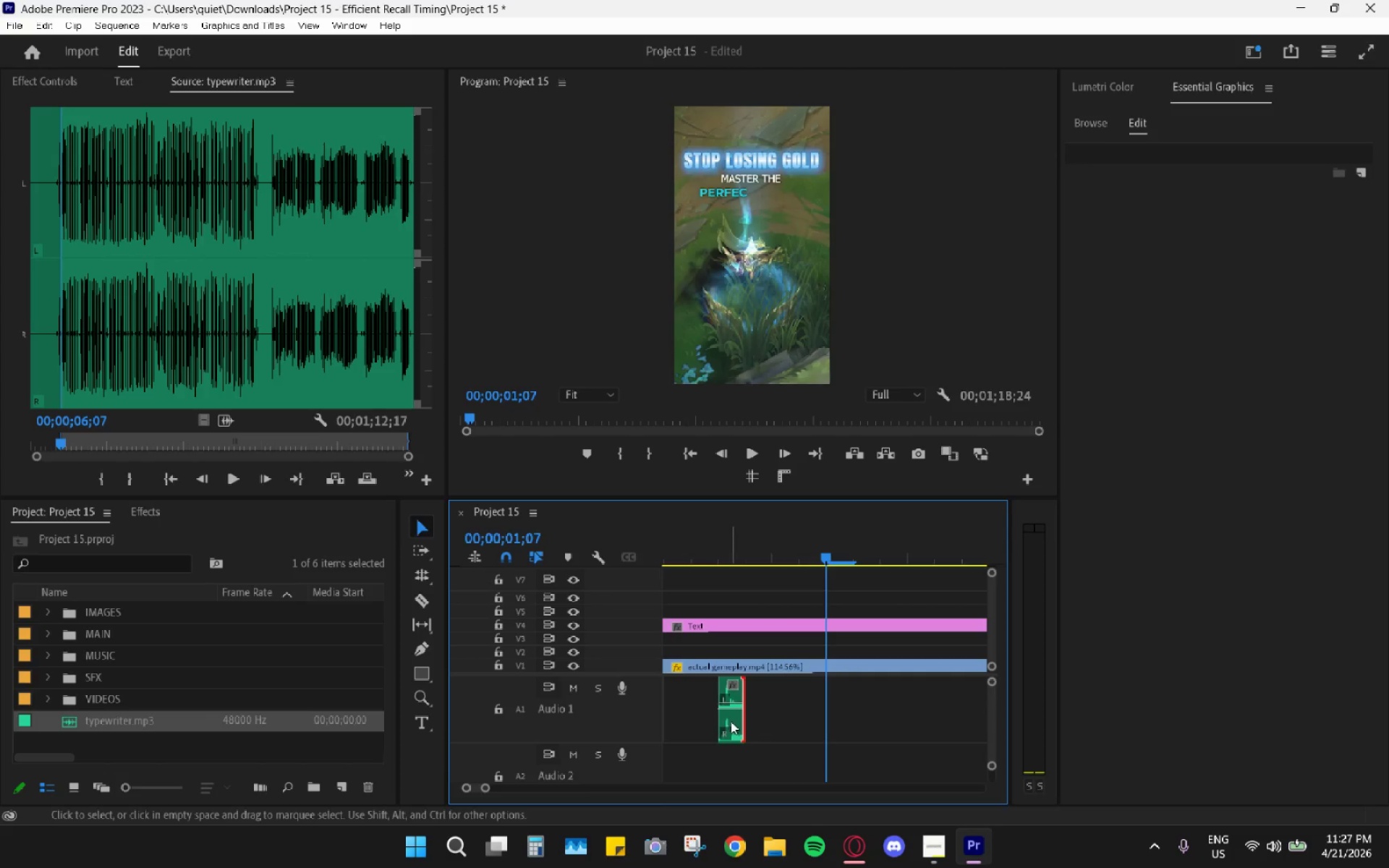 
left_click([731, 721])
 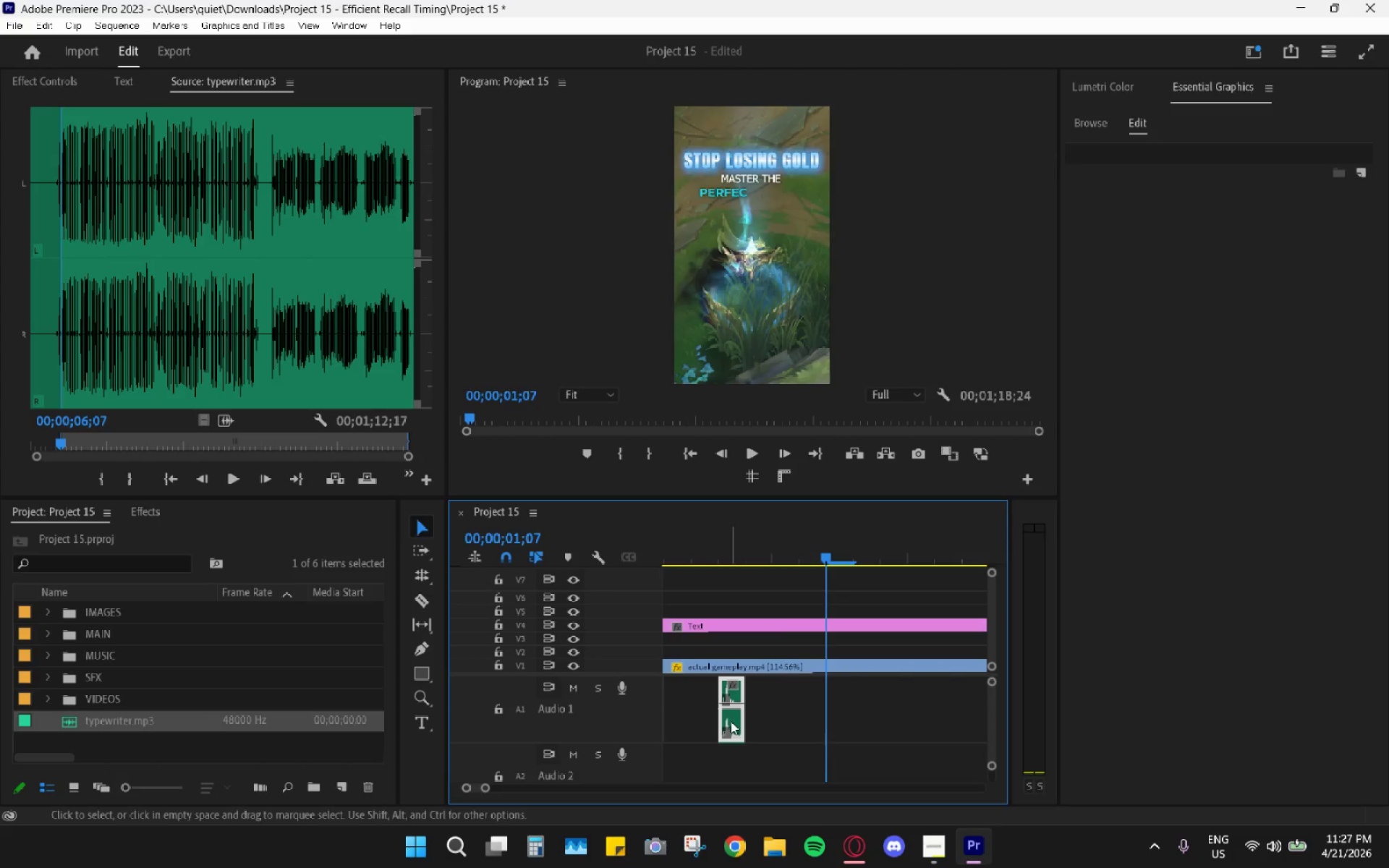 
hold_key(key=AltLeft, duration=1.38)
left_click_drag(start_coordinate=[731, 721], to_coordinate=[832, 717])
 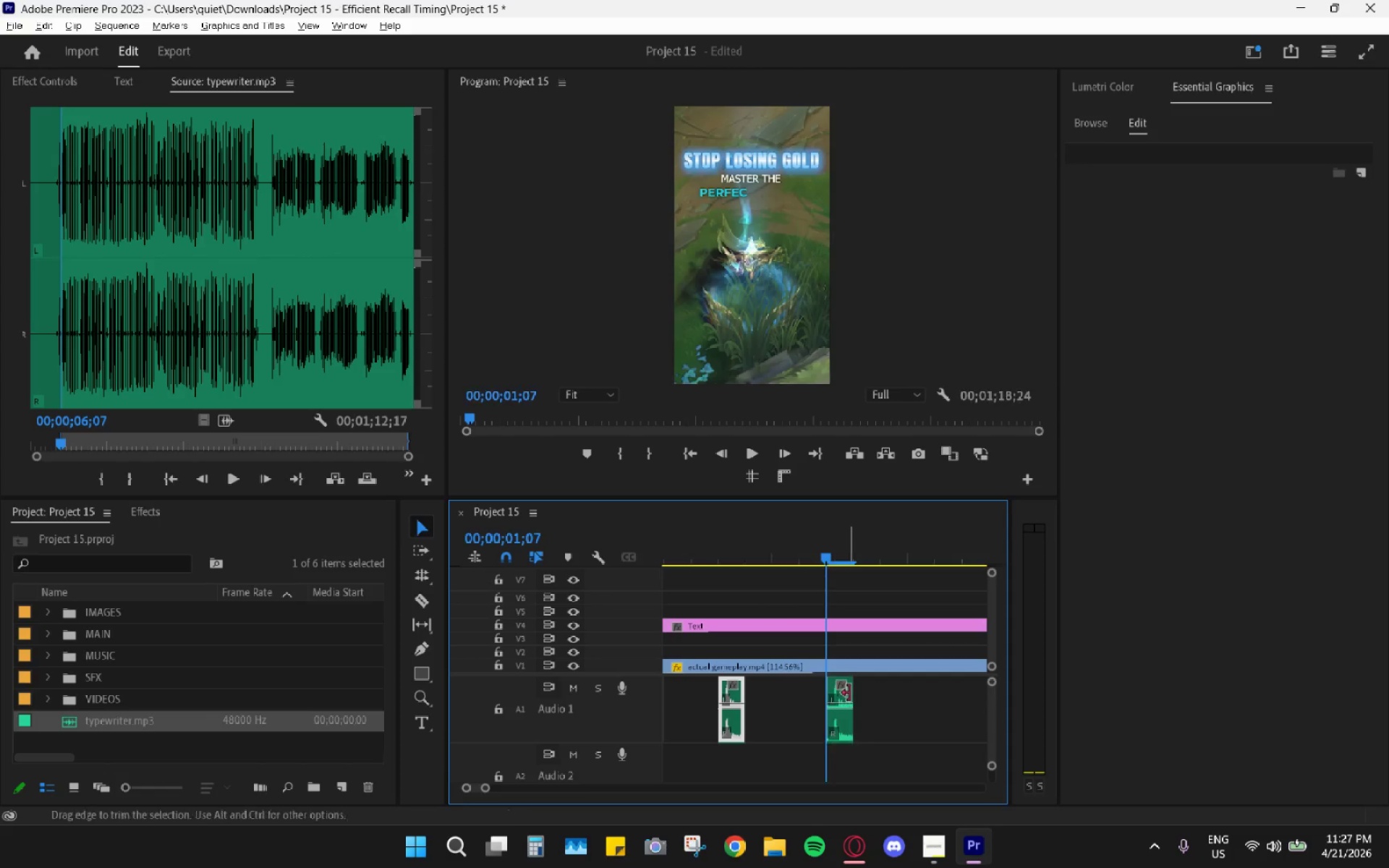 
scroll: coordinate [849, 692], scroll_direction: down, amount: 4.0
 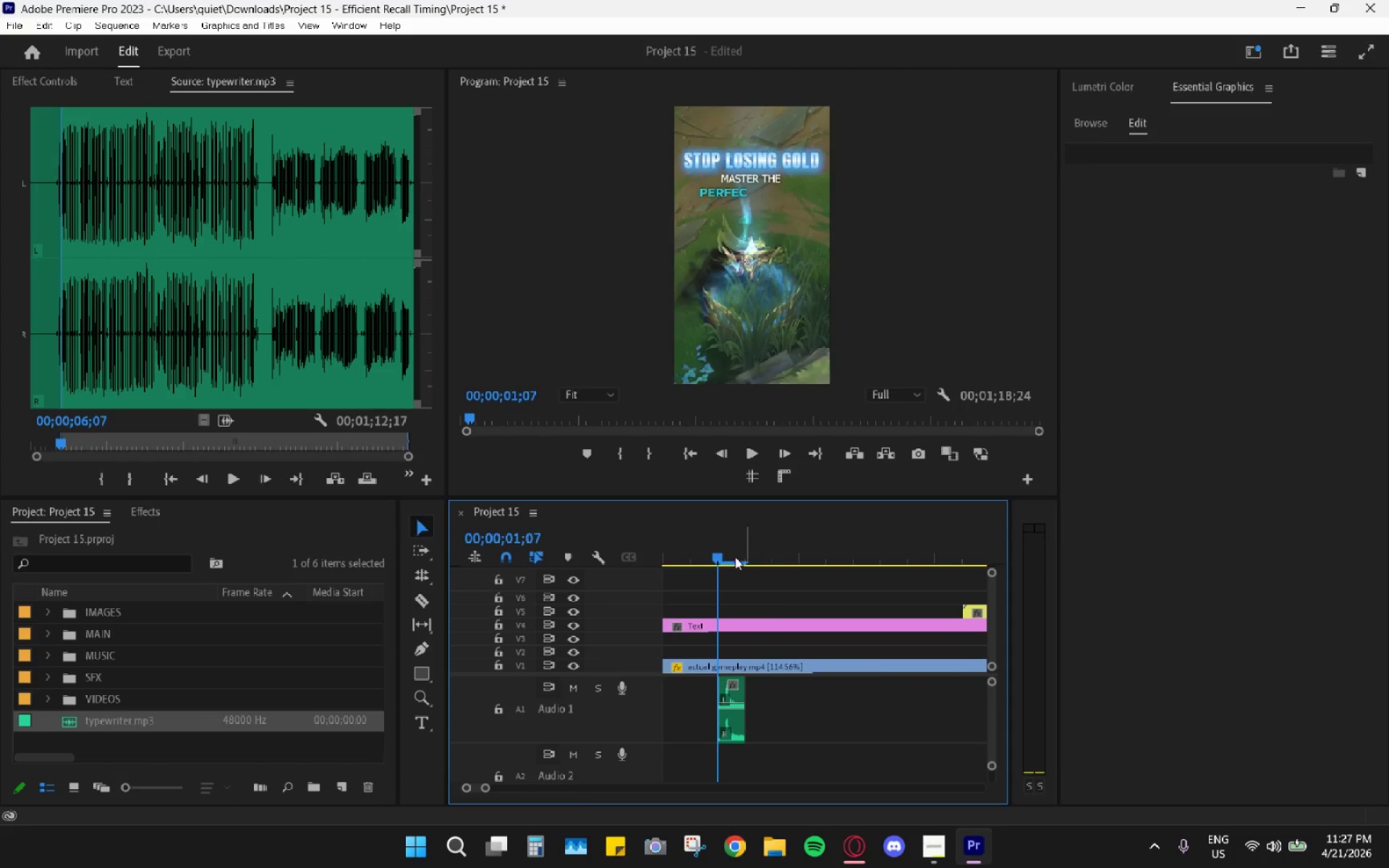 
left_click_drag(start_coordinate=[733, 558], to_coordinate=[816, 553])
 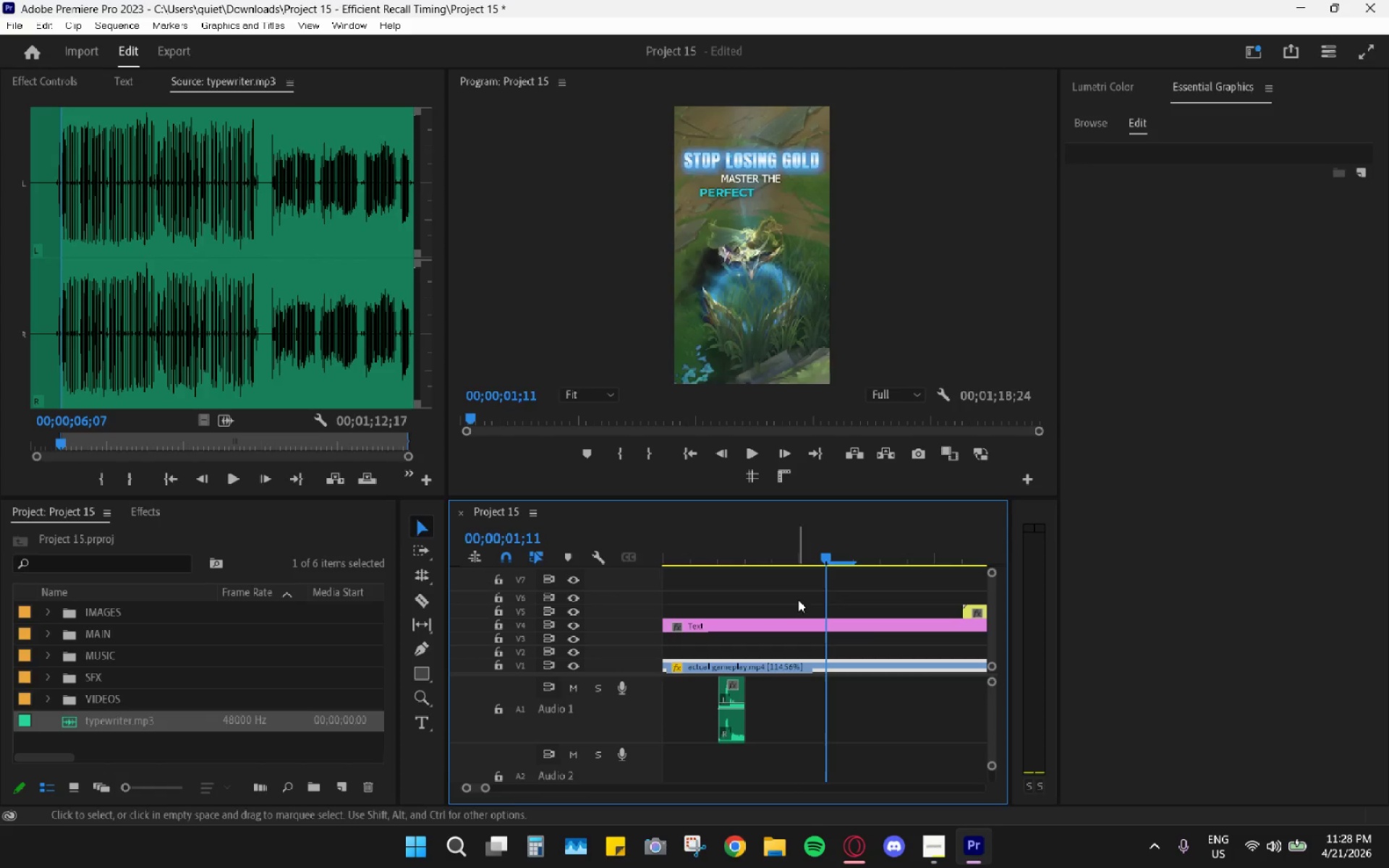 
hold_key(key=AltLeft, duration=2.14)
left_click_drag(start_coordinate=[727, 723], to_coordinate=[827, 715])
 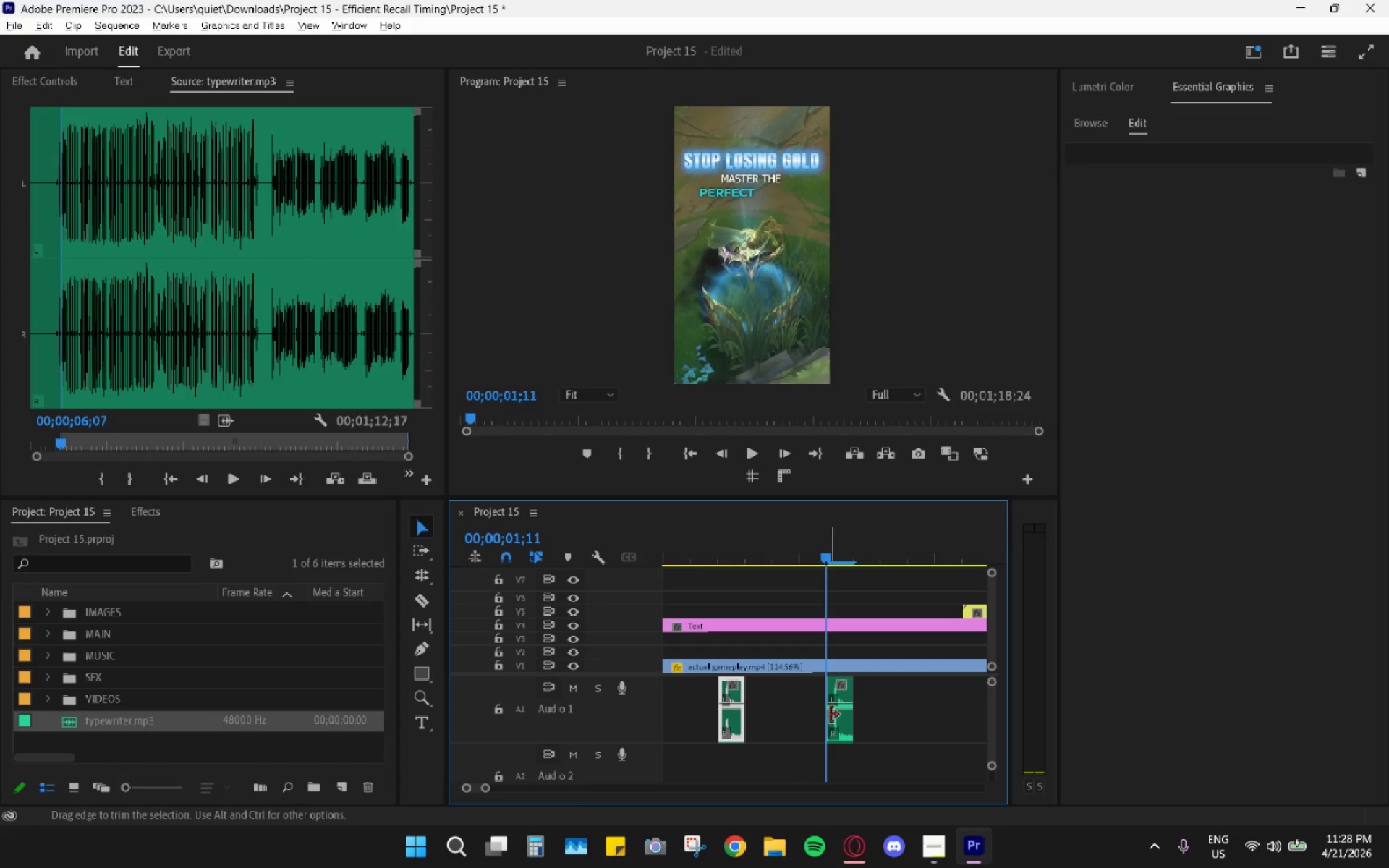 
scroll: coordinate [831, 715], scroll_direction: down, amount: 5.0
 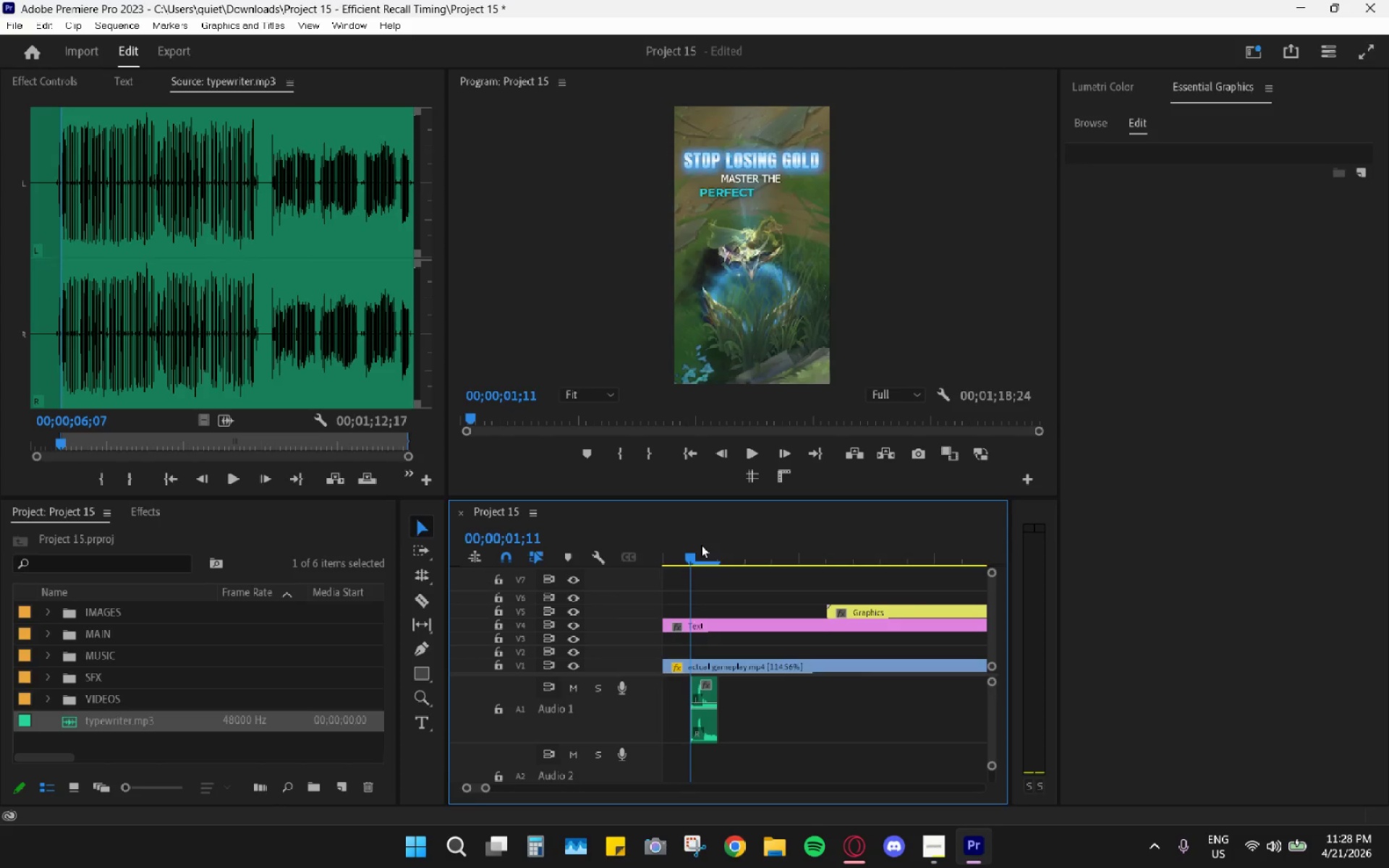 
left_click_drag(start_coordinate=[709, 562], to_coordinate=[805, 563])
 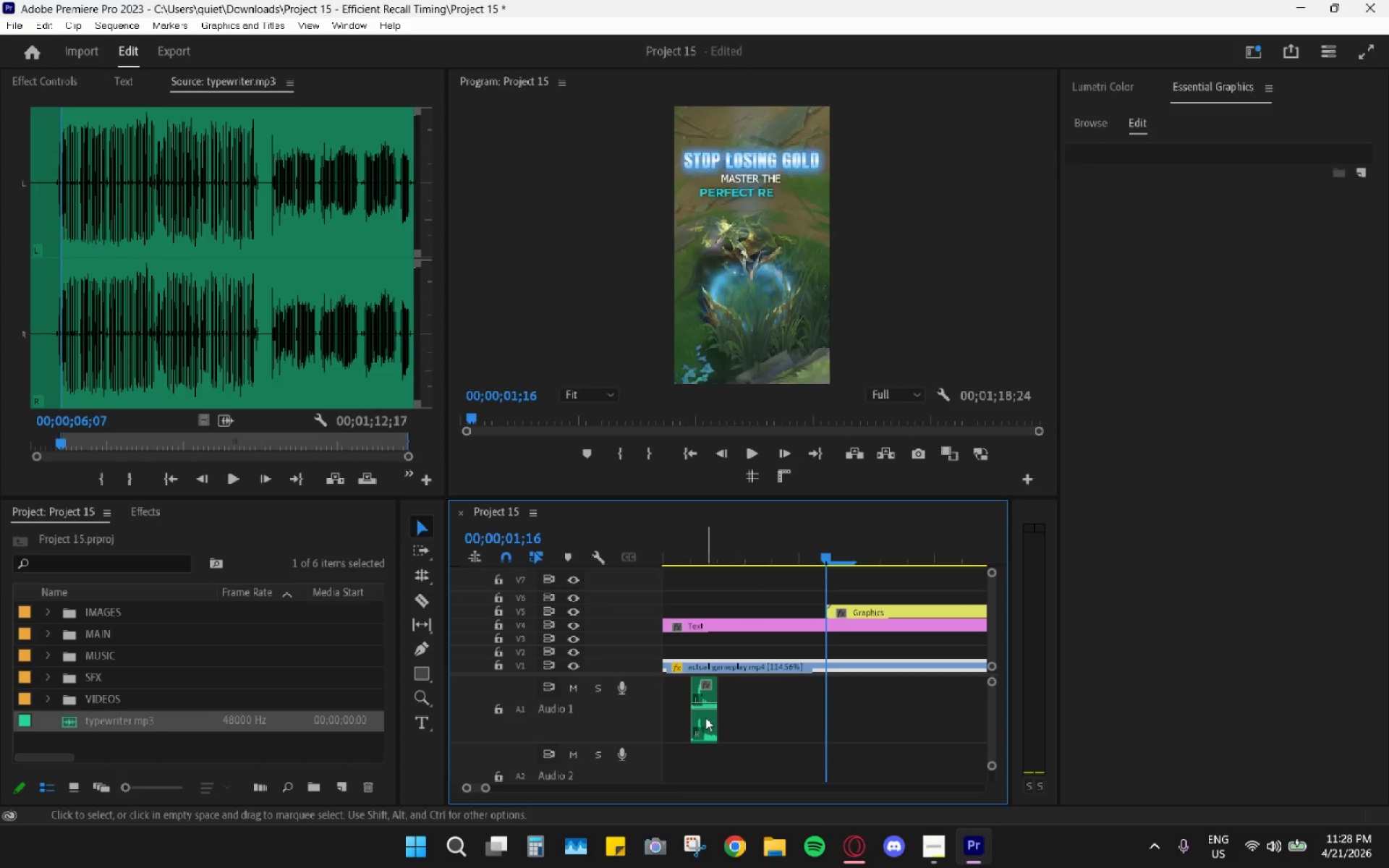 
hold_key(key=AltLeft, duration=2.84)
left_click_drag(start_coordinate=[708, 725], to_coordinate=[814, 719])
 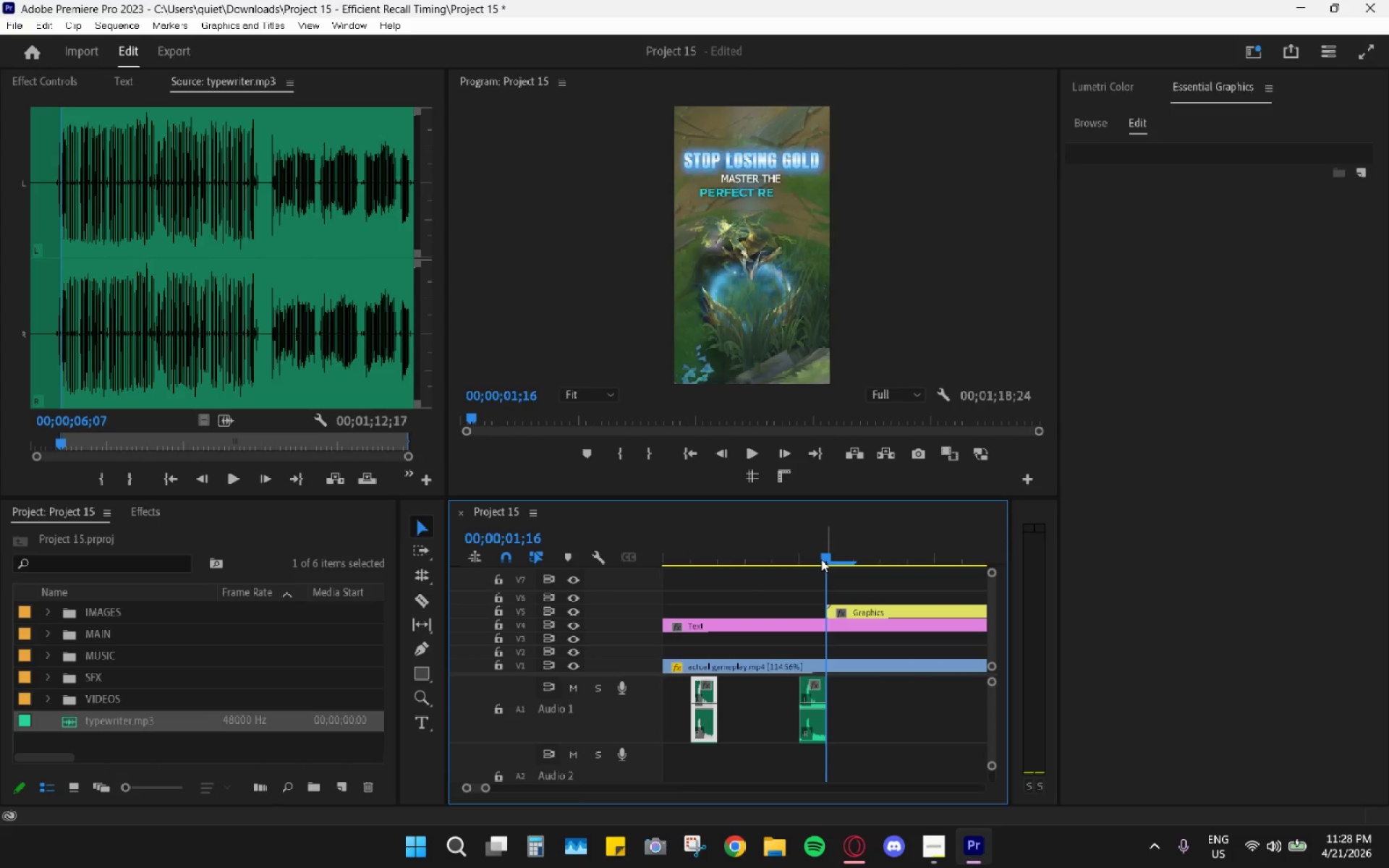 
left_click_drag(start_coordinate=[821, 559], to_coordinate=[771, 554])
 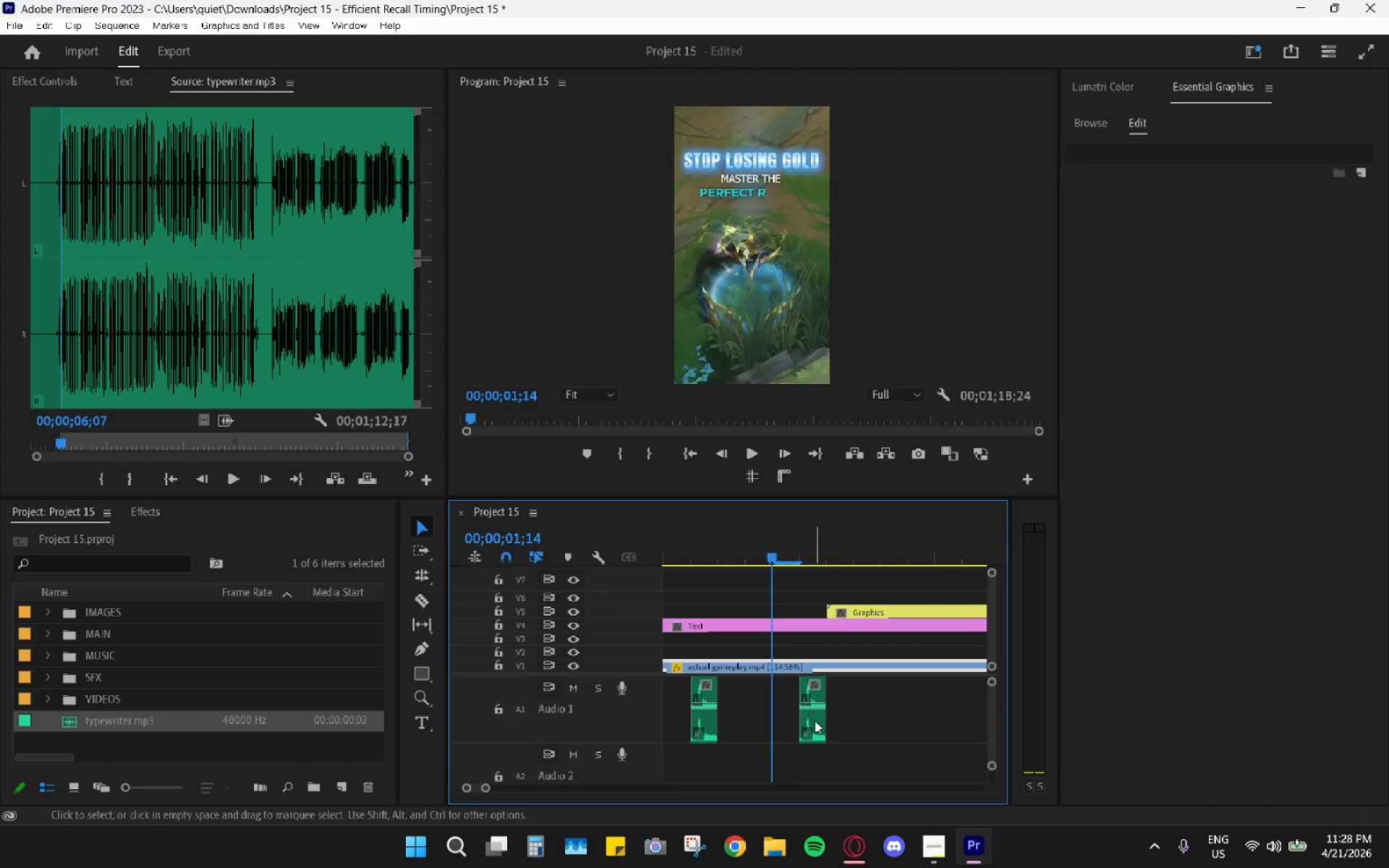 
hold_key(key=AltLeft, duration=2.09)
left_click_drag(start_coordinate=[812, 720], to_coordinate=[788, 722])
 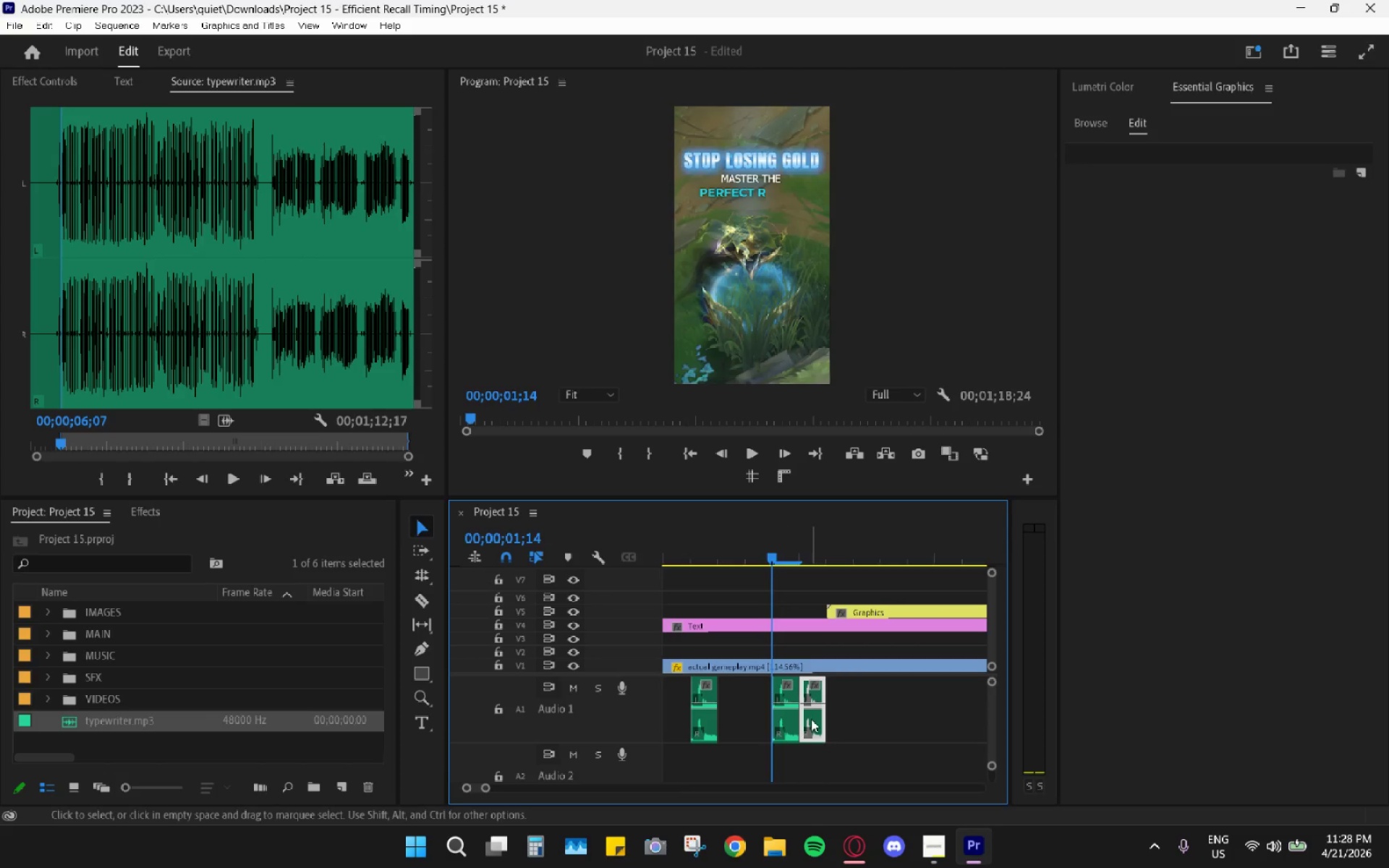 
left_click_drag(start_coordinate=[814, 719], to_coordinate=[862, 719])
 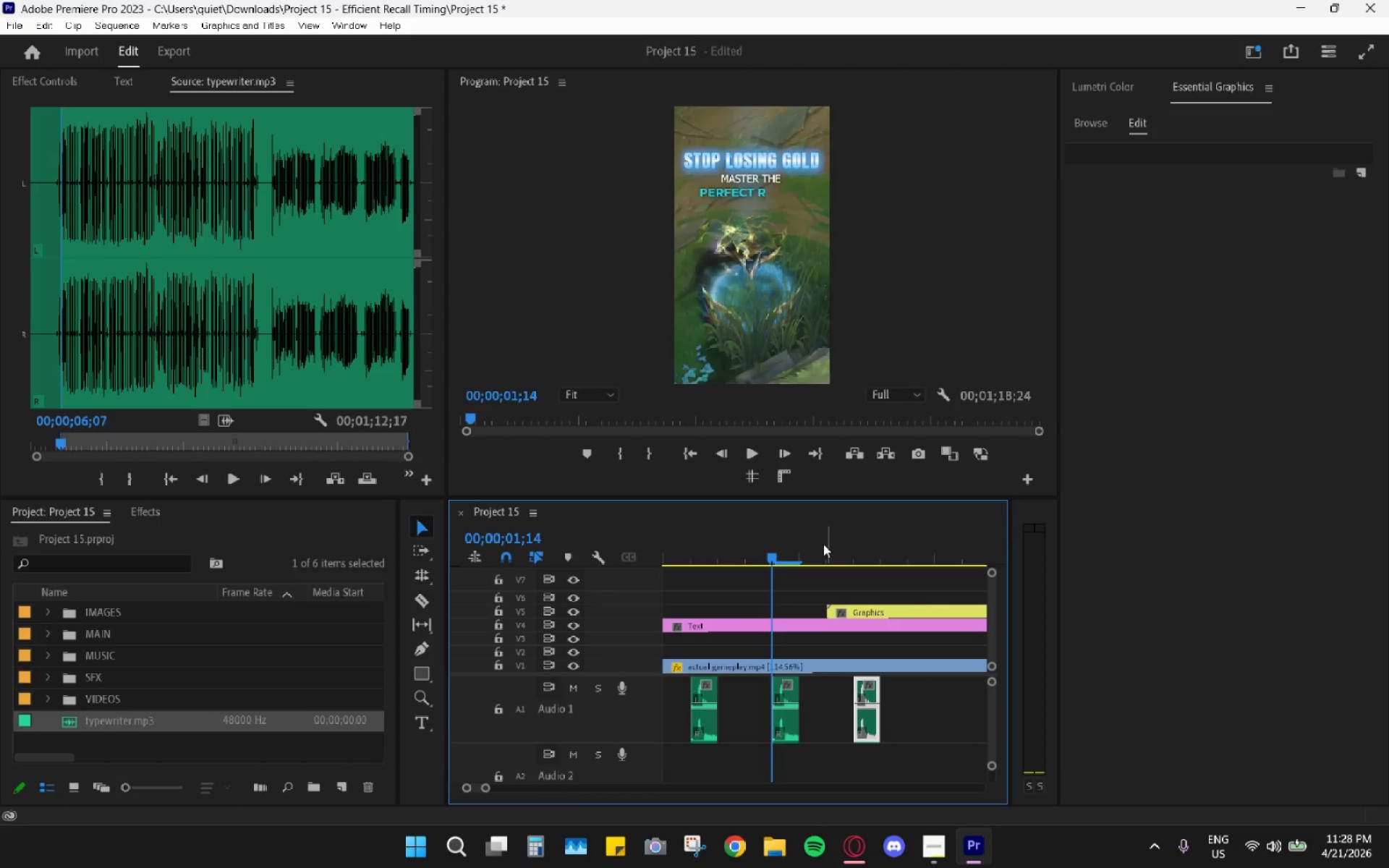 
left_click_drag(start_coordinate=[823, 544], to_coordinate=[883, 563])
 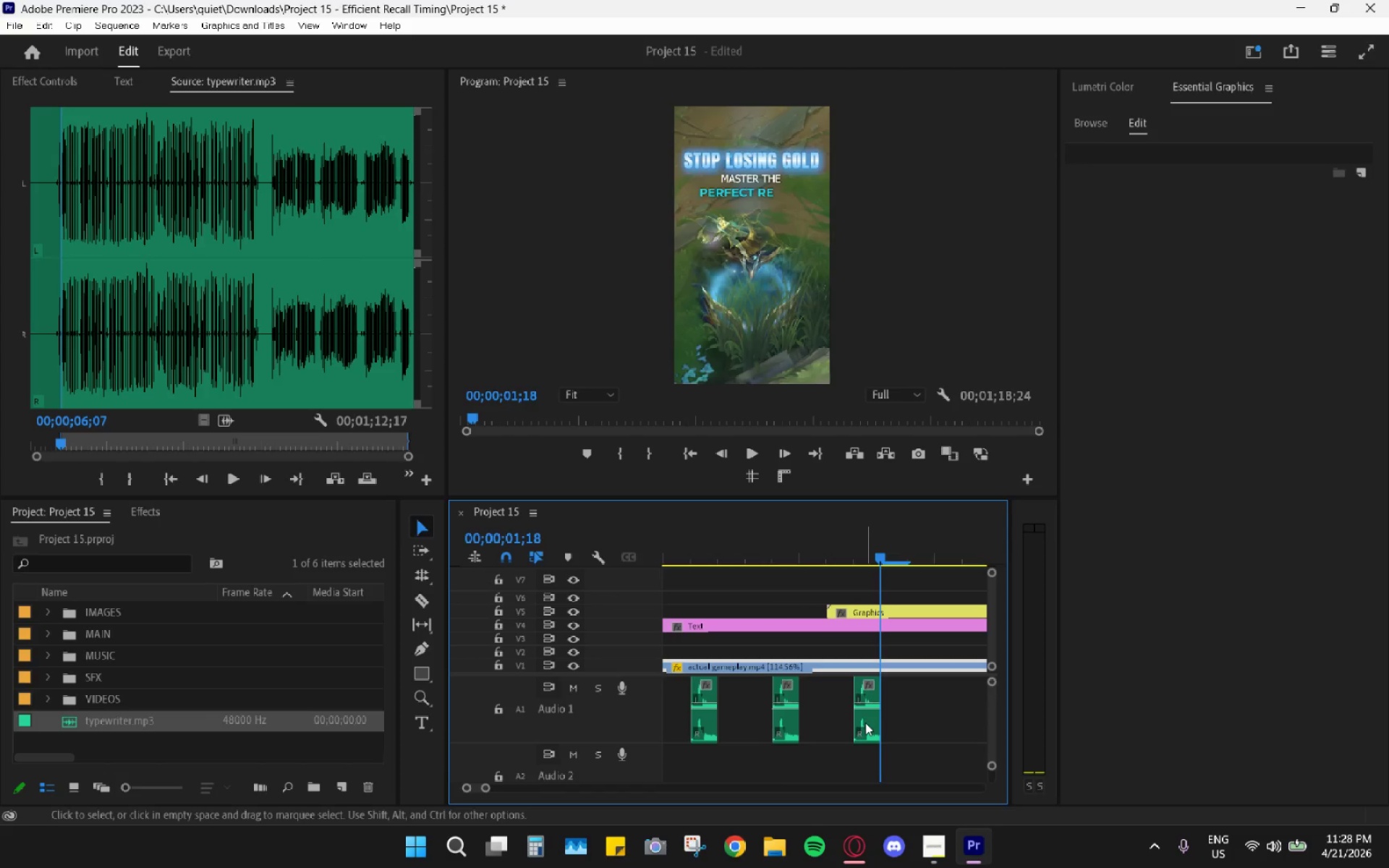 
left_click_drag(start_coordinate=[865, 723], to_coordinate=[892, 722])
 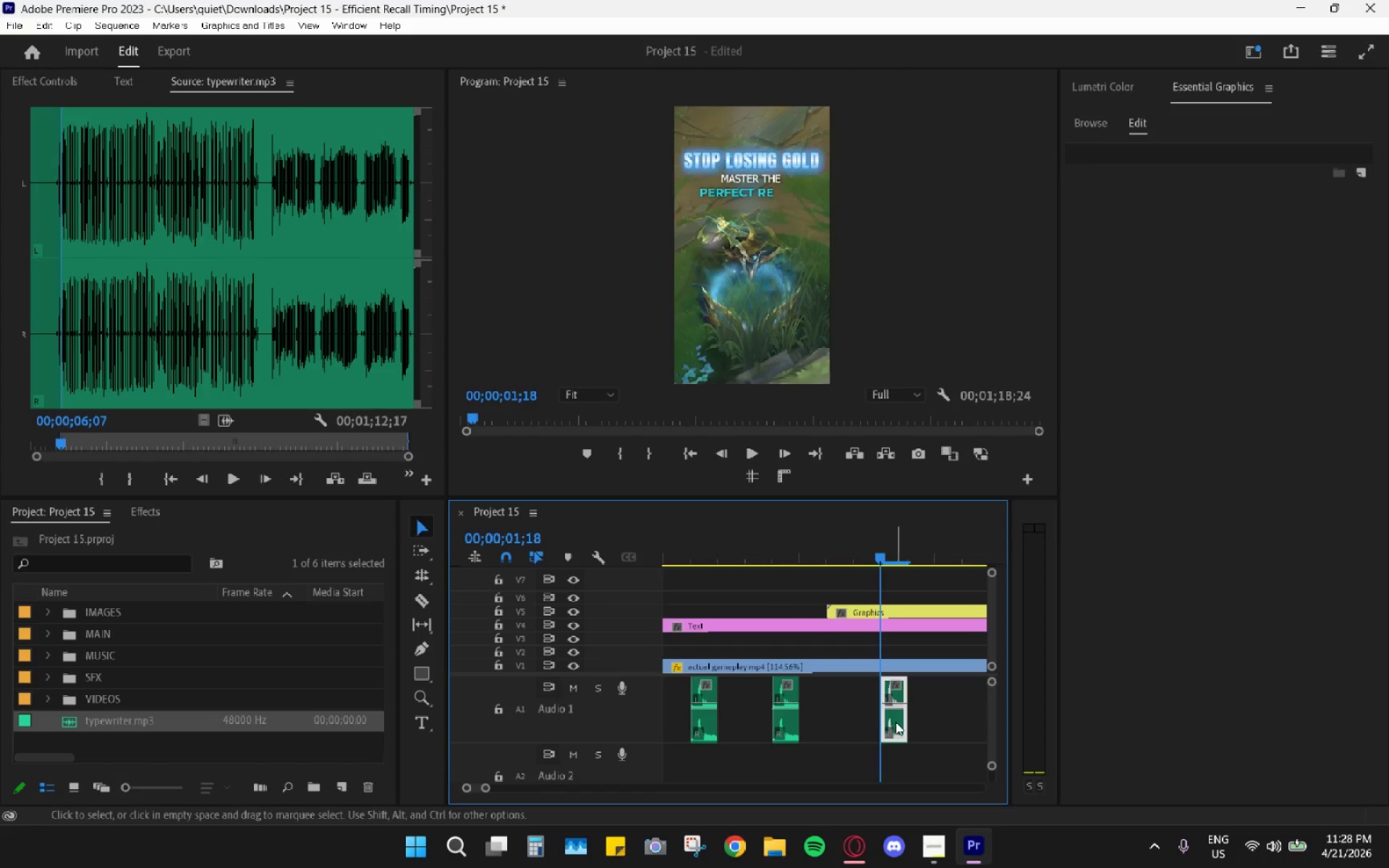 
scroll: coordinate [895, 721], scroll_direction: down, amount: 4.0
 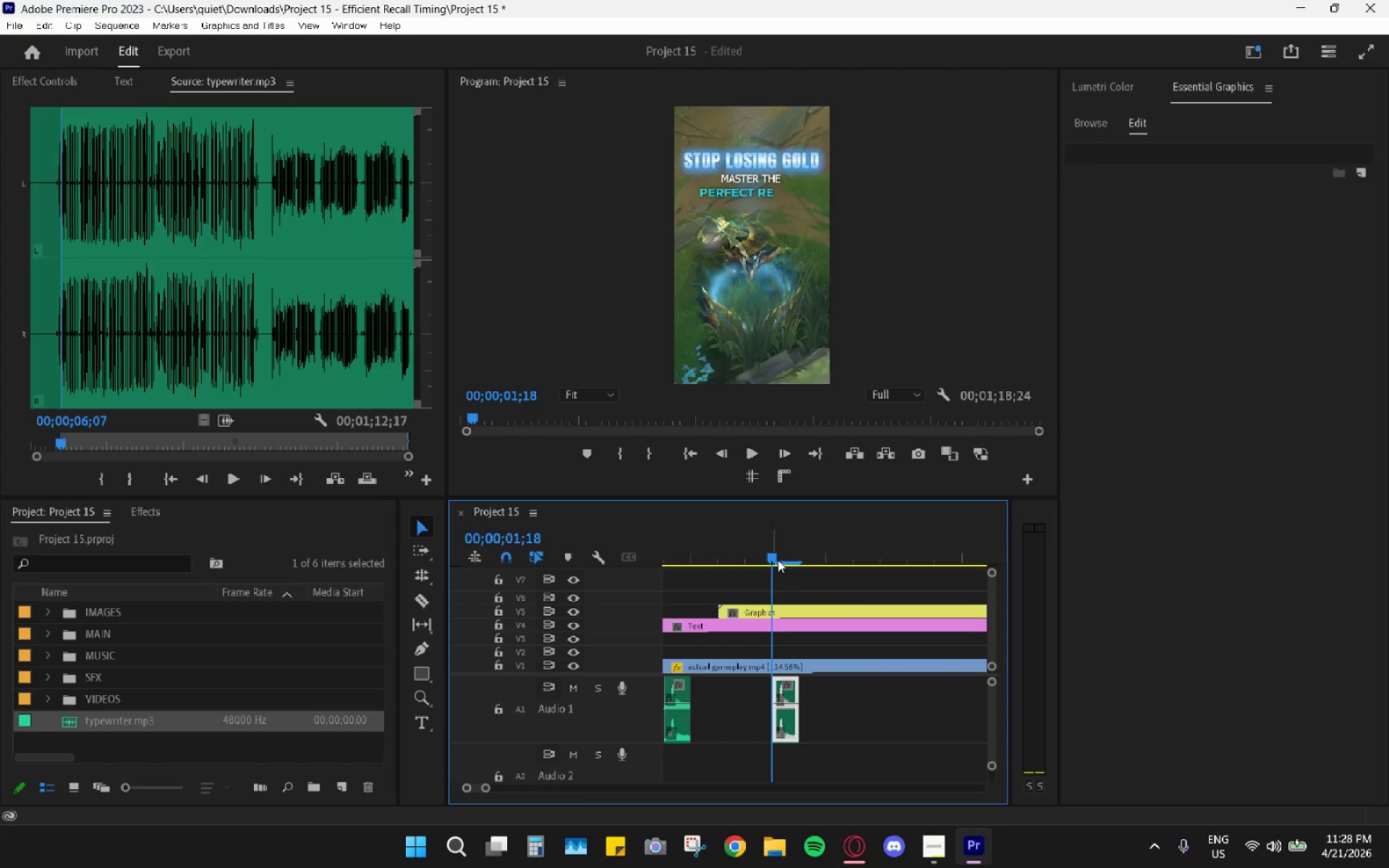 
left_click_drag(start_coordinate=[779, 553], to_coordinate=[890, 576])
 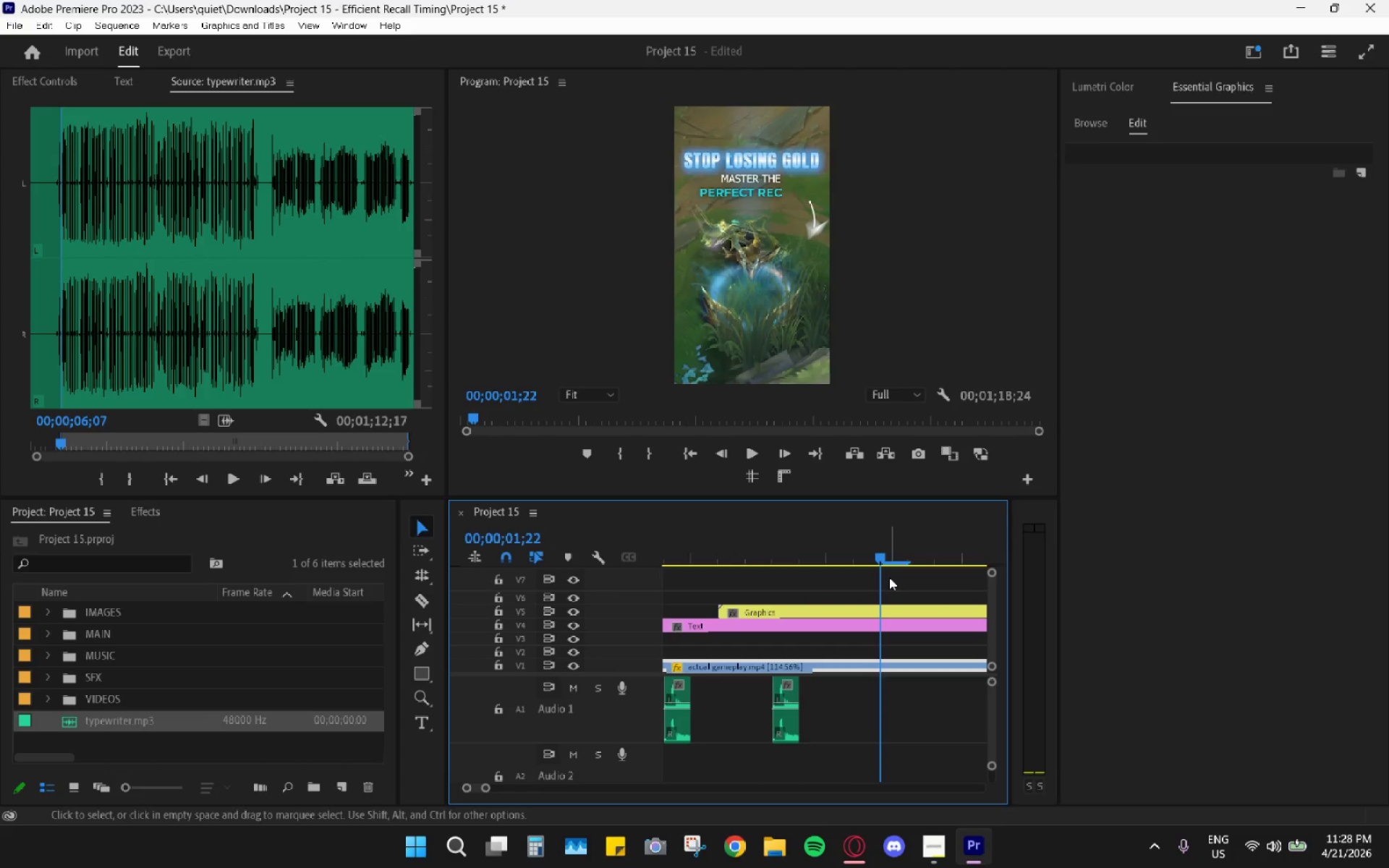 
hold_key(key=AltLeft, duration=2.38)
left_click_drag(start_coordinate=[788, 727], to_coordinate=[890, 723])
 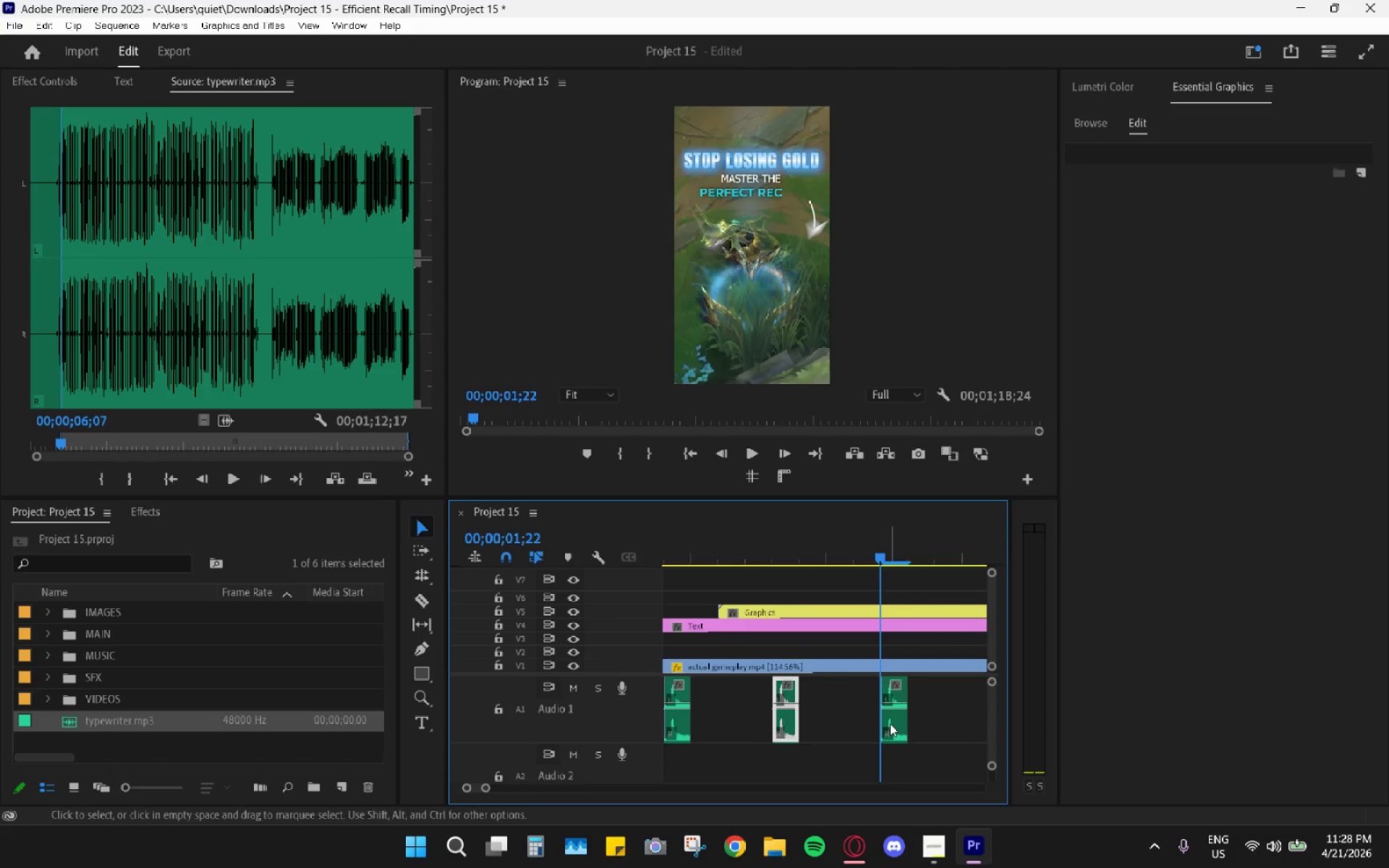 
scroll: coordinate [890, 723], scroll_direction: down, amount: 4.0
 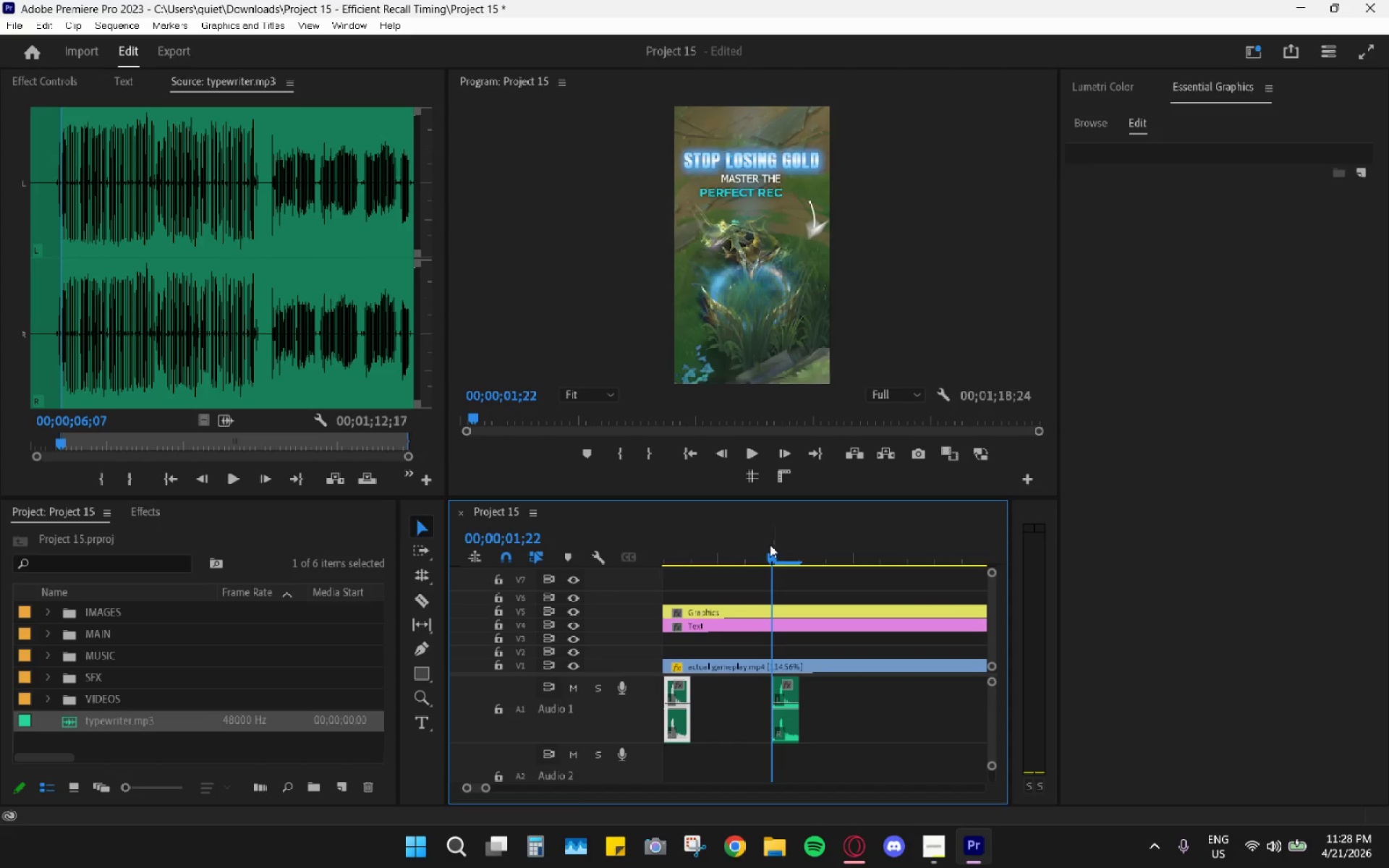 
left_click_drag(start_coordinate=[786, 561], to_coordinate=[870, 574])
 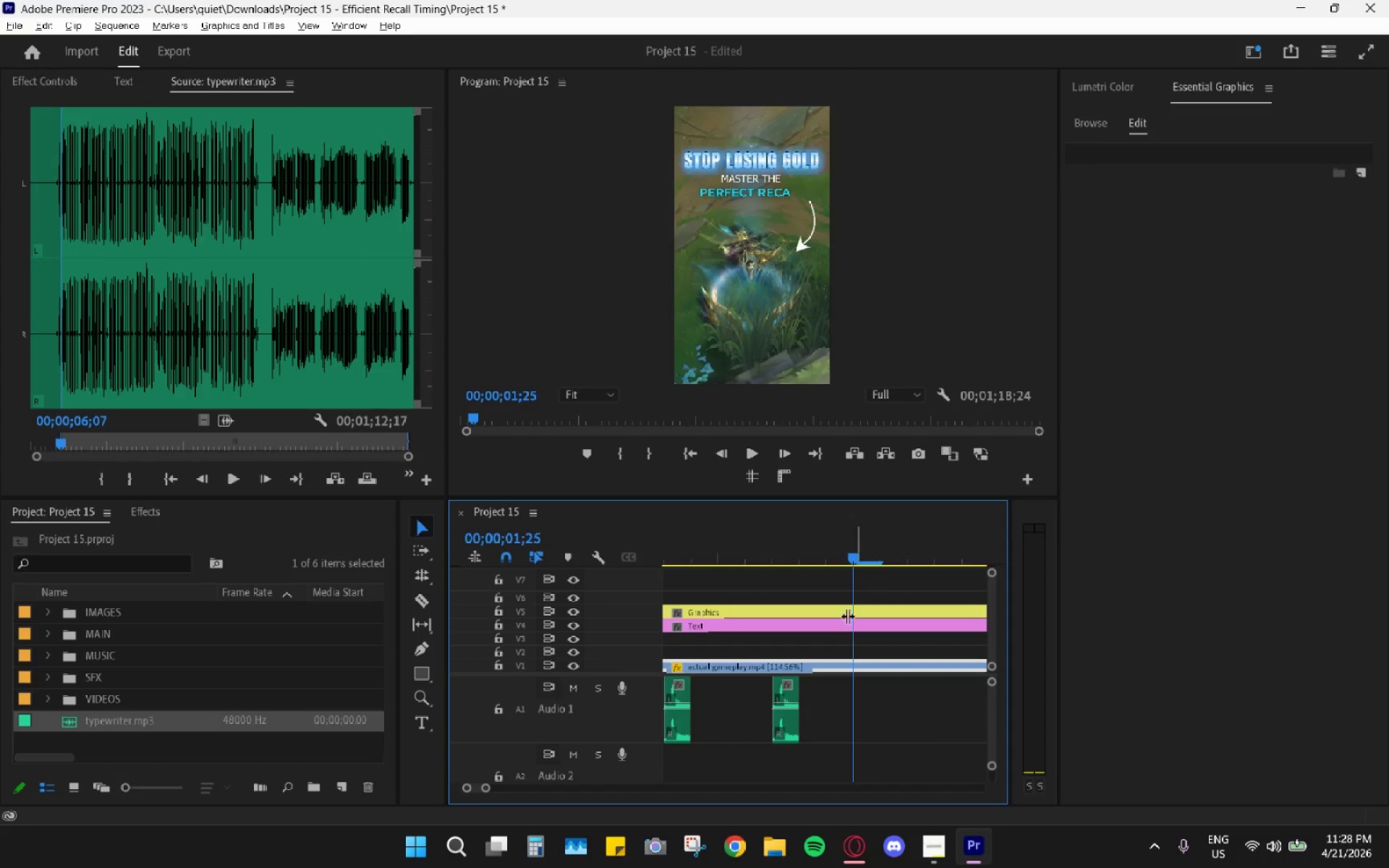 
hold_key(key=AltLeft, duration=2.25)
left_click_drag(start_coordinate=[783, 724], to_coordinate=[857, 725])
 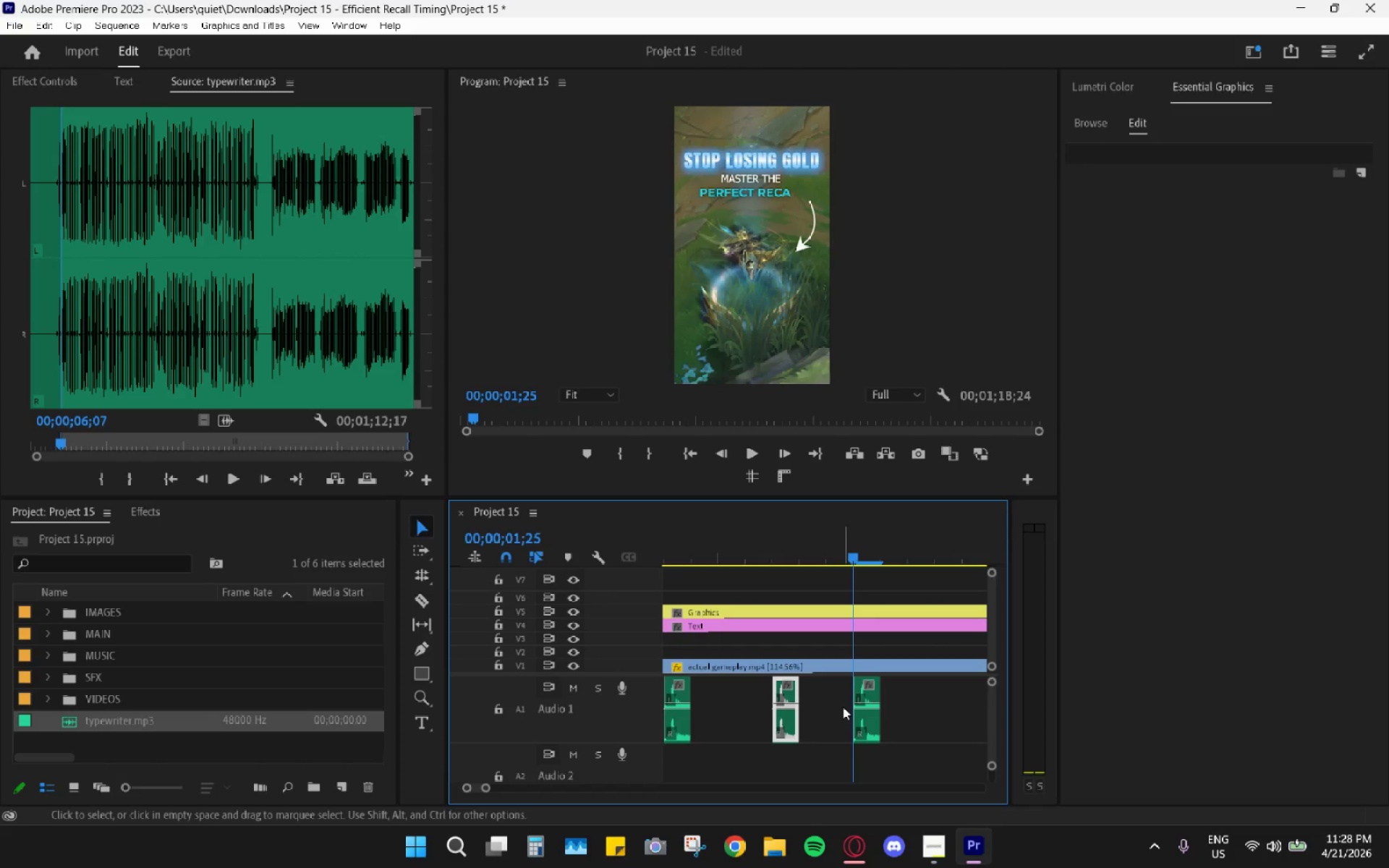 
key(Alt+AltLeft)
 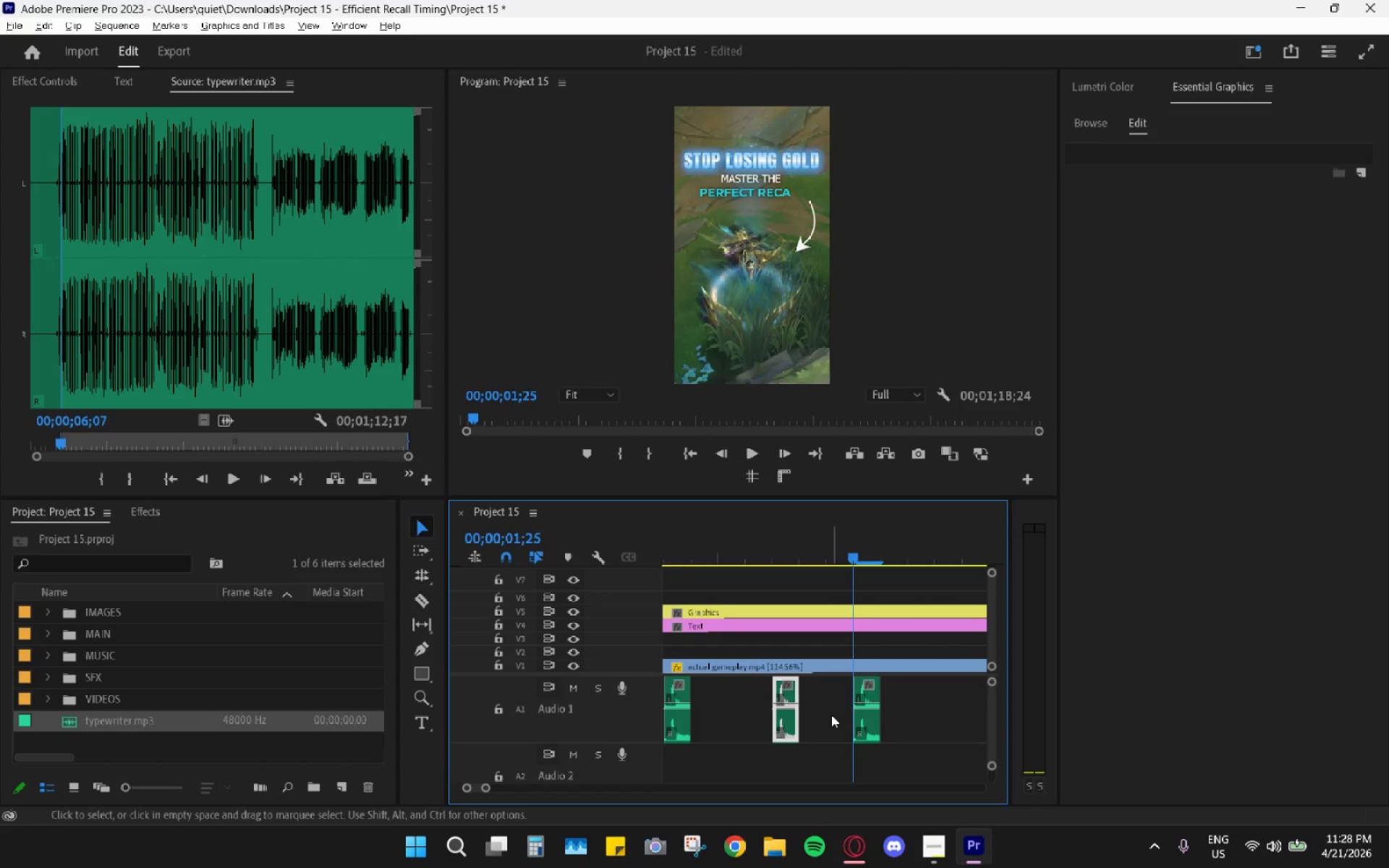 
scroll: coordinate [849, 645], scroll_direction: down, amount: 7.0
 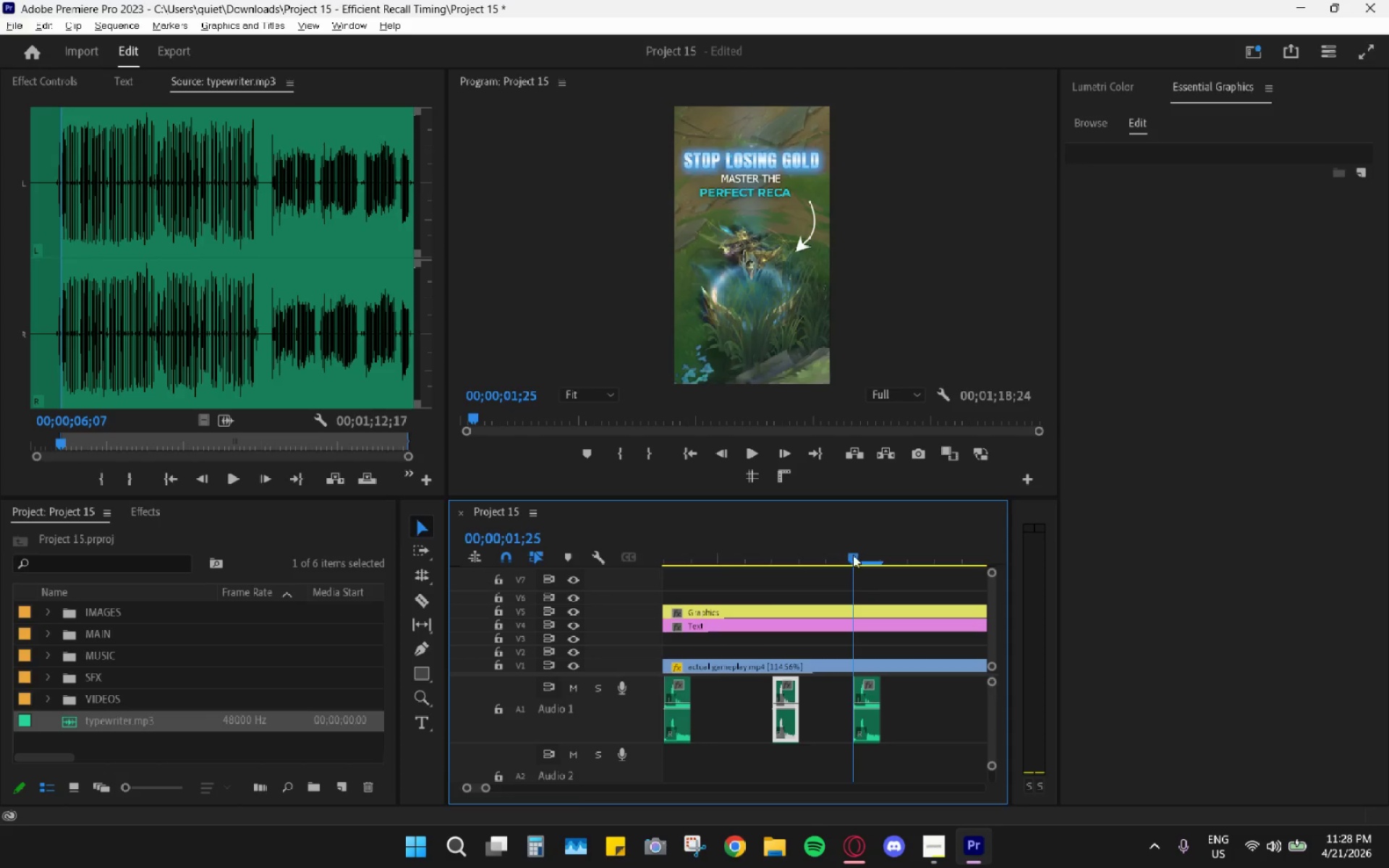 
left_click_drag(start_coordinate=[856, 558], to_coordinate=[951, 588])
 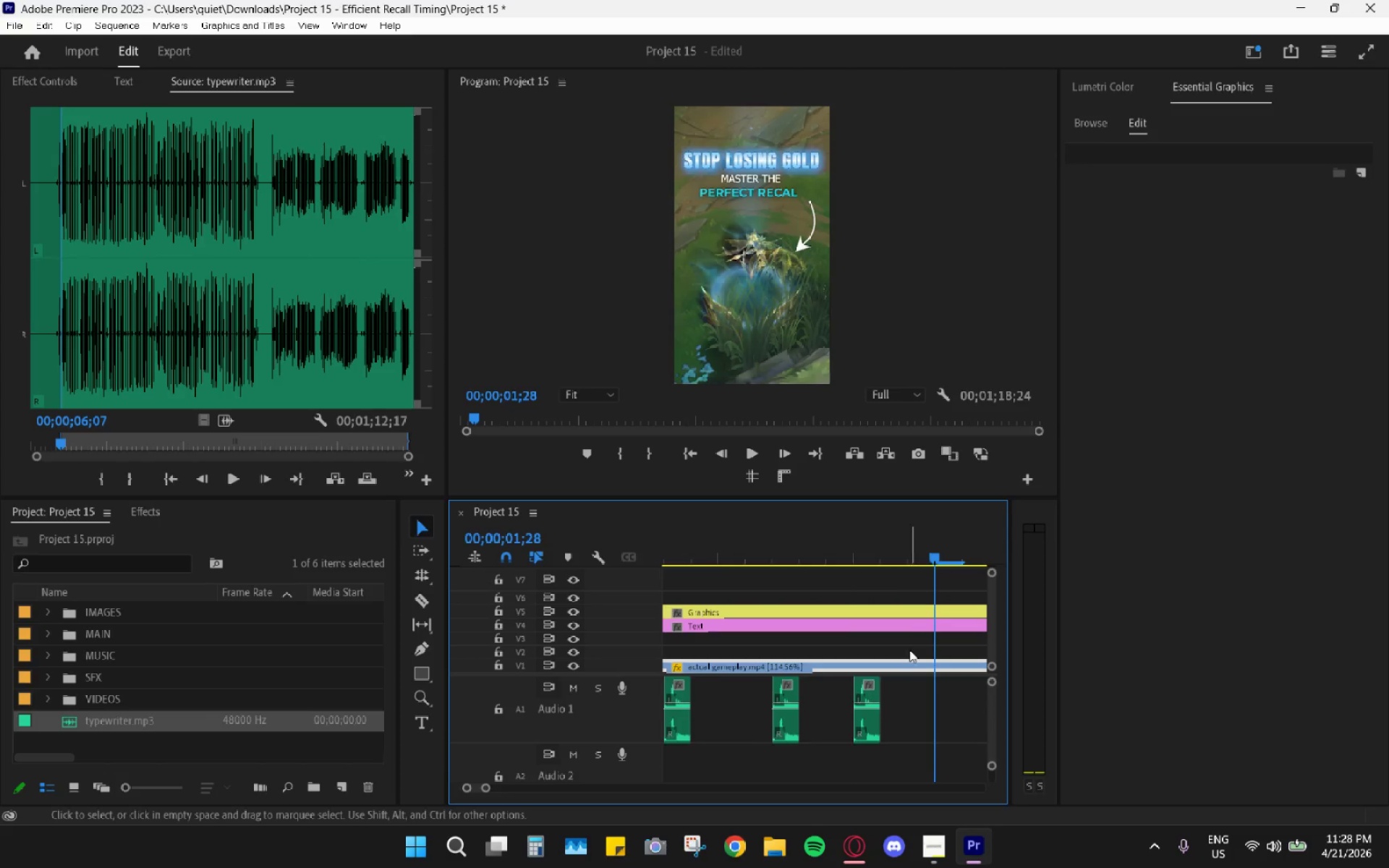 
scroll: coordinate [908, 657], scroll_direction: down, amount: 5.0
 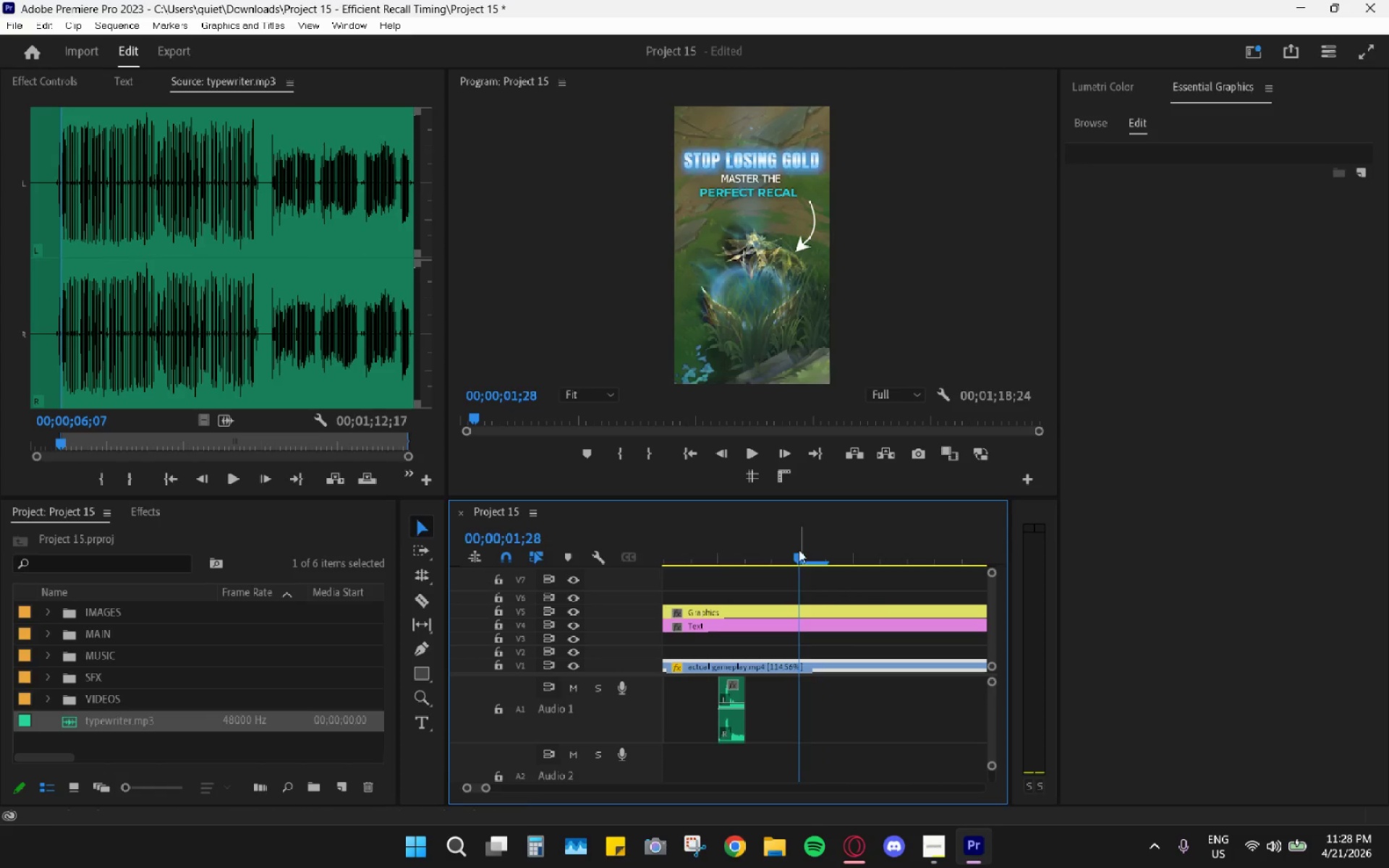 
left_click_drag(start_coordinate=[798, 550], to_coordinate=[832, 558])
 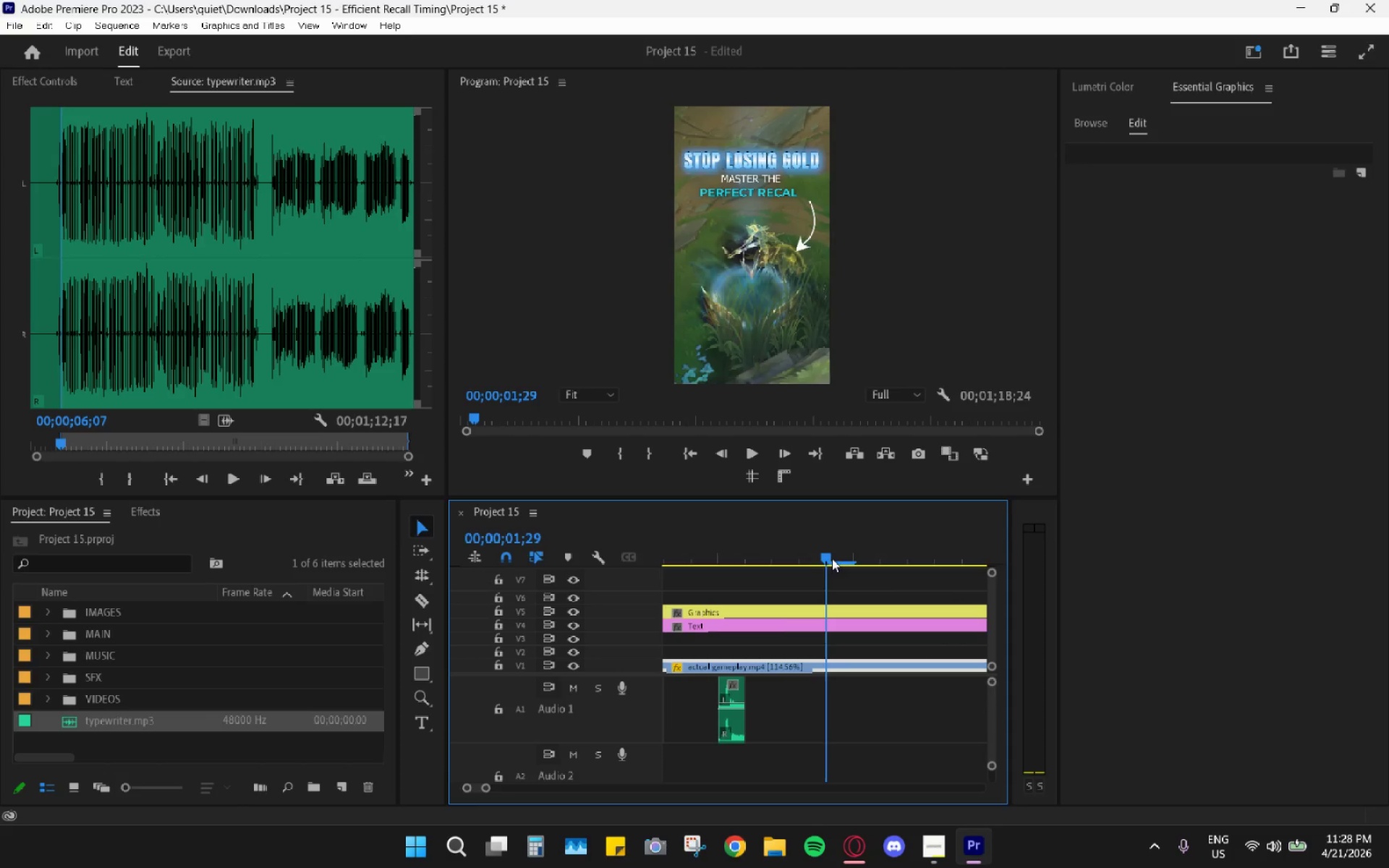 
hold_key(key=AltLeft, duration=2.09)
left_click_drag(start_coordinate=[731, 723], to_coordinate=[836, 715])
 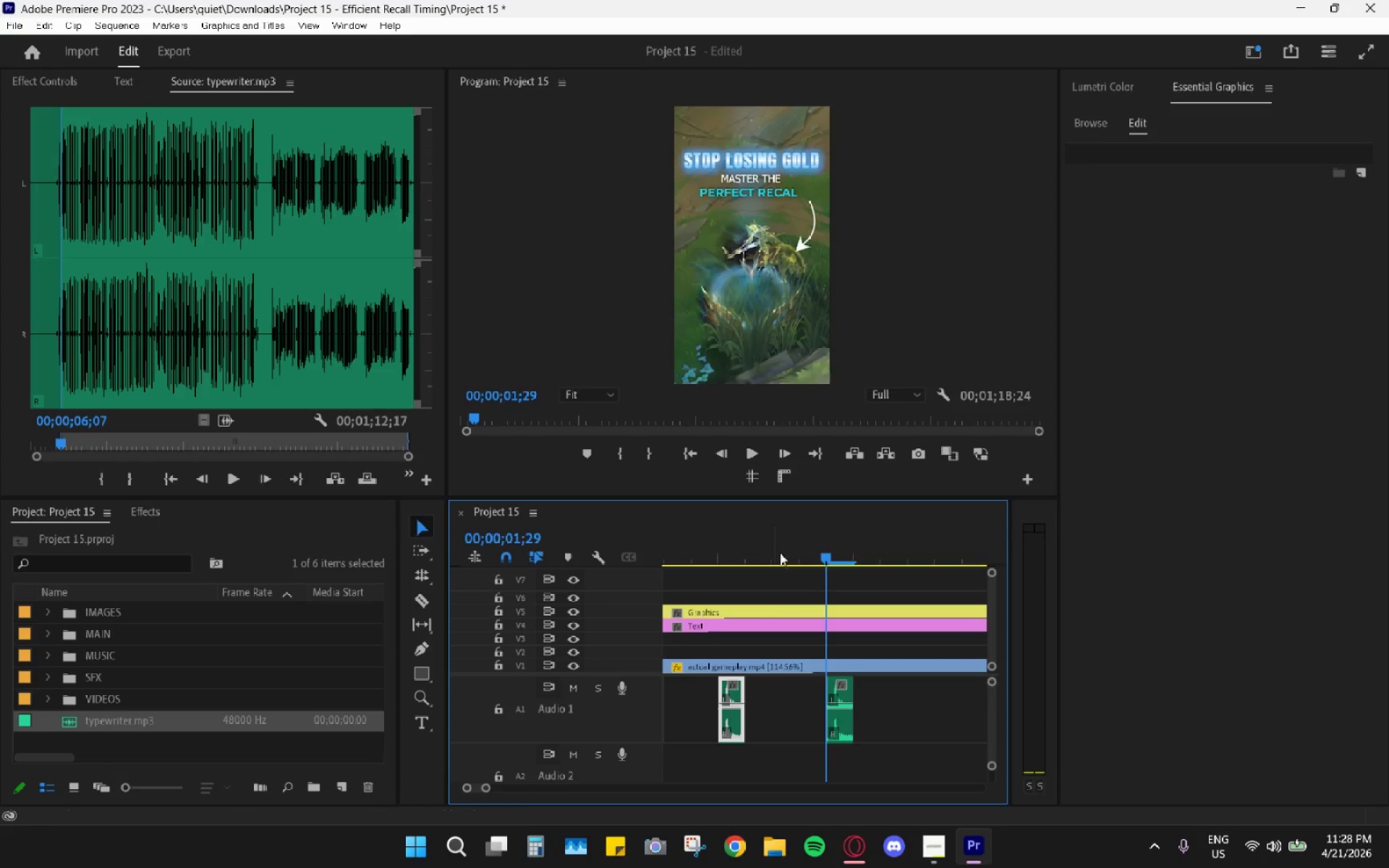 
left_click_drag(start_coordinate=[774, 548], to_coordinate=[341, 545])
 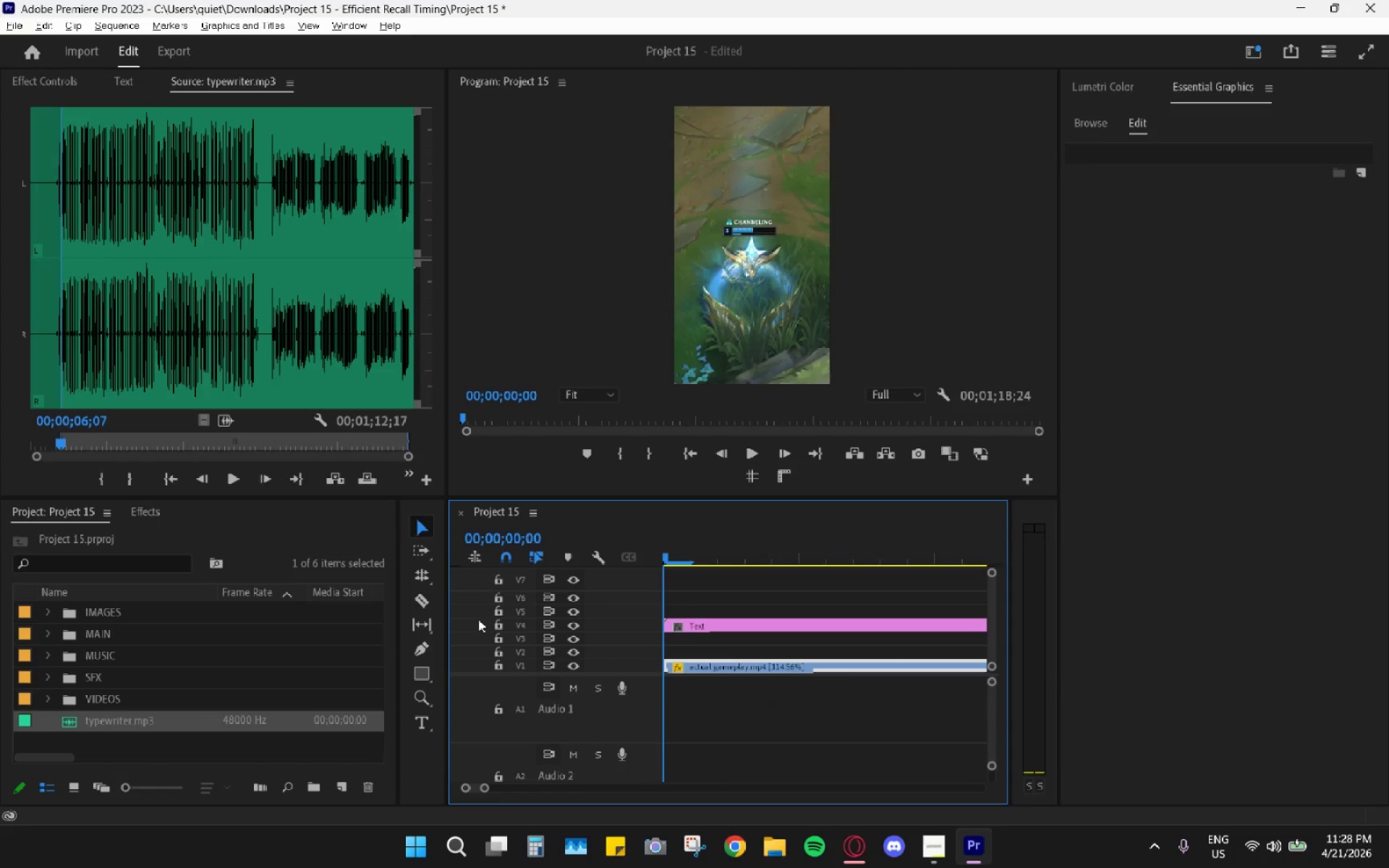 
hold_key(key=AltLeft, duration=1.14)
scroll: coordinate [723, 718], scroll_direction: down, amount: 21.0
 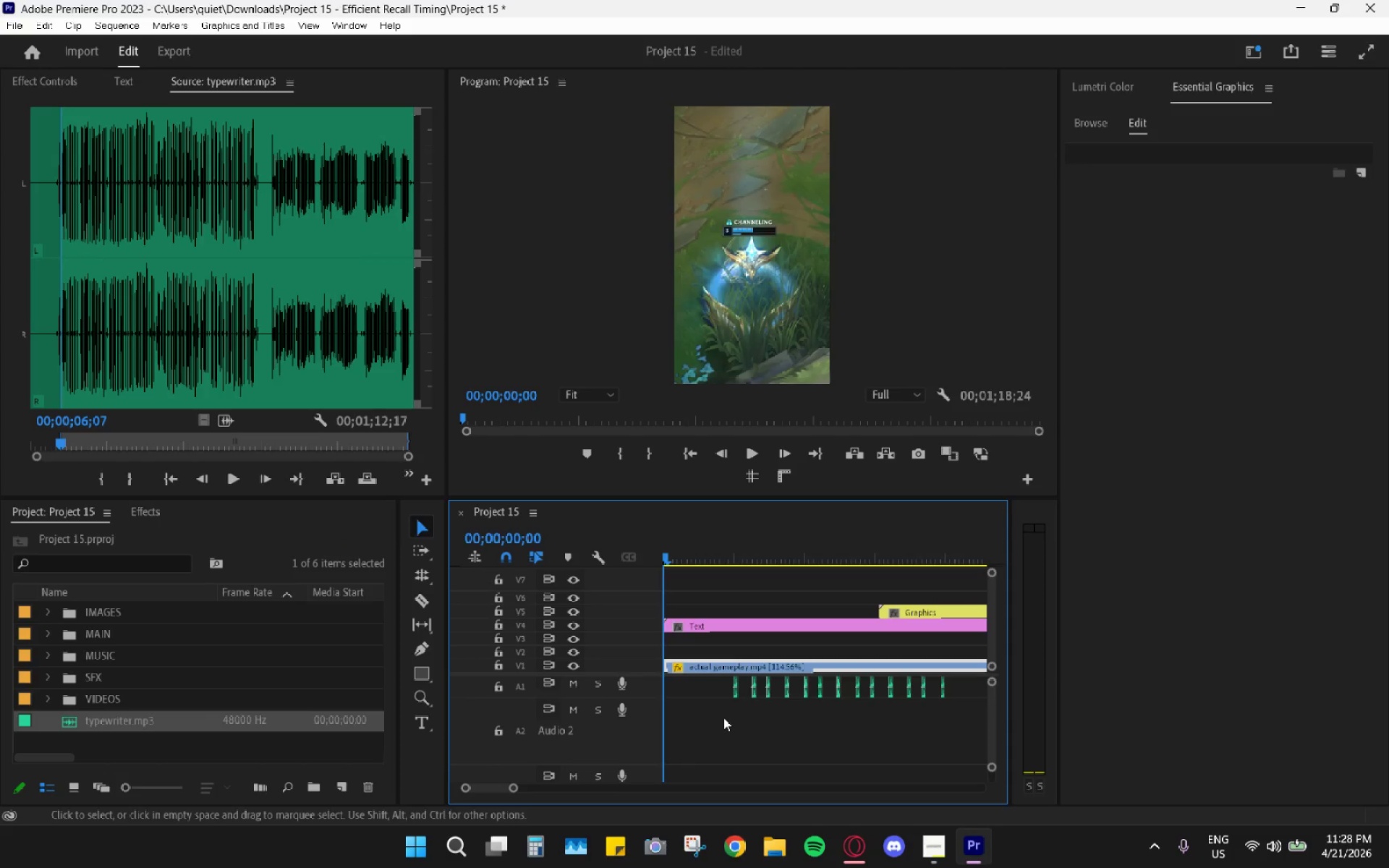 
key(Space)
 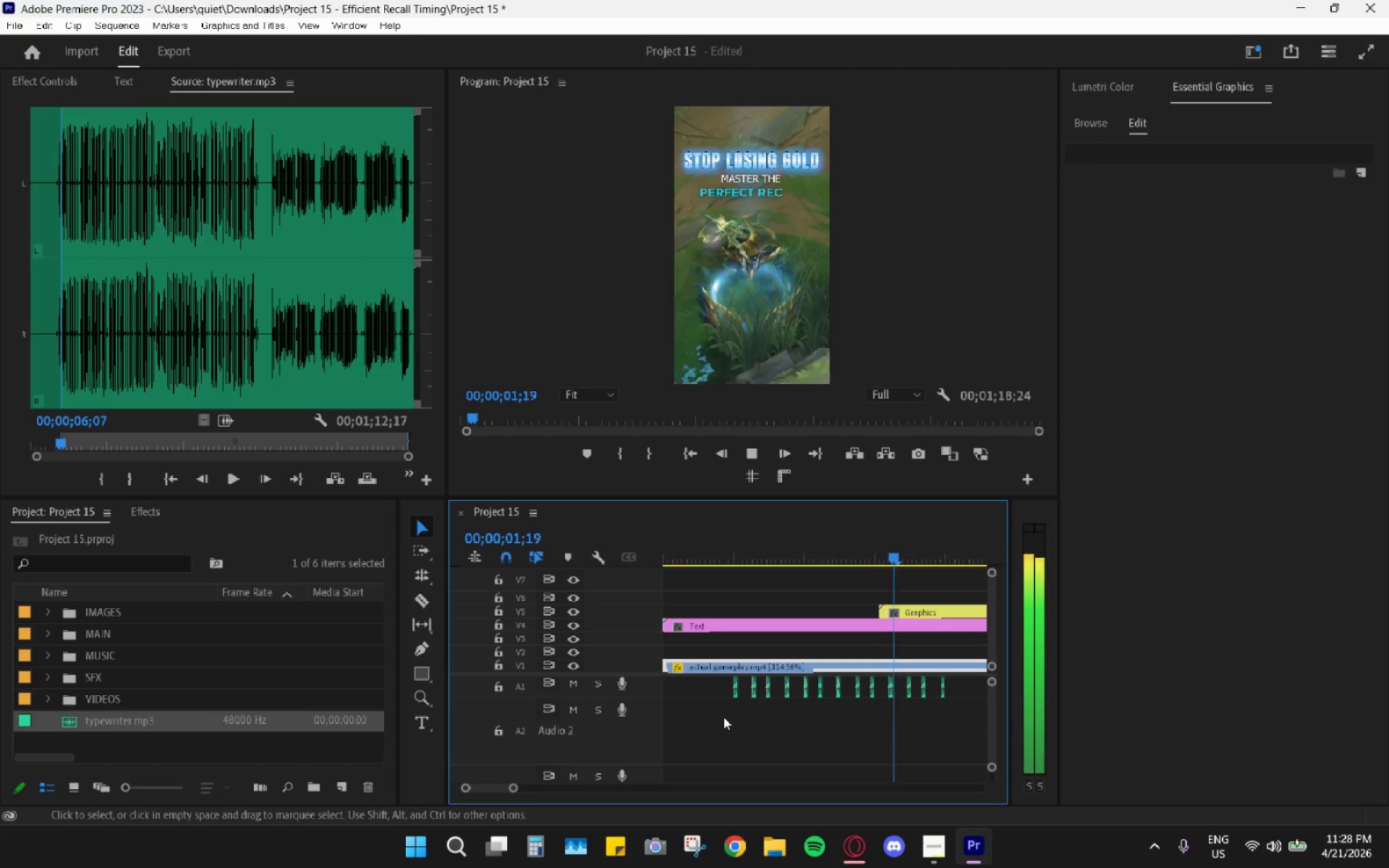 
key(Space)
 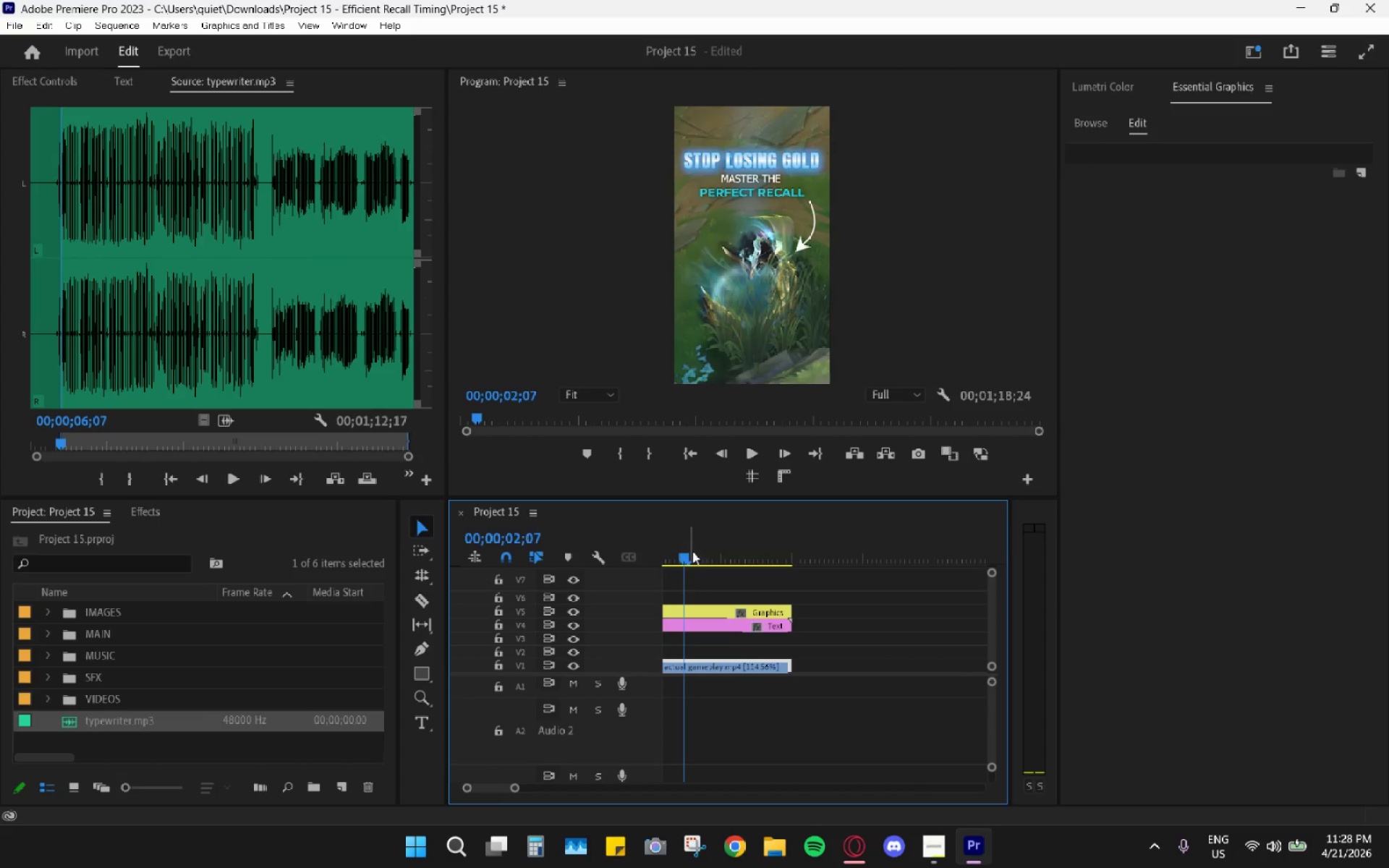 
left_click_drag(start_coordinate=[691, 543], to_coordinate=[399, 550])
 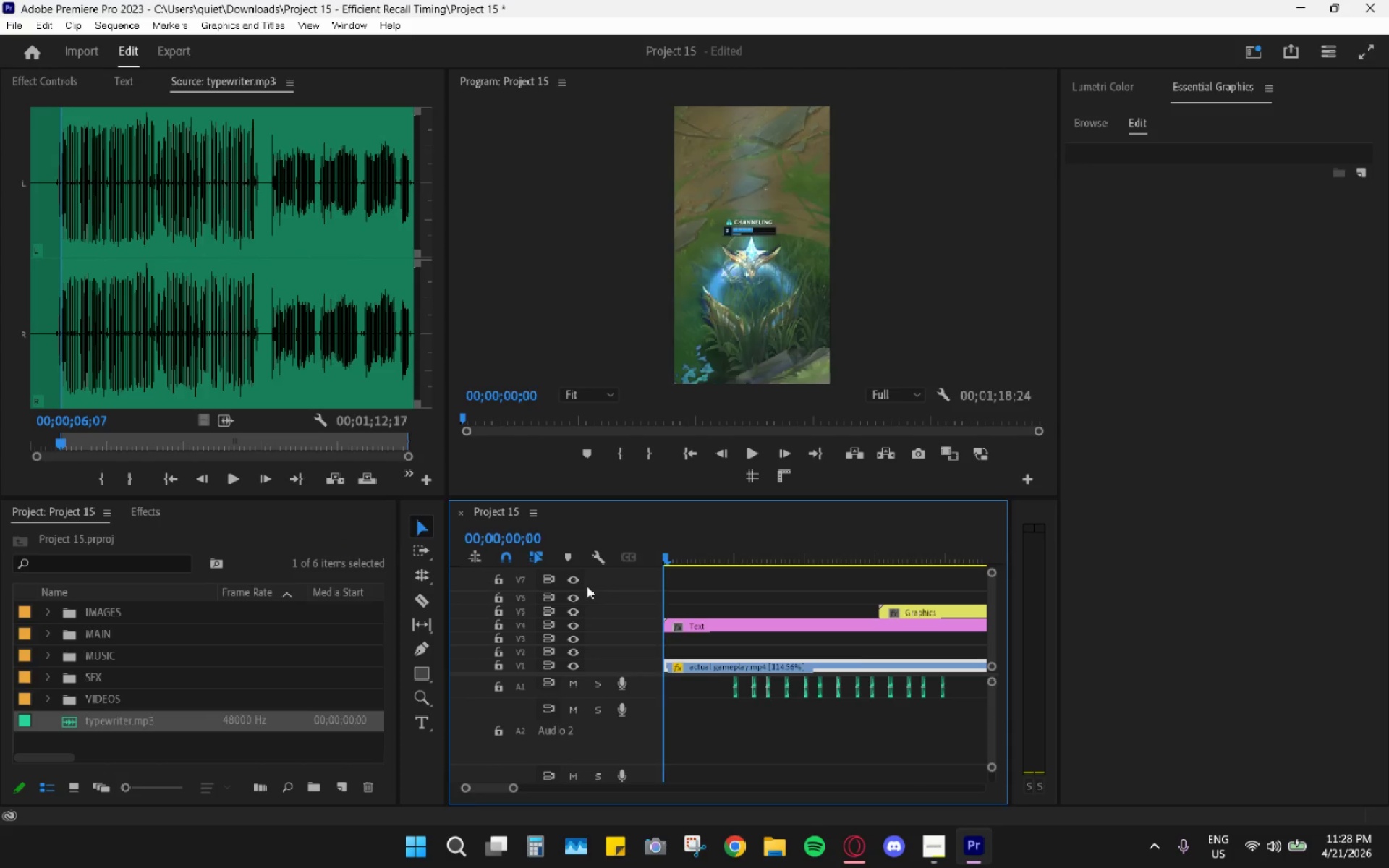 
key(Space)
 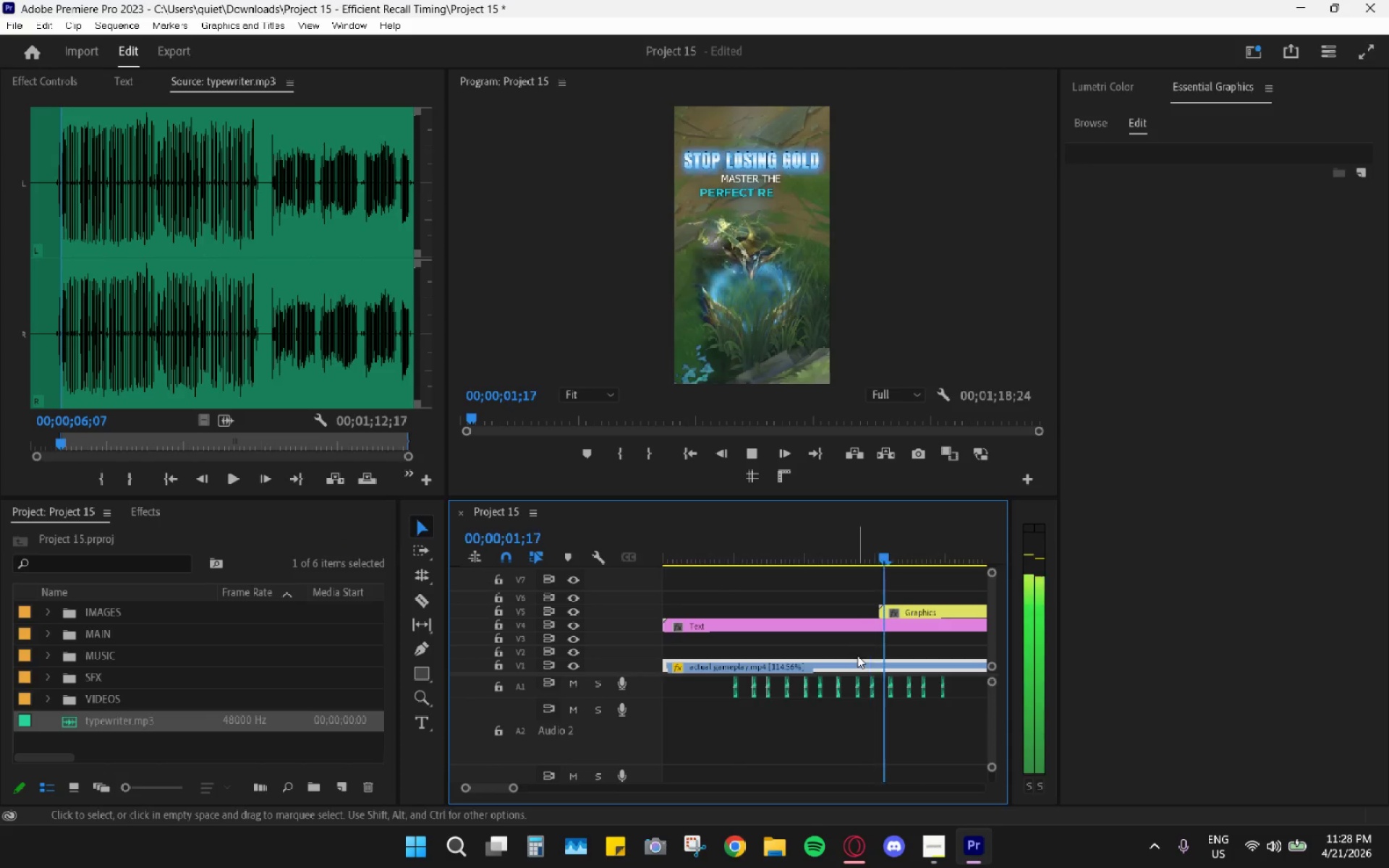 
key(Space)
 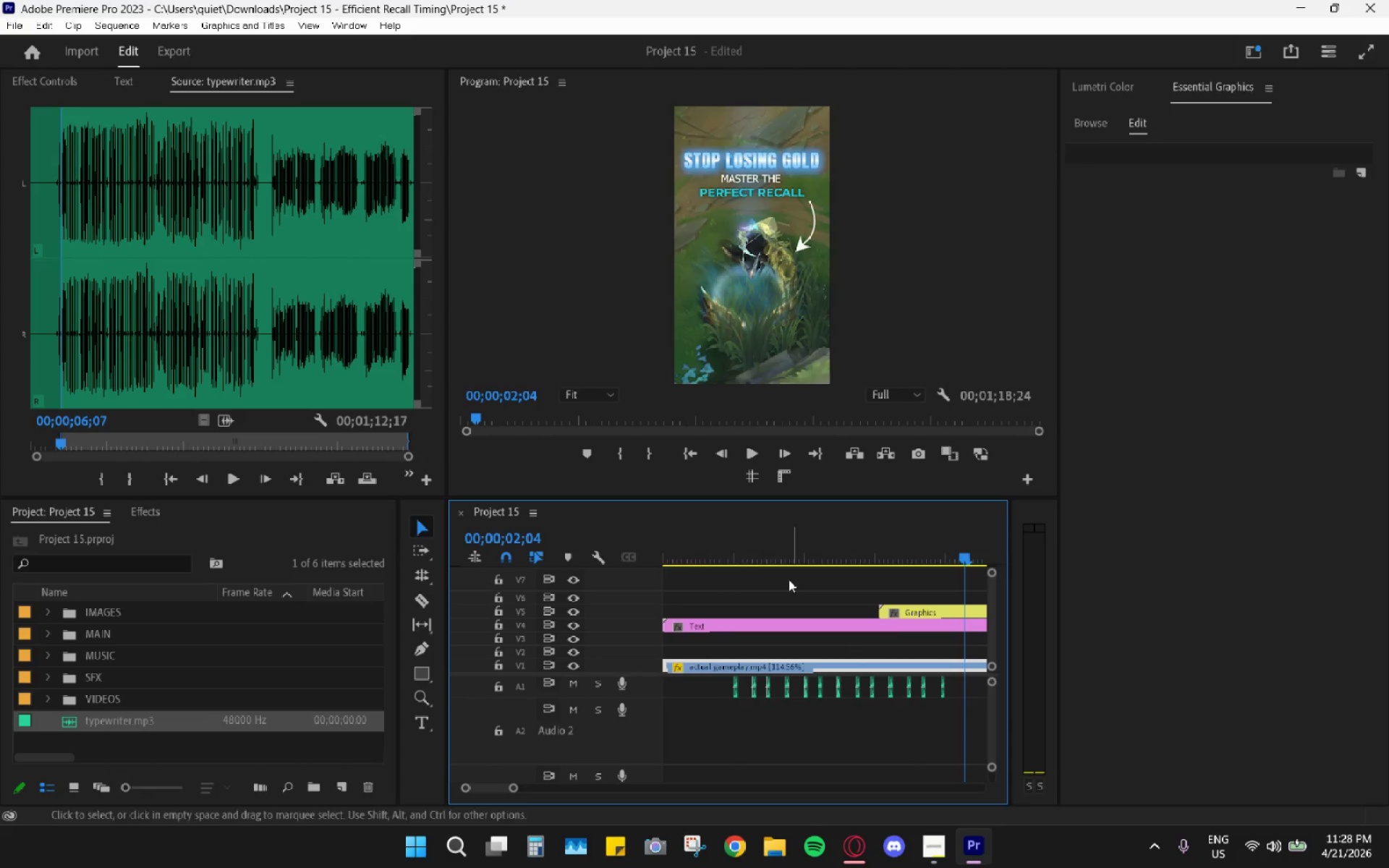 
left_click_drag(start_coordinate=[740, 549], to_coordinate=[731, 547])
 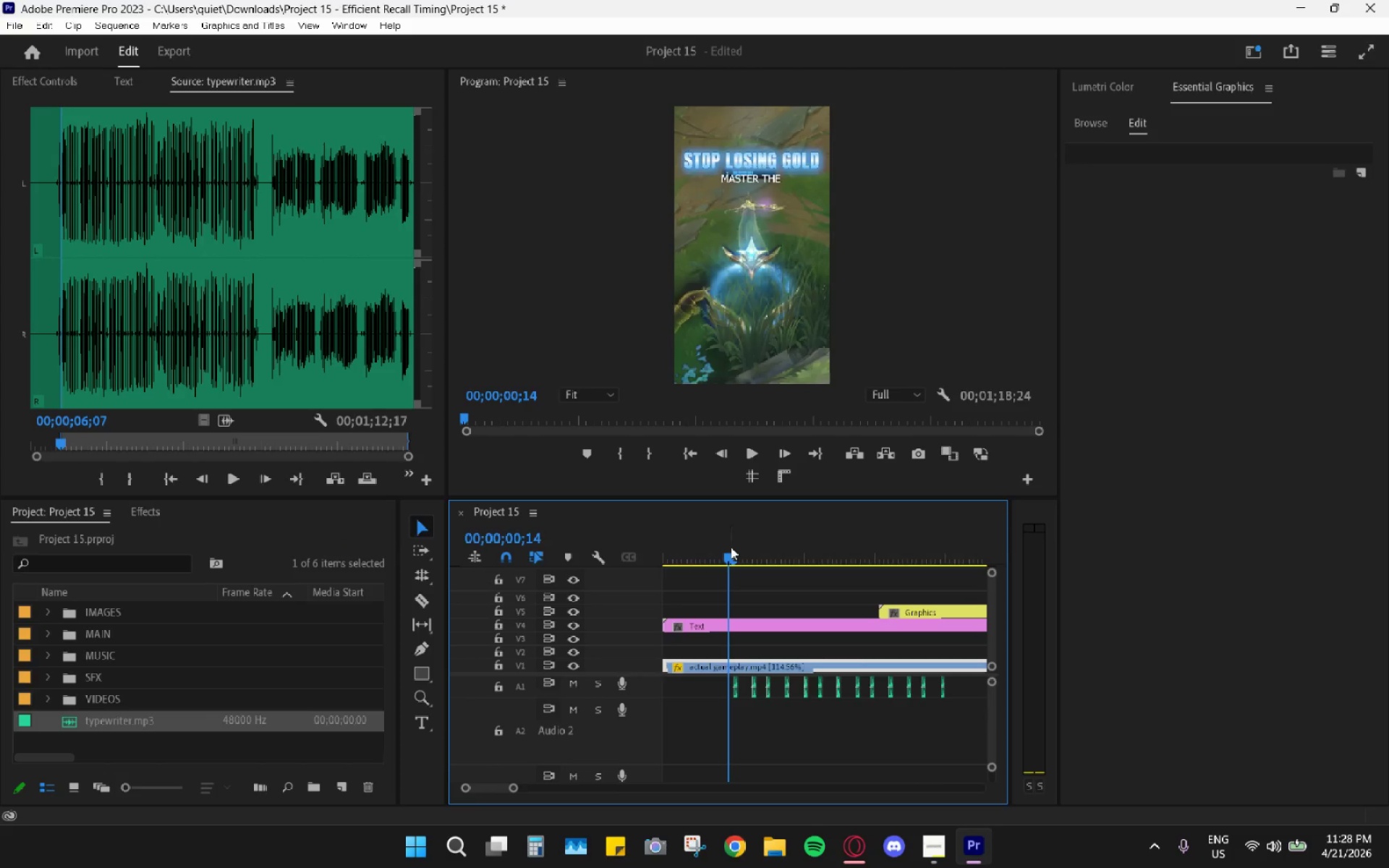 
key(Space)
 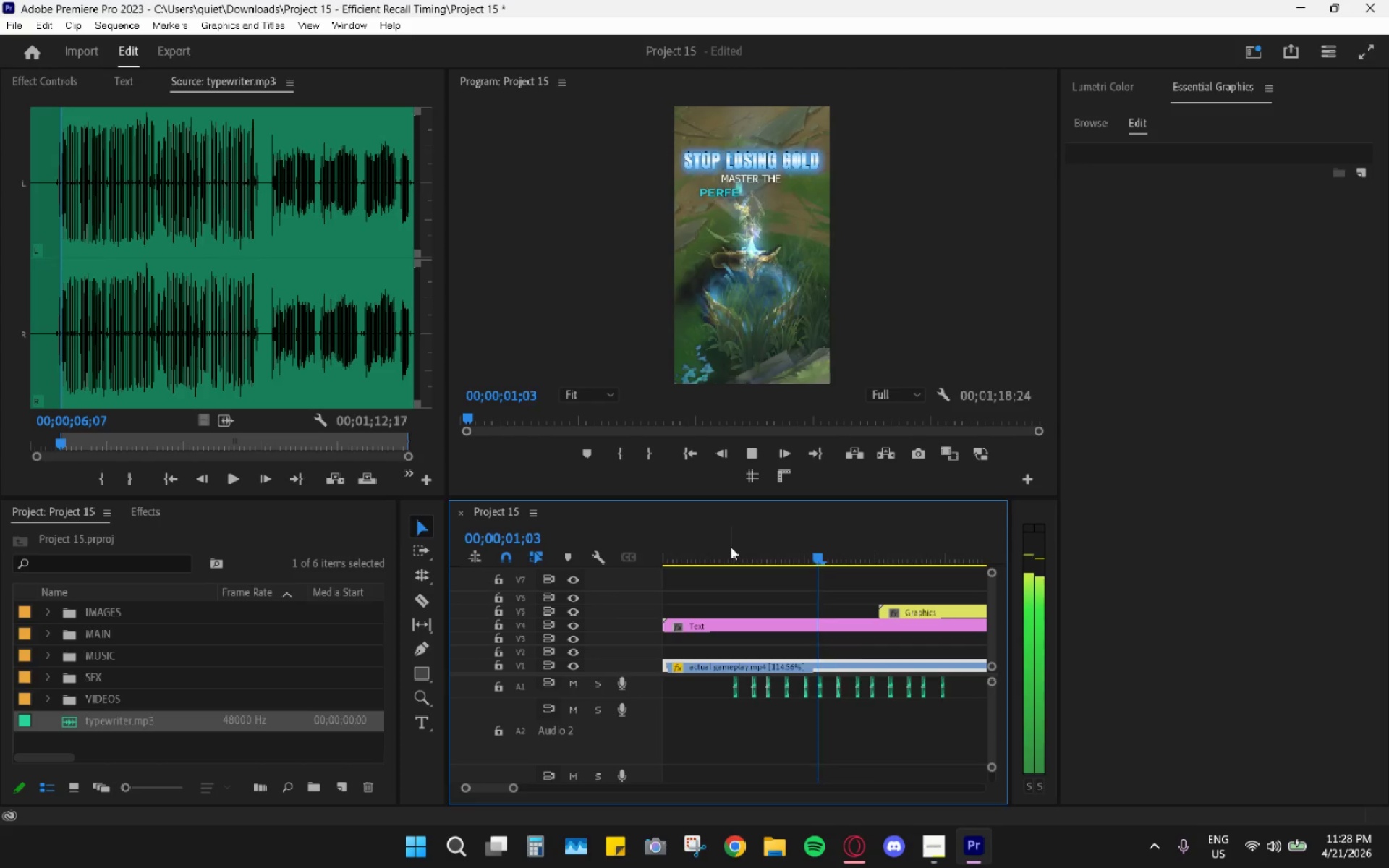 
key(Space)
 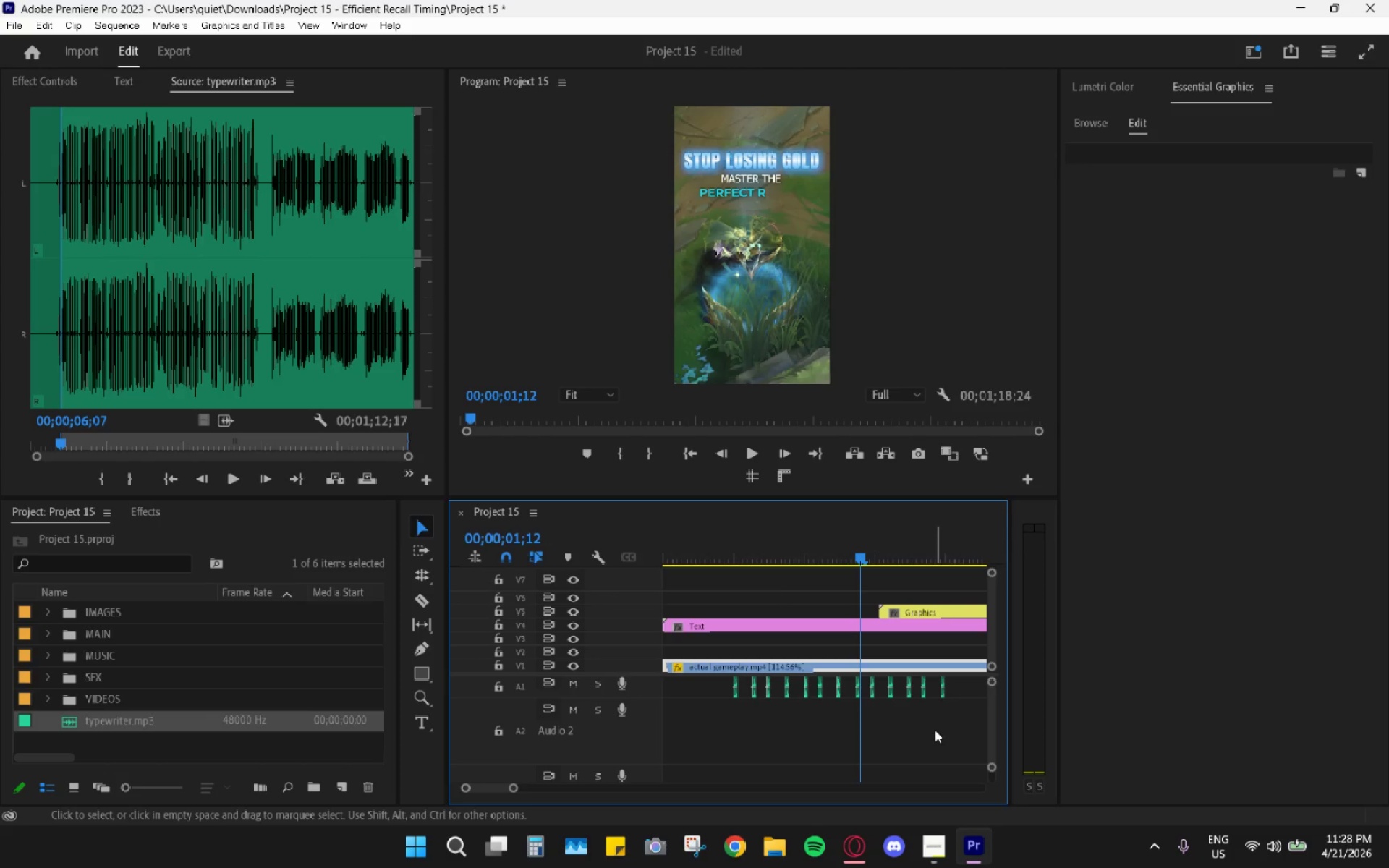 
left_click_drag(start_coordinate=[943, 717], to_coordinate=[951, 714])
 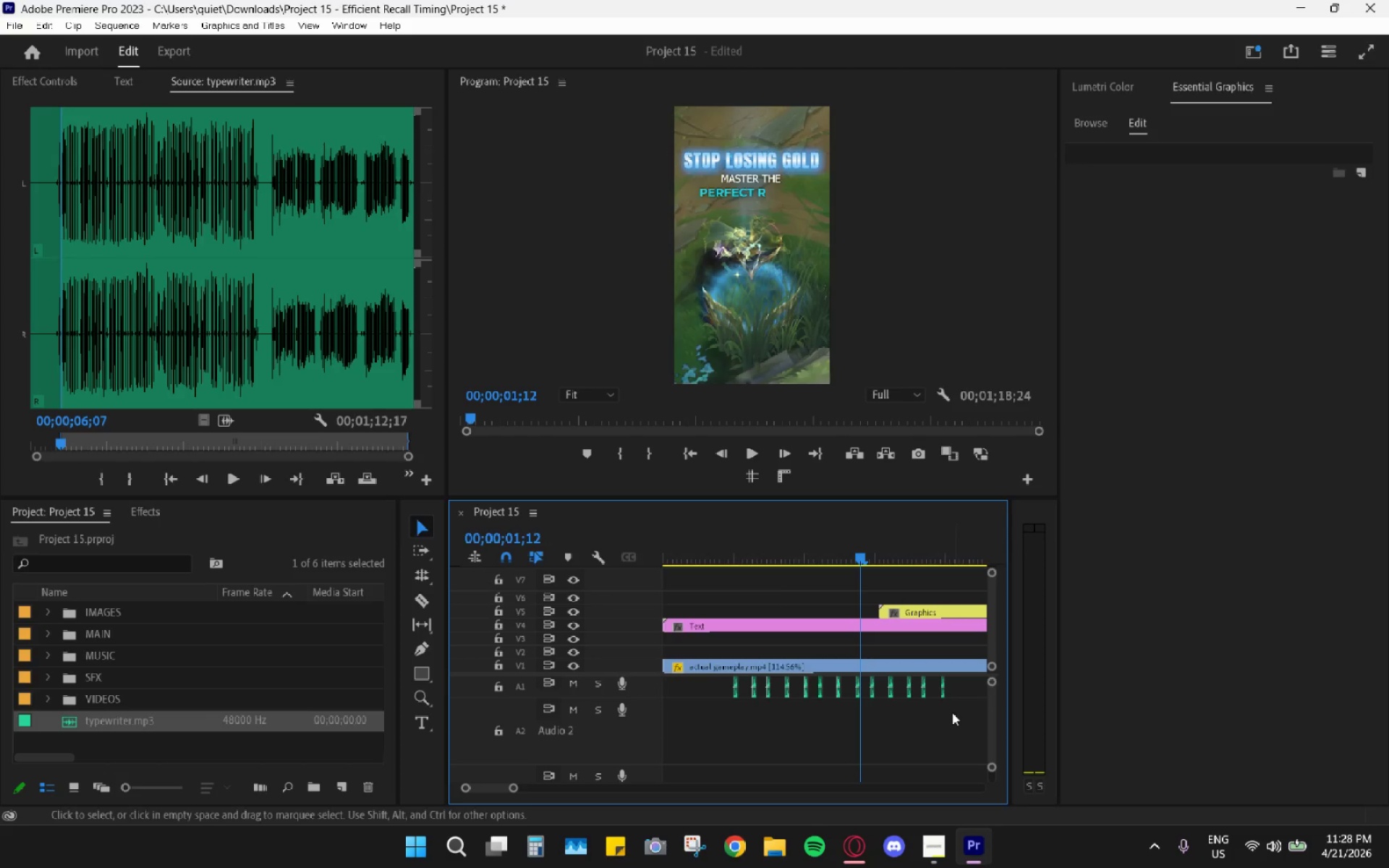 
left_click_drag(start_coordinate=[956, 713], to_coordinate=[715, 686])
 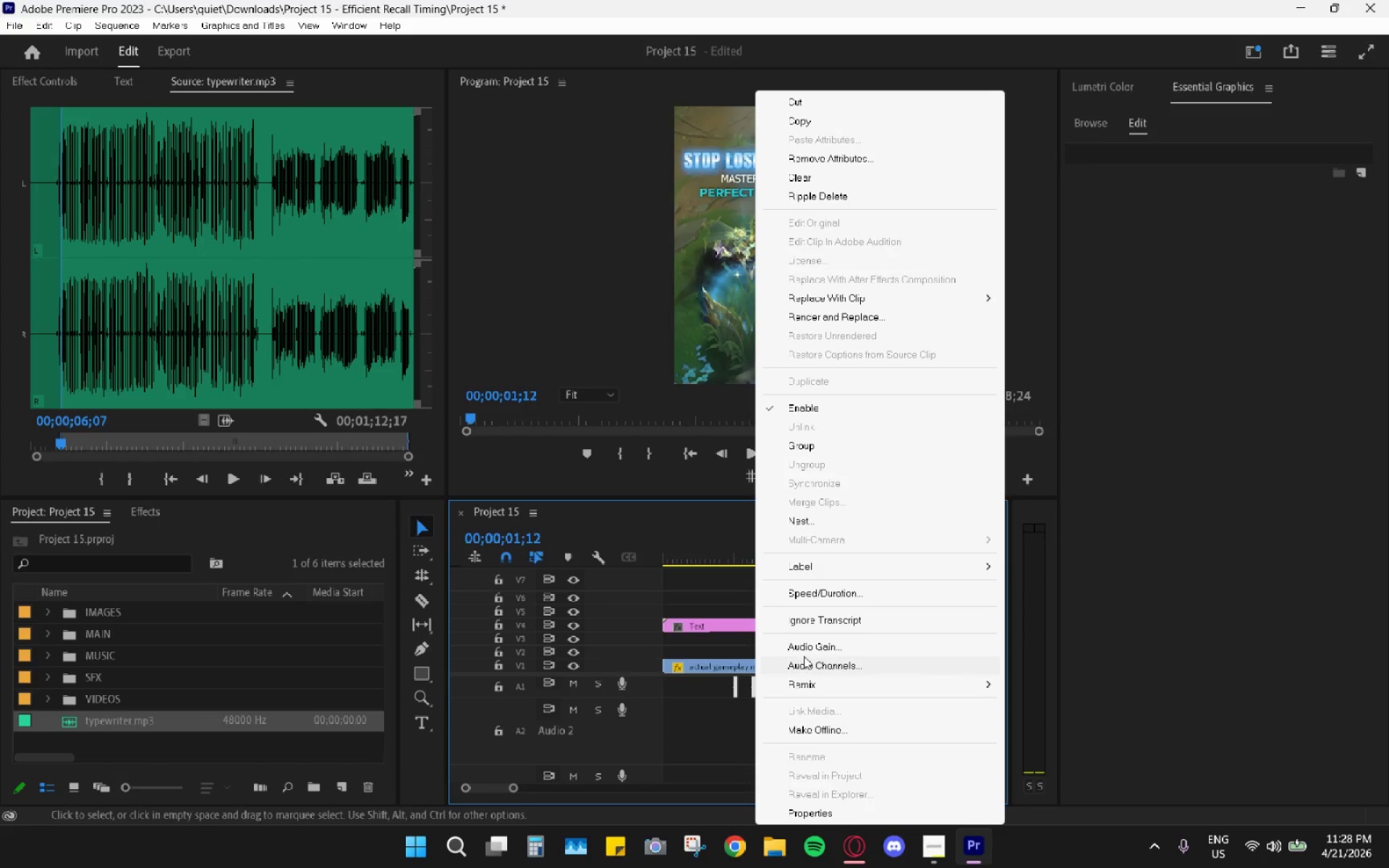 
left_click([749, 699])
 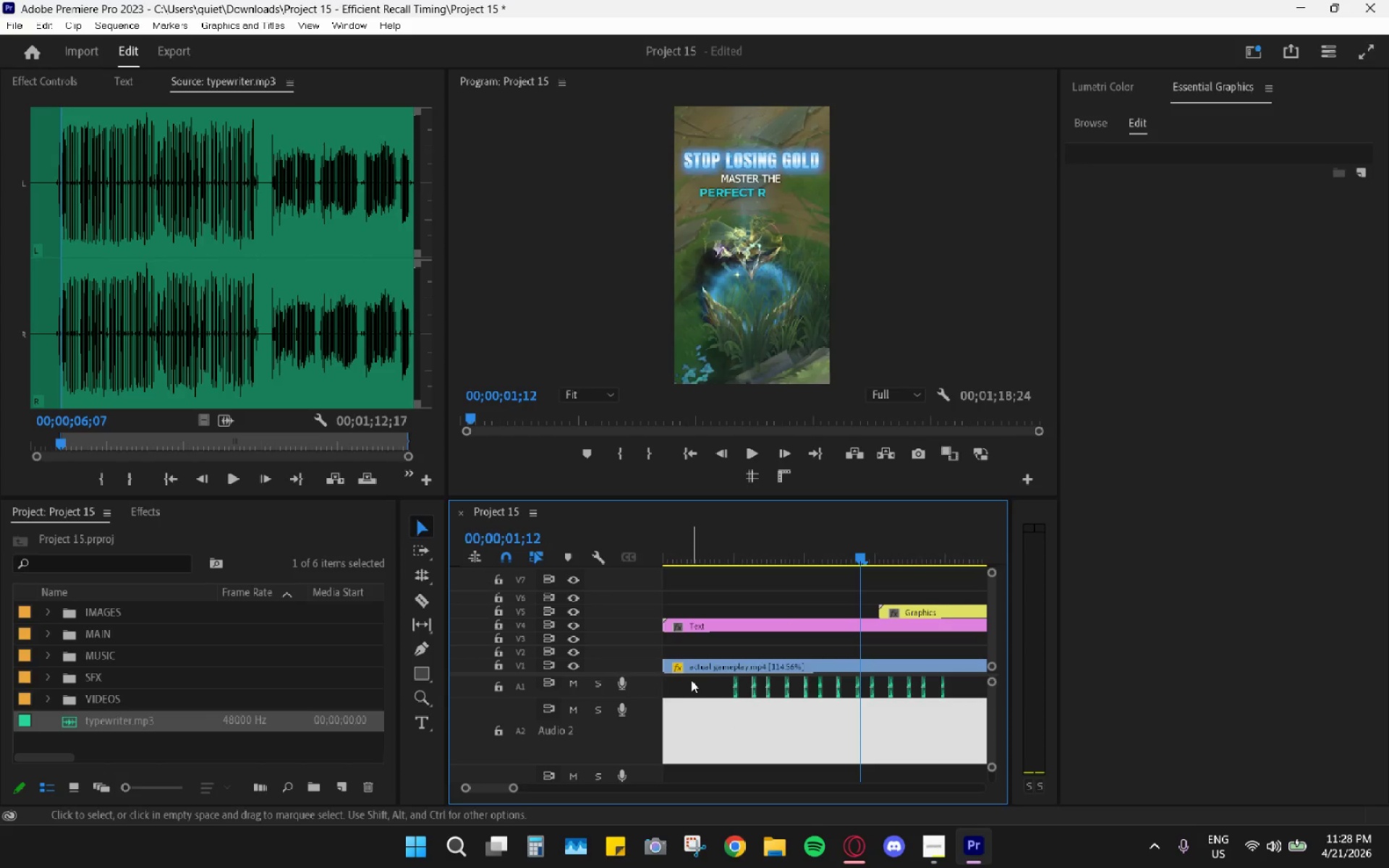 
double_click([713, 732])
 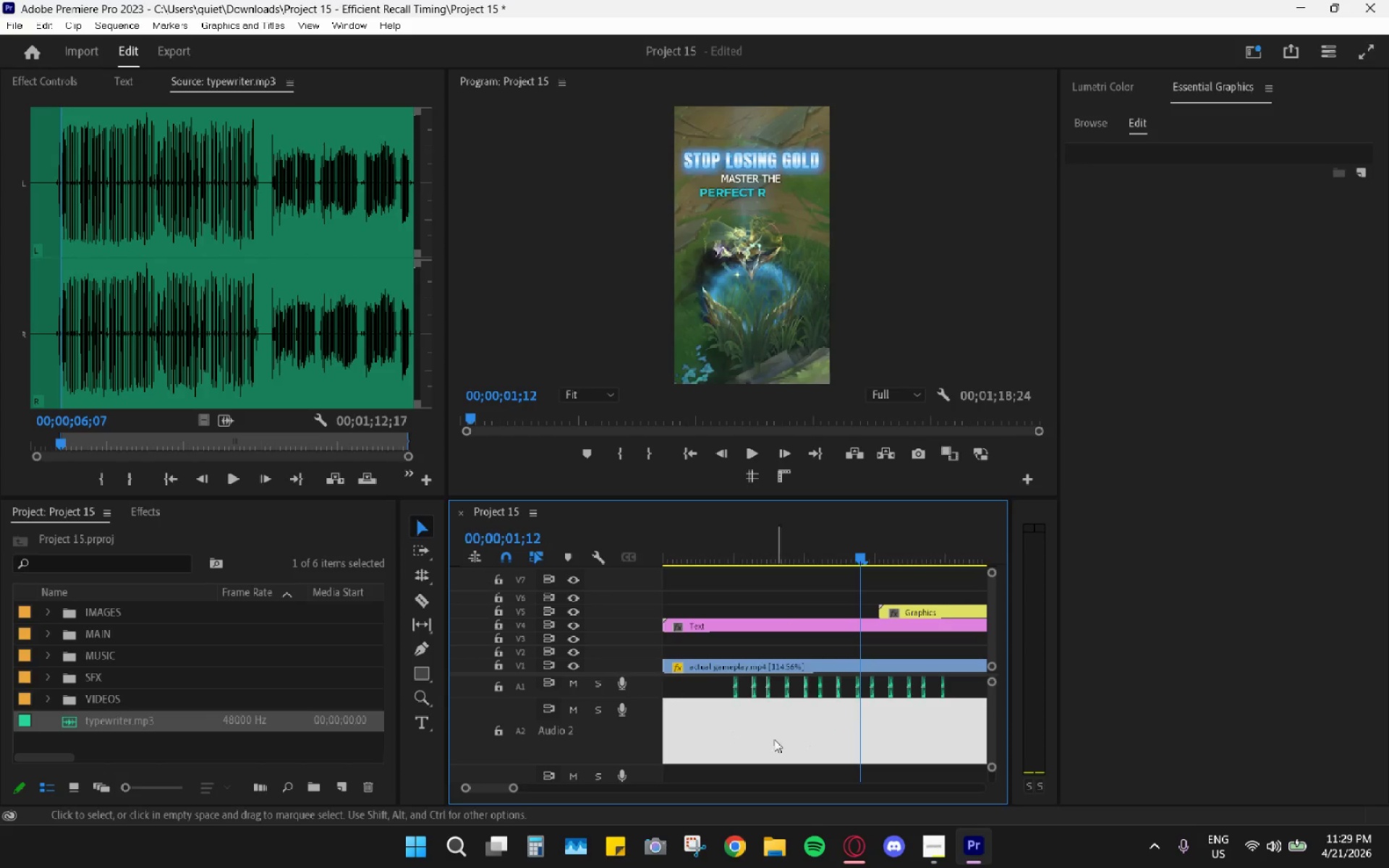 
left_click([763, 741])
 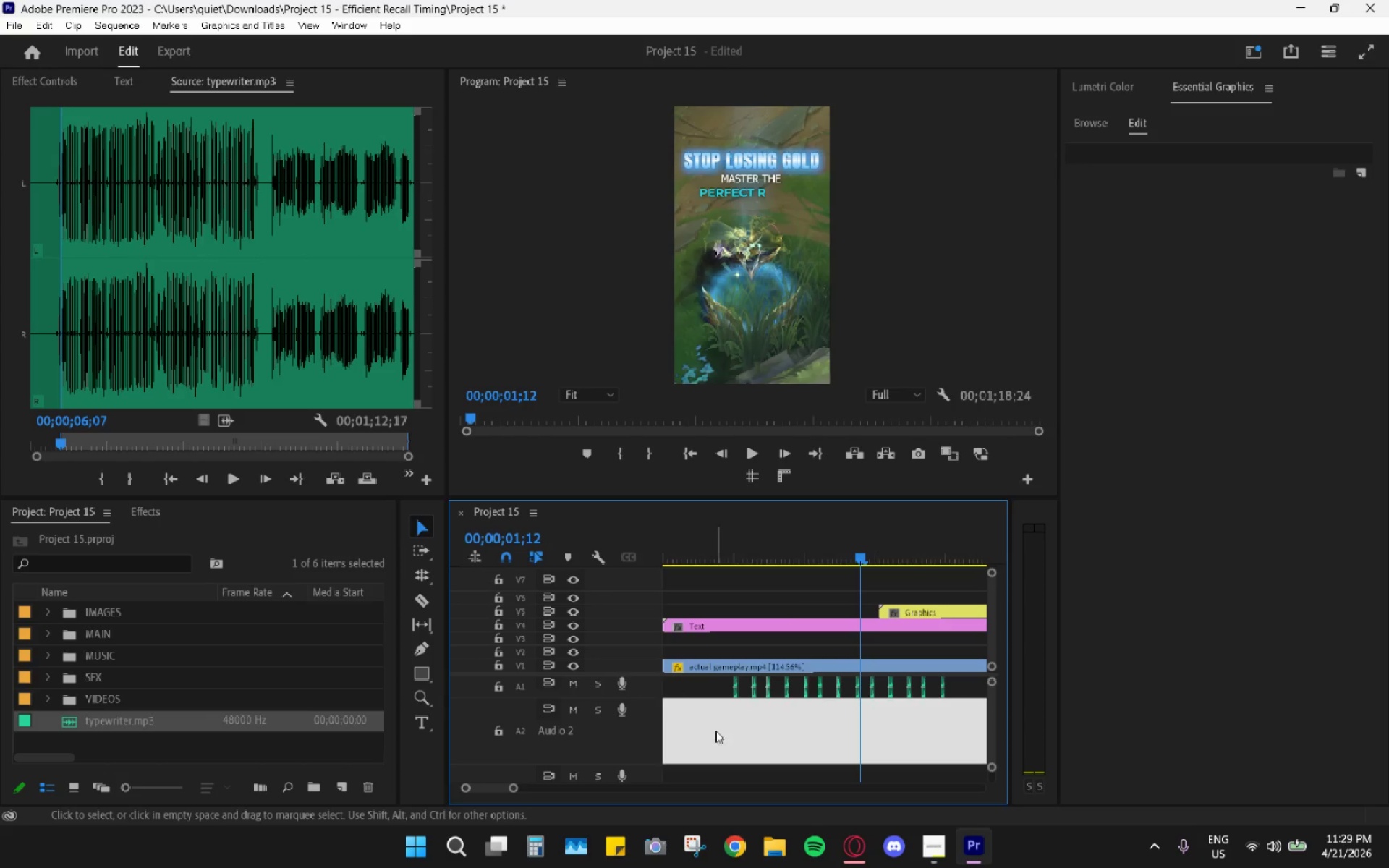 
double_click([707, 725])
 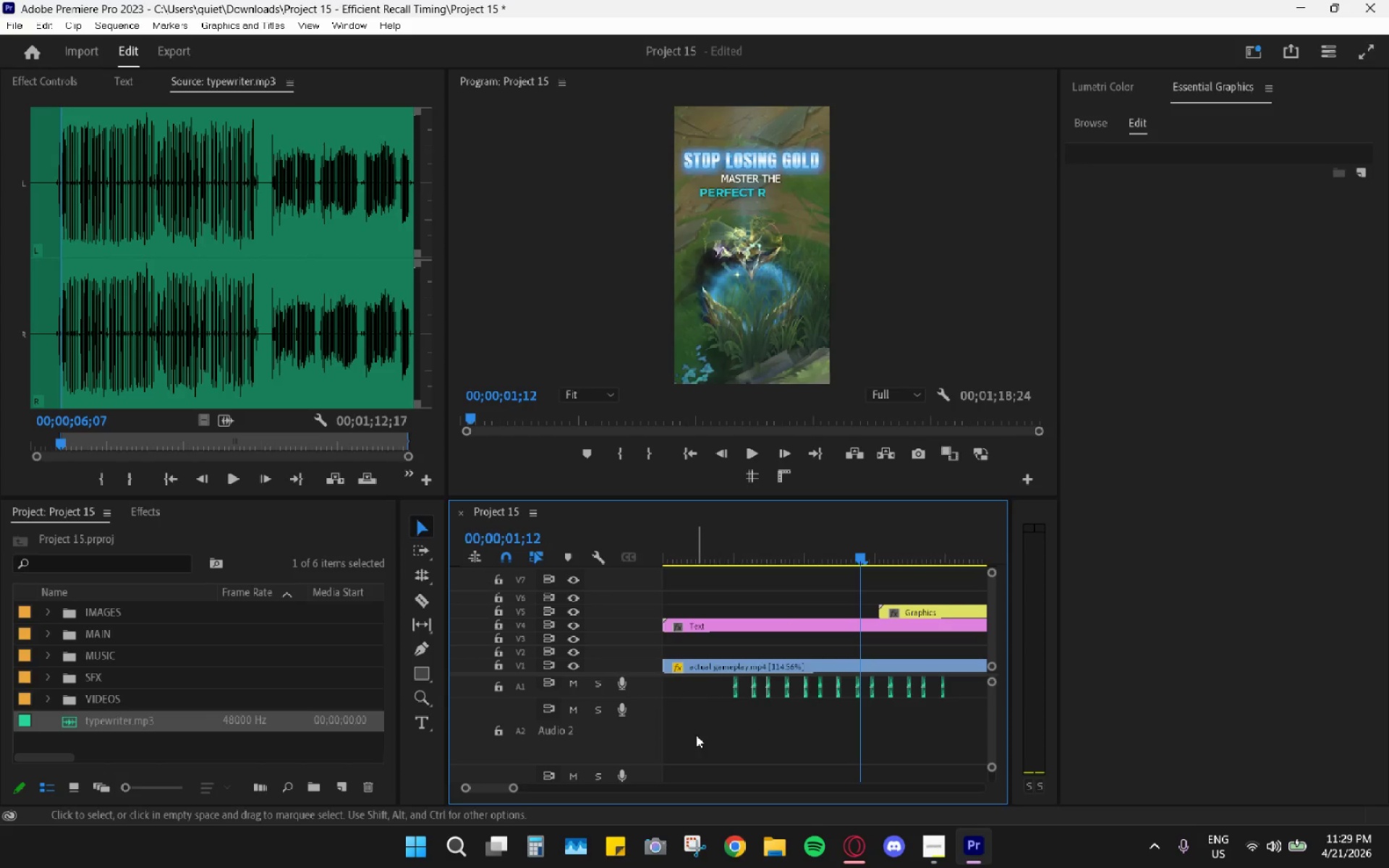 
left_click_drag(start_coordinate=[696, 734], to_coordinate=[888, 685])
 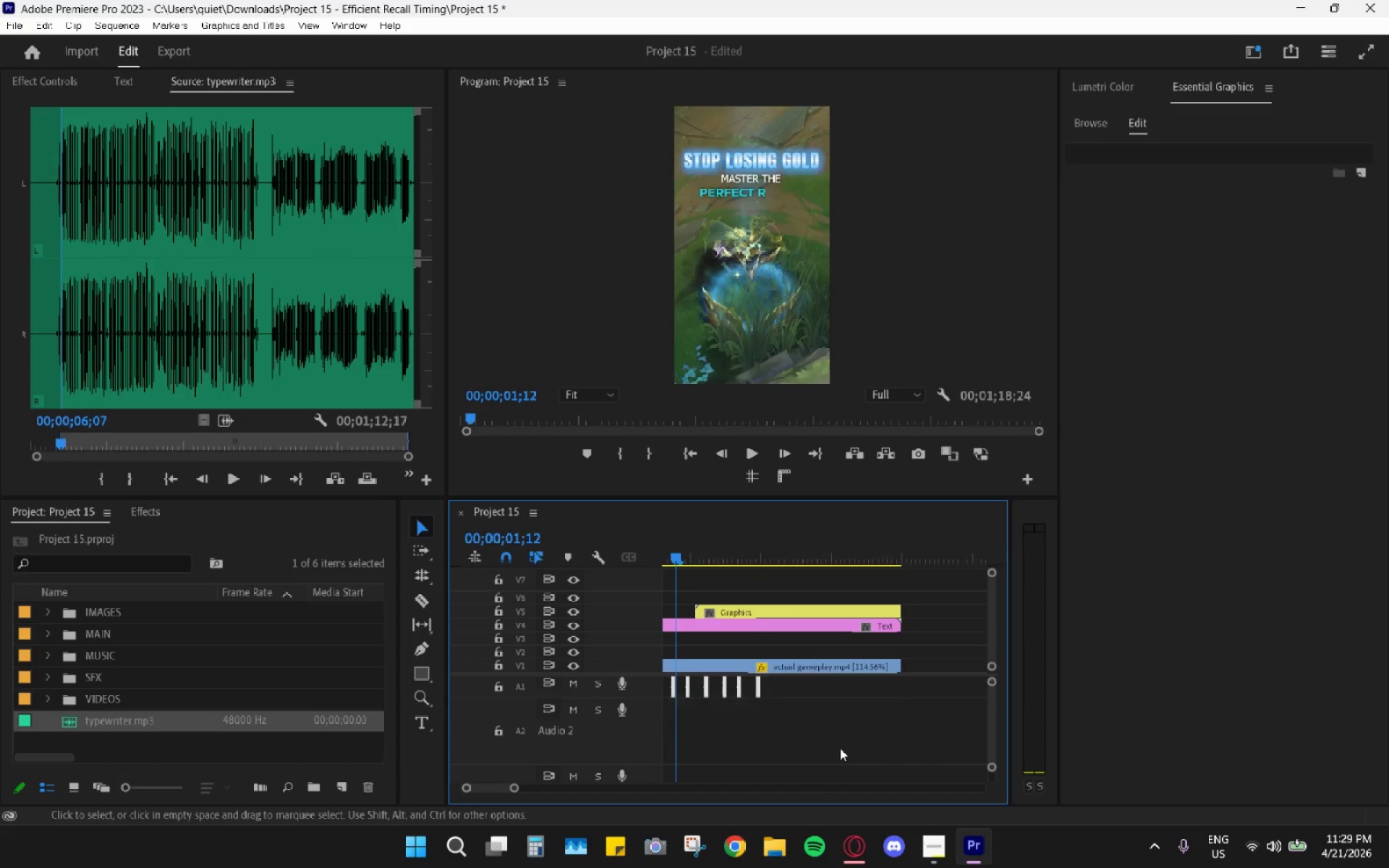 
scroll: coordinate [838, 751], scroll_direction: up, amount: 10.0
 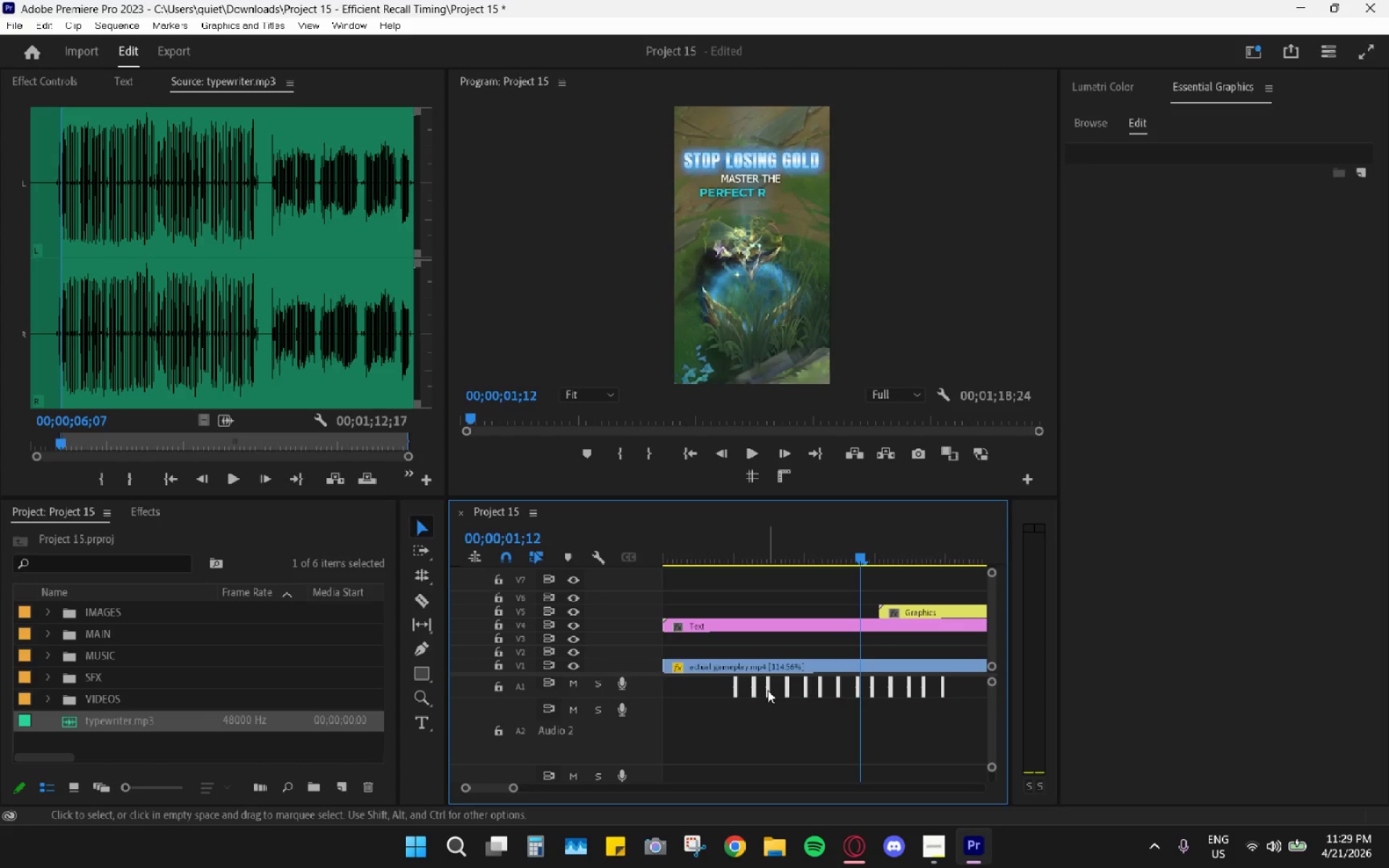 
key(G)
 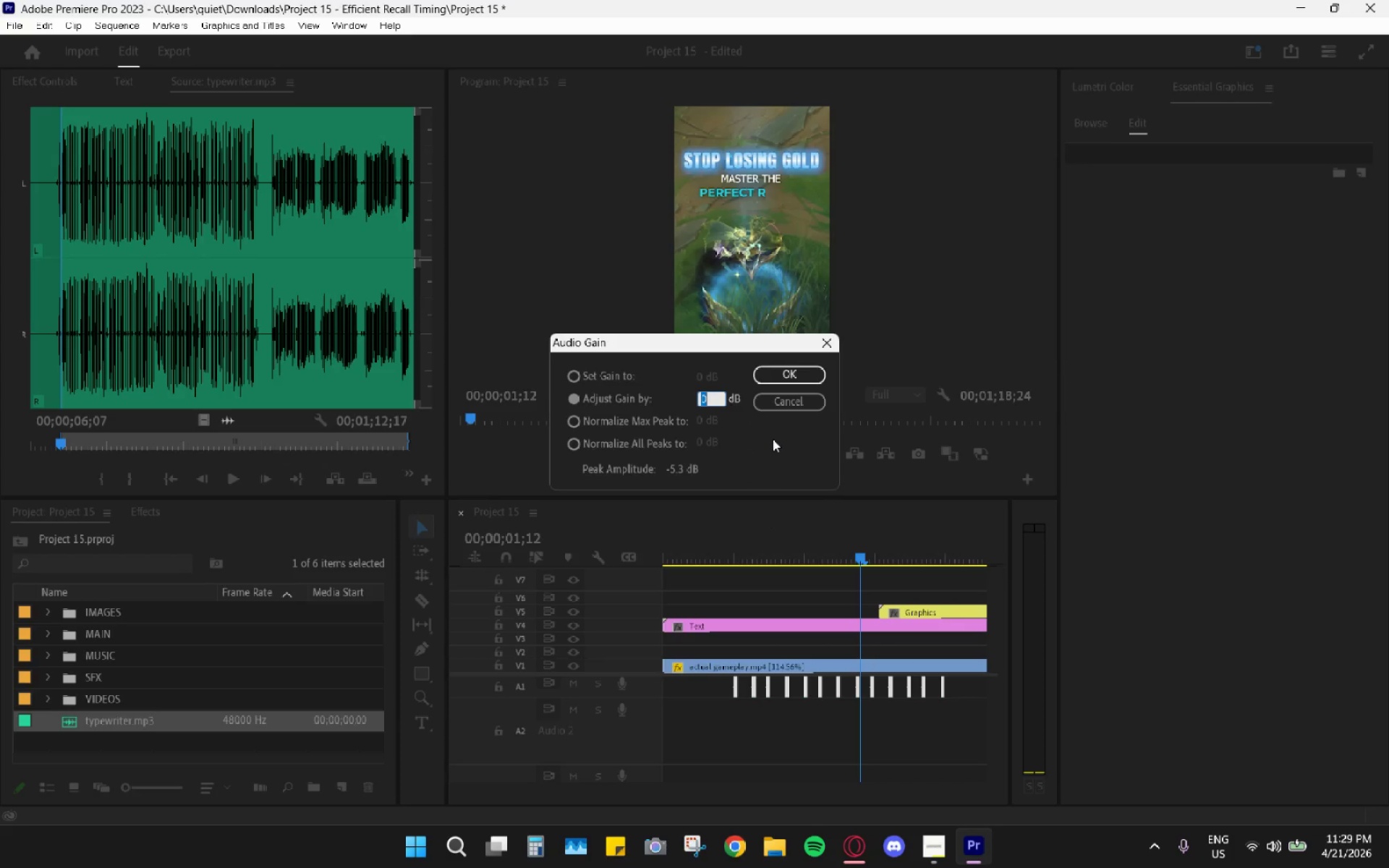 
key(Minus)
 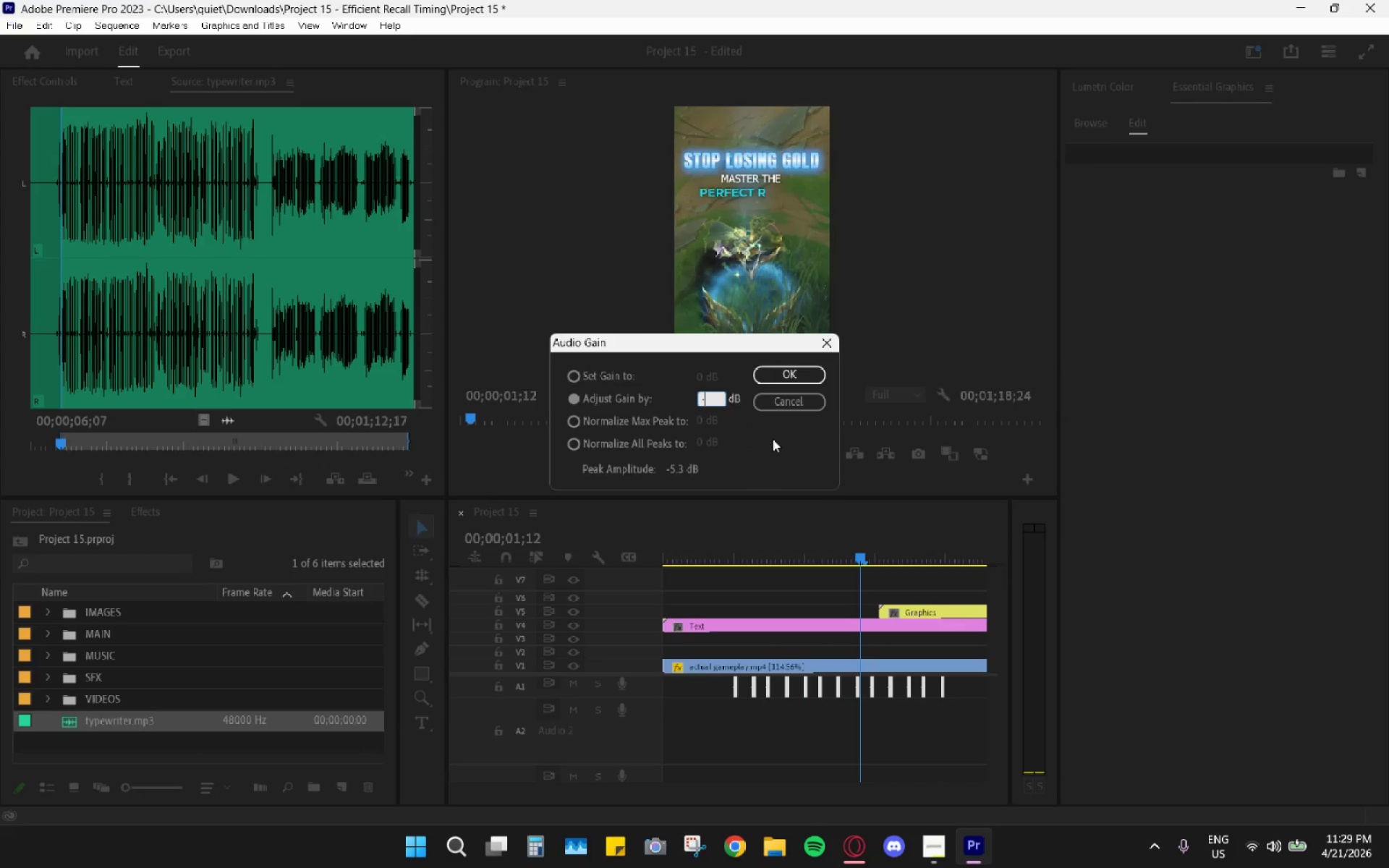 
key(5)
 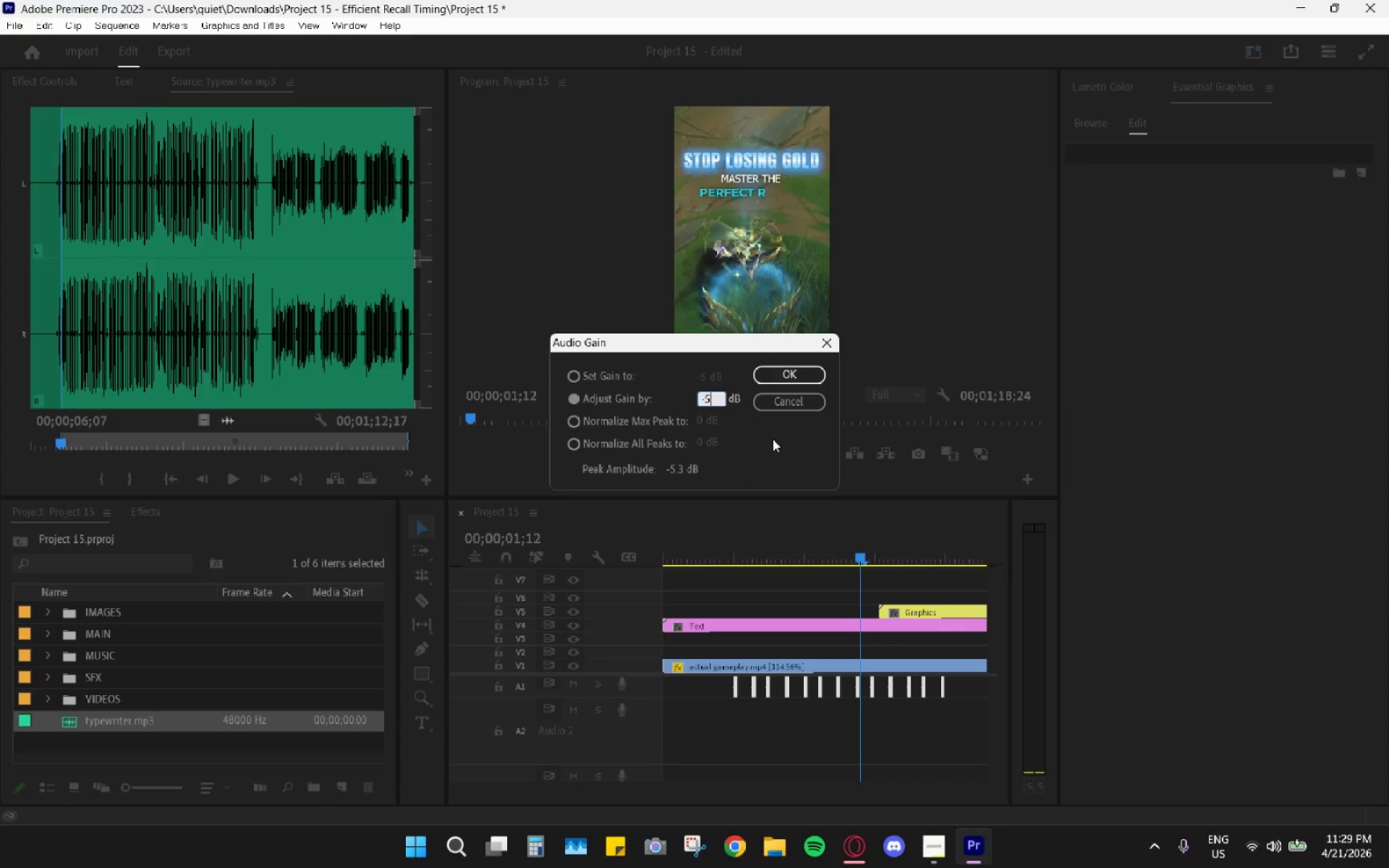 
key(Enter)
 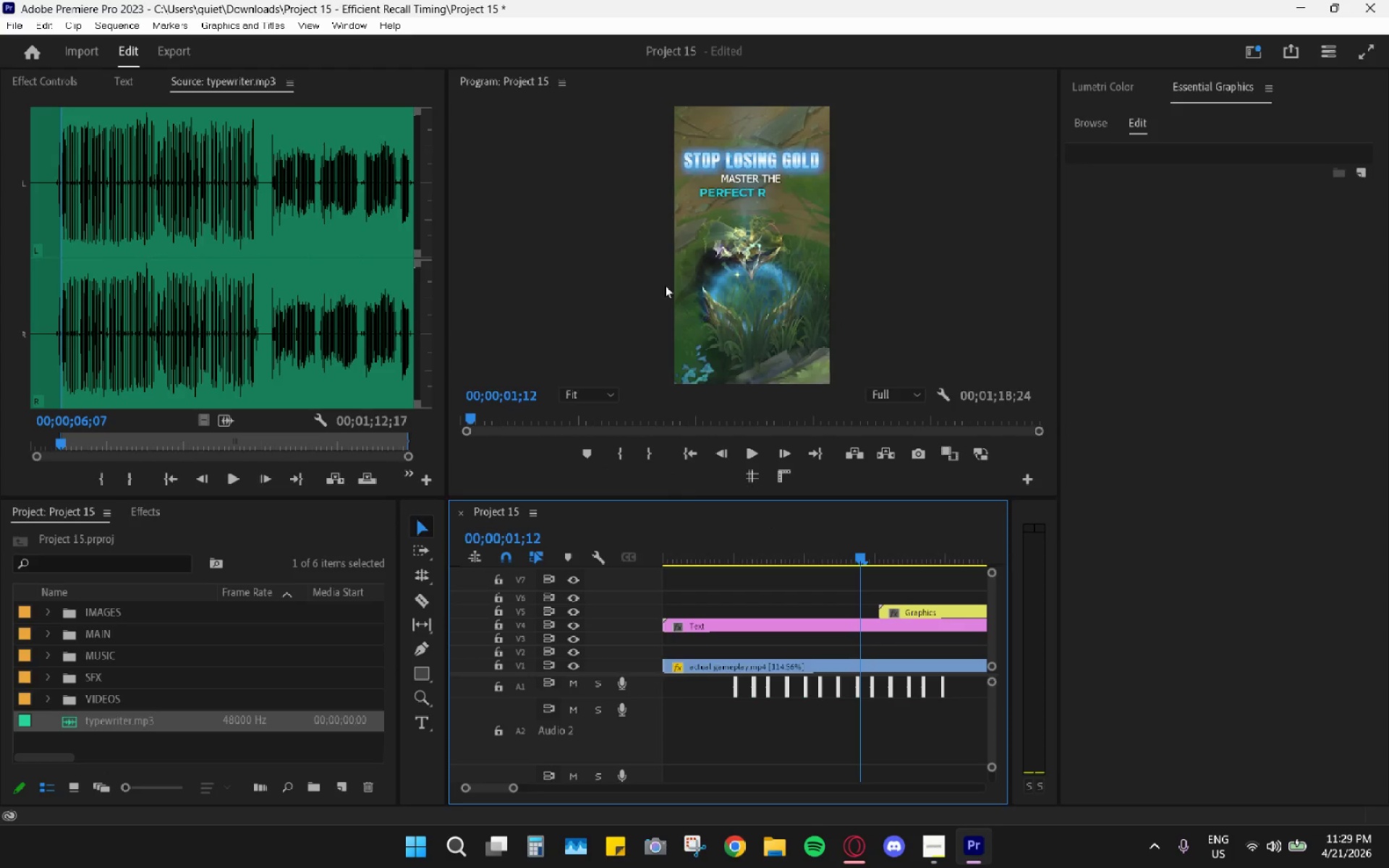 
left_click_drag(start_coordinate=[720, 538], to_coordinate=[727, 539])
 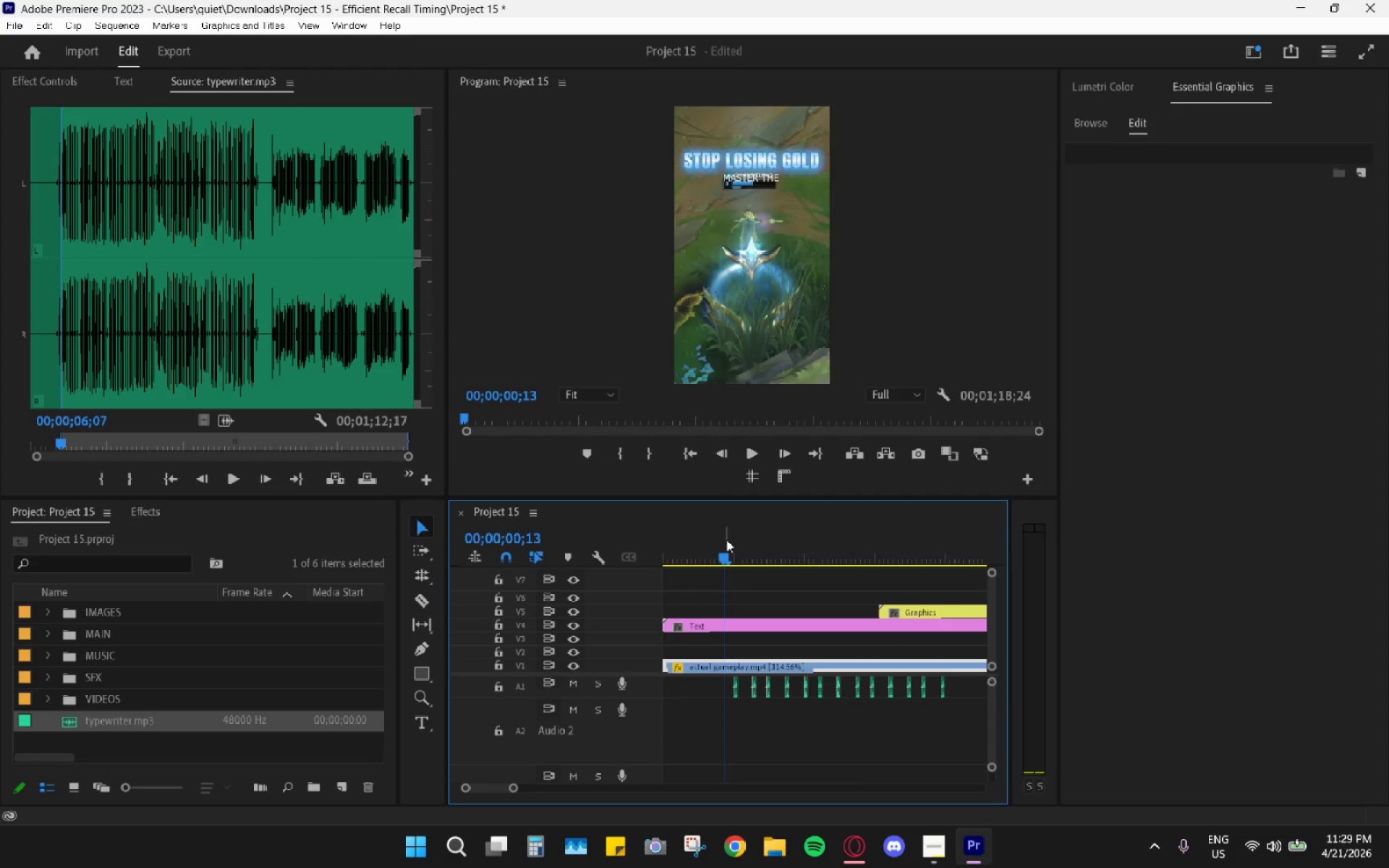 
key(Space)
 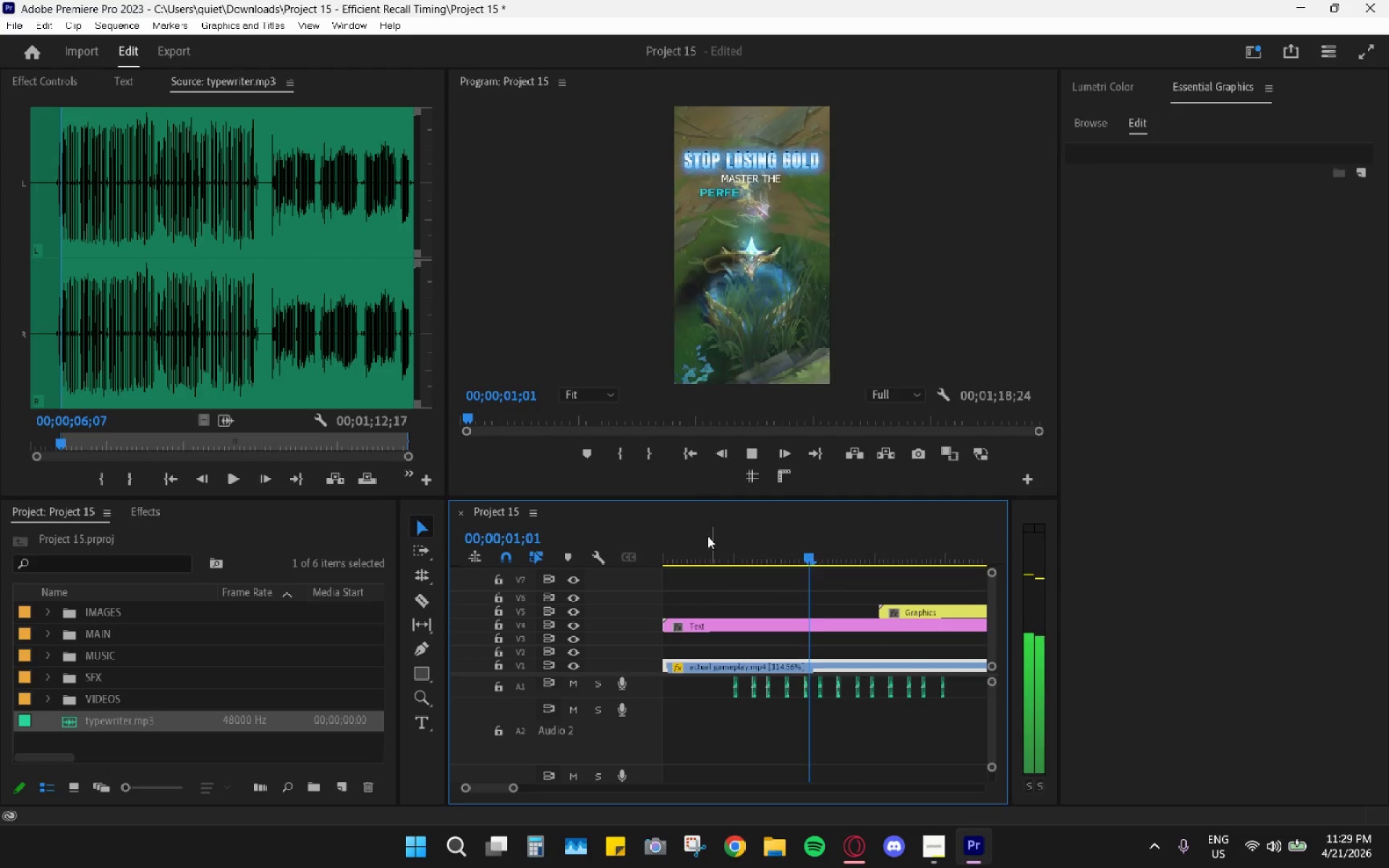 
key(Space)
 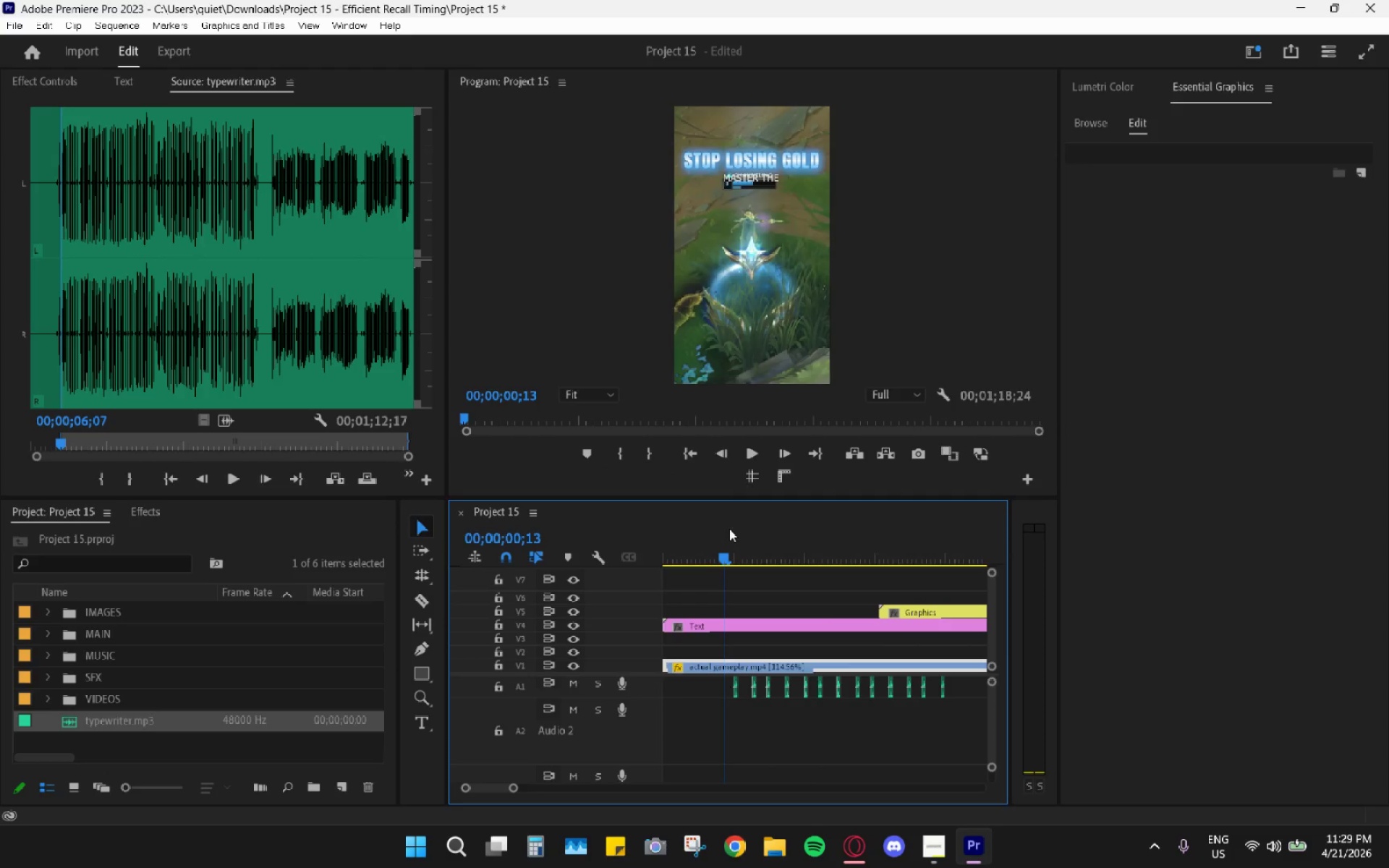 
key(Space)
 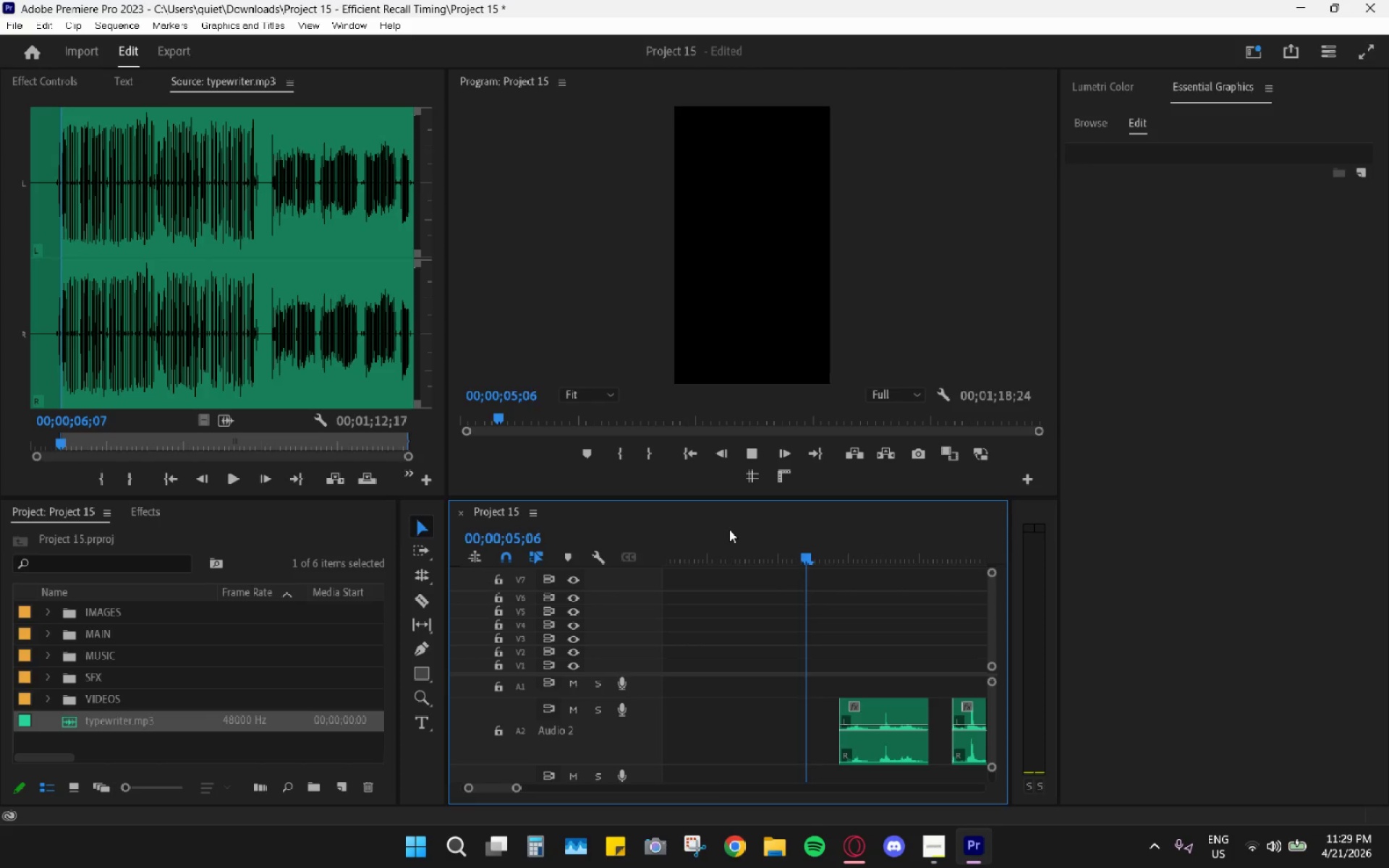 
wait(6.39)
 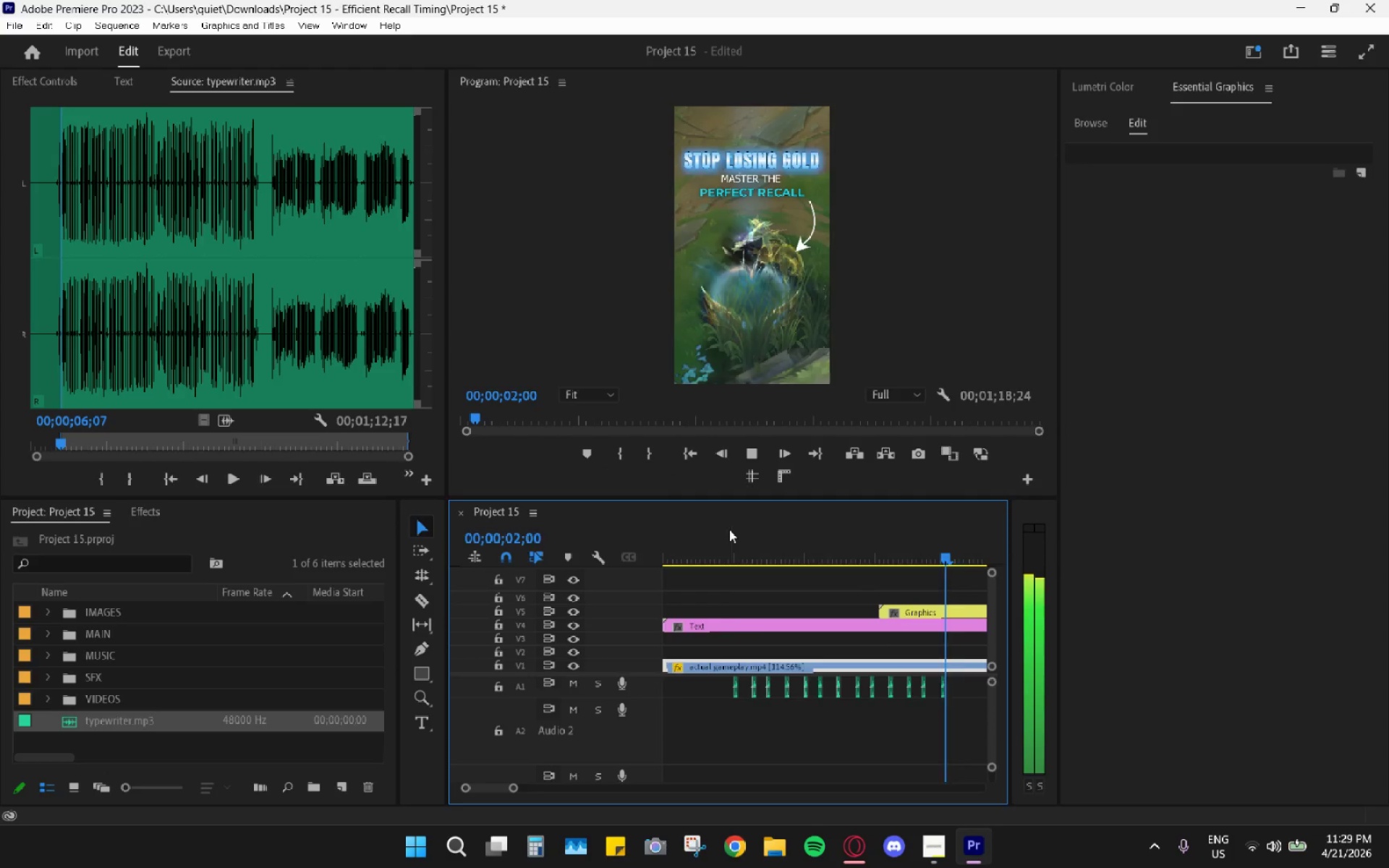 
scroll: coordinate [853, 651], scroll_direction: down, amount: 3.0
 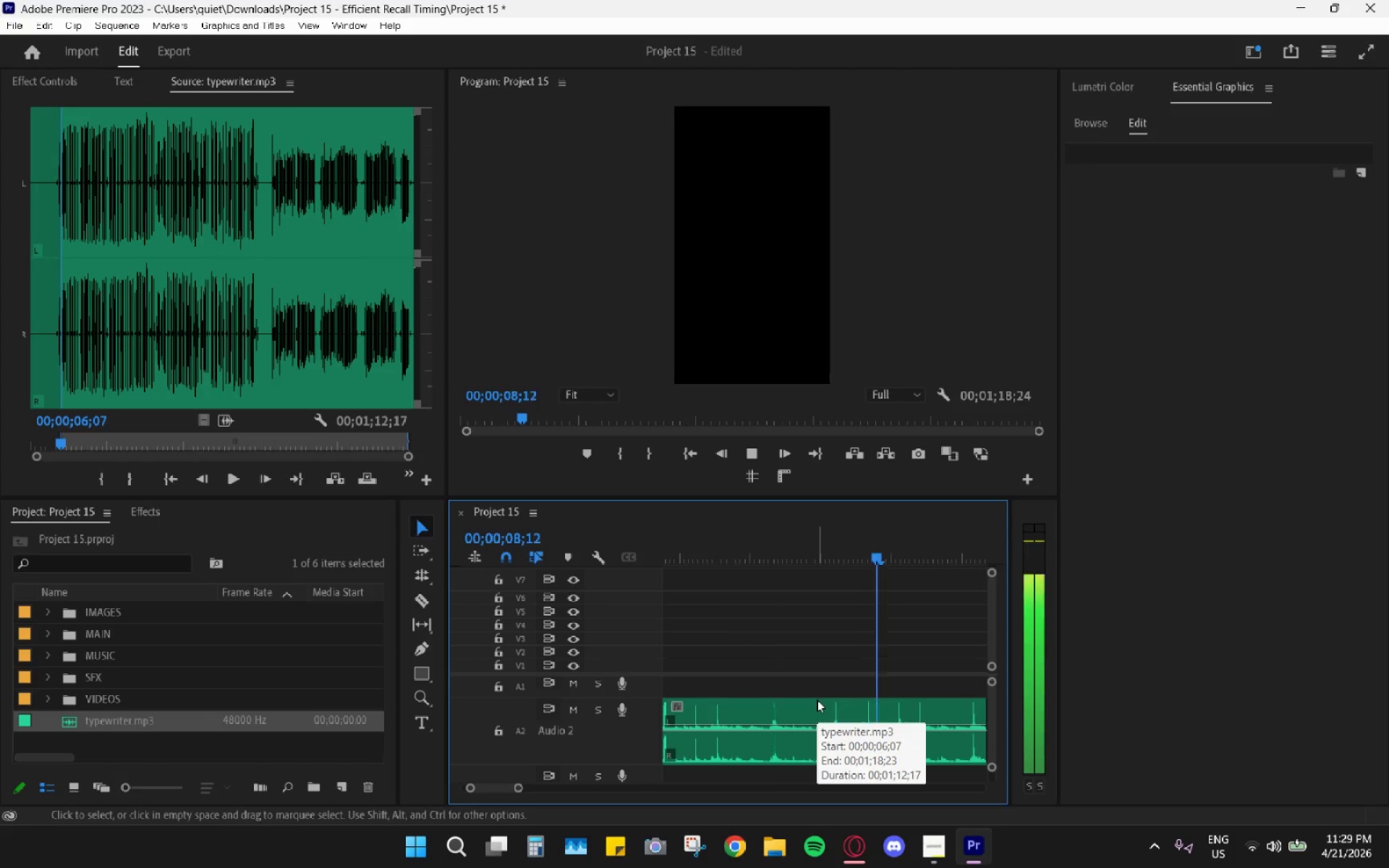 
key(Space)
 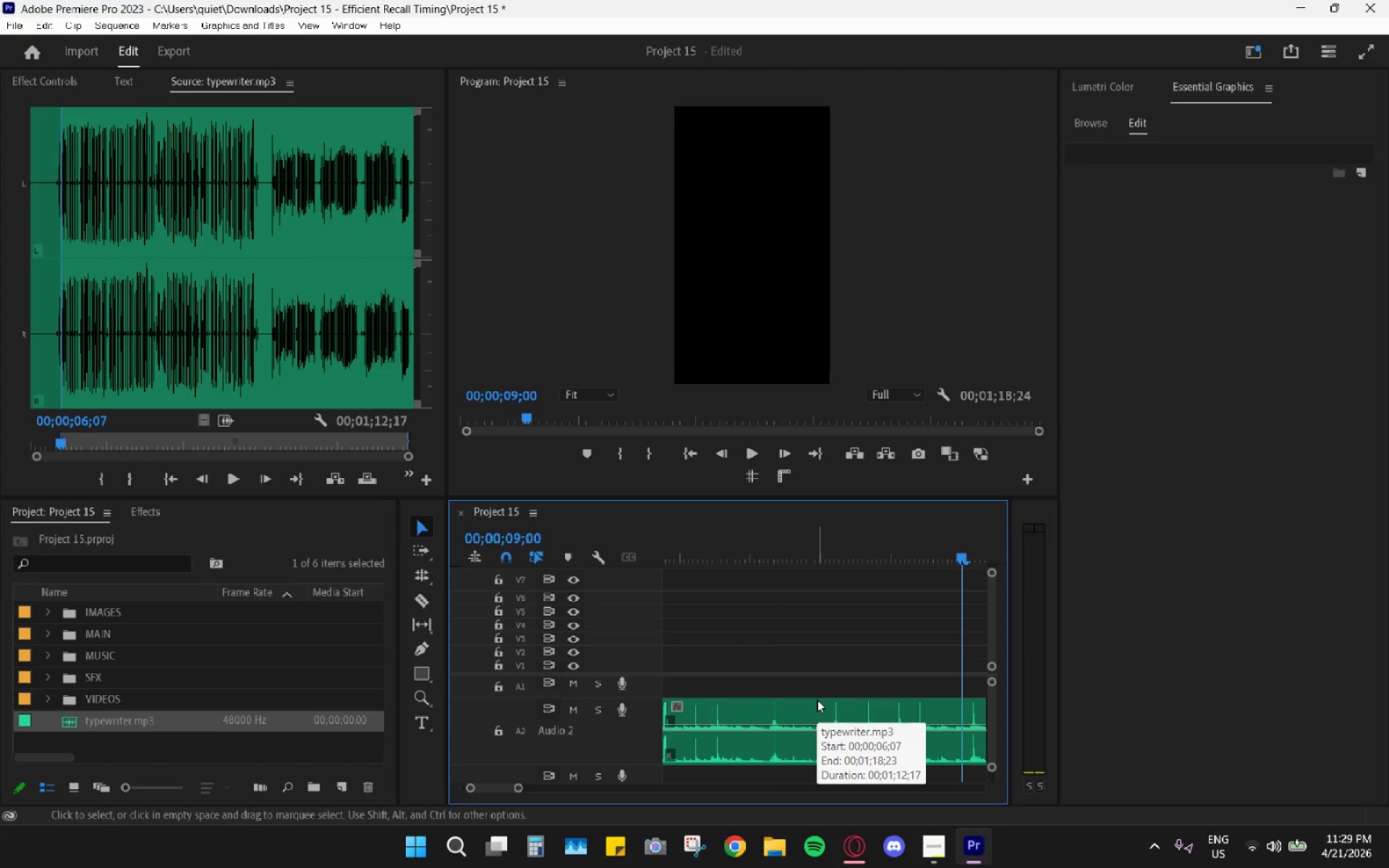 
left_click([817, 699])
 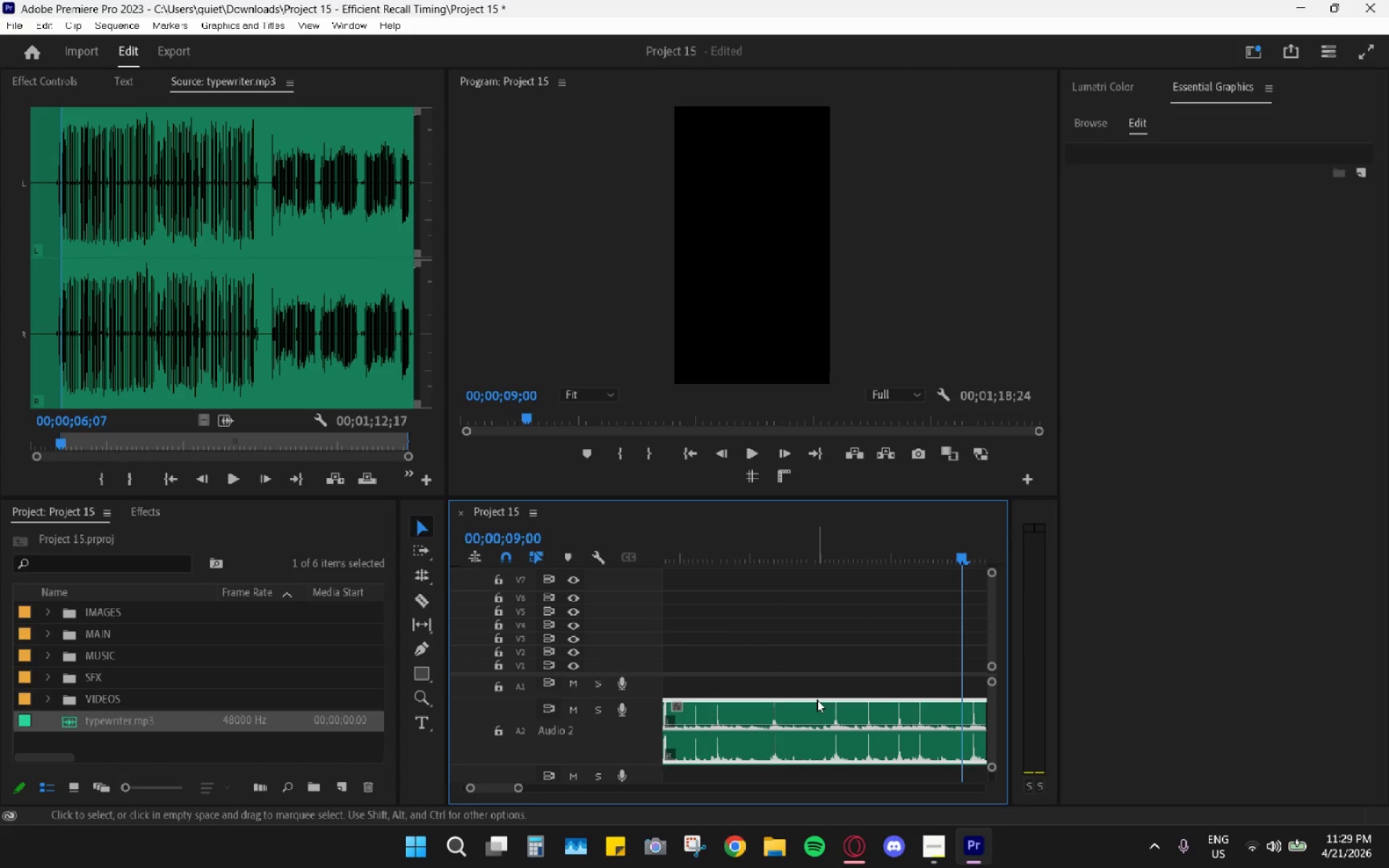 
key(H)
 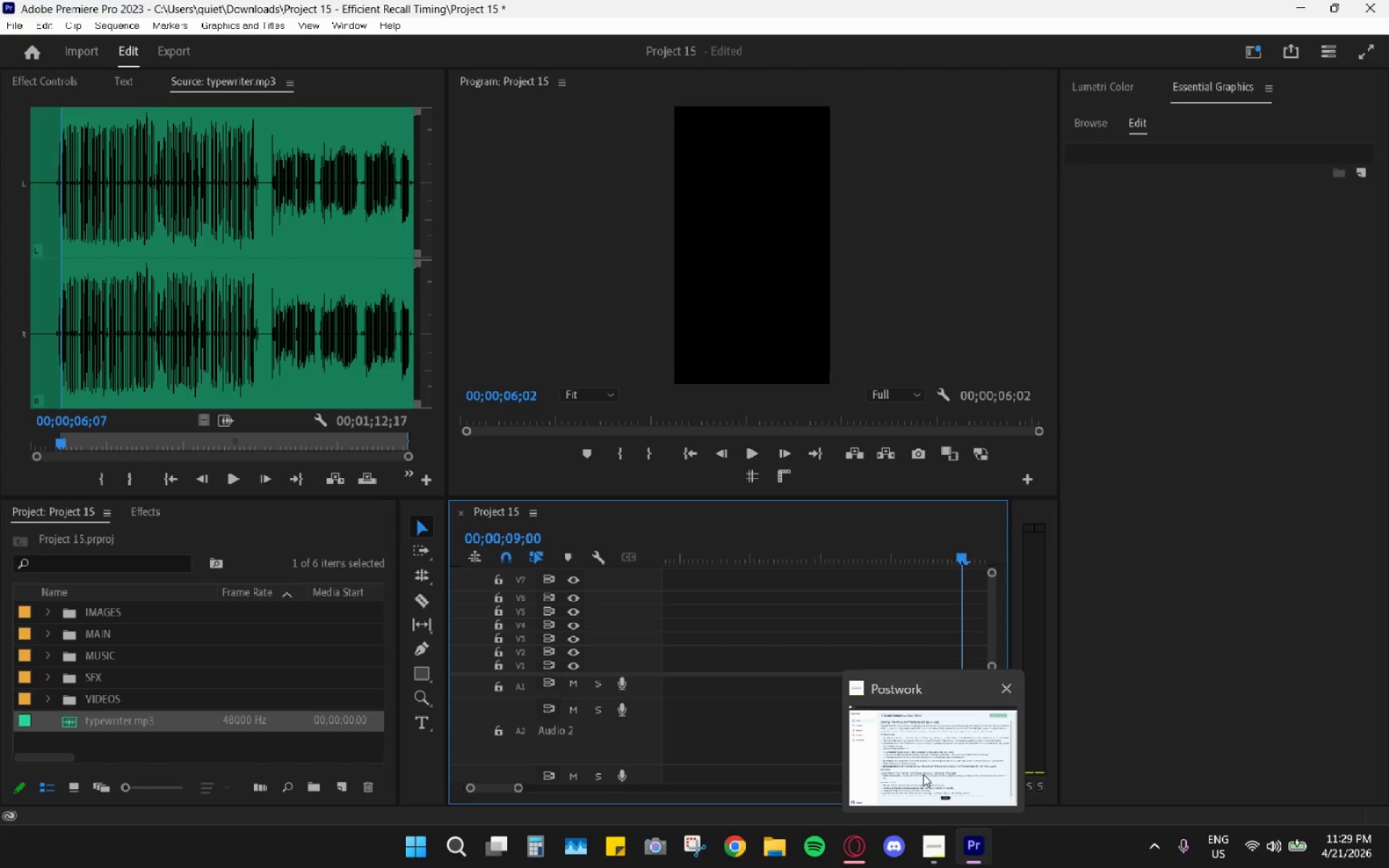 
wait(21.06)
 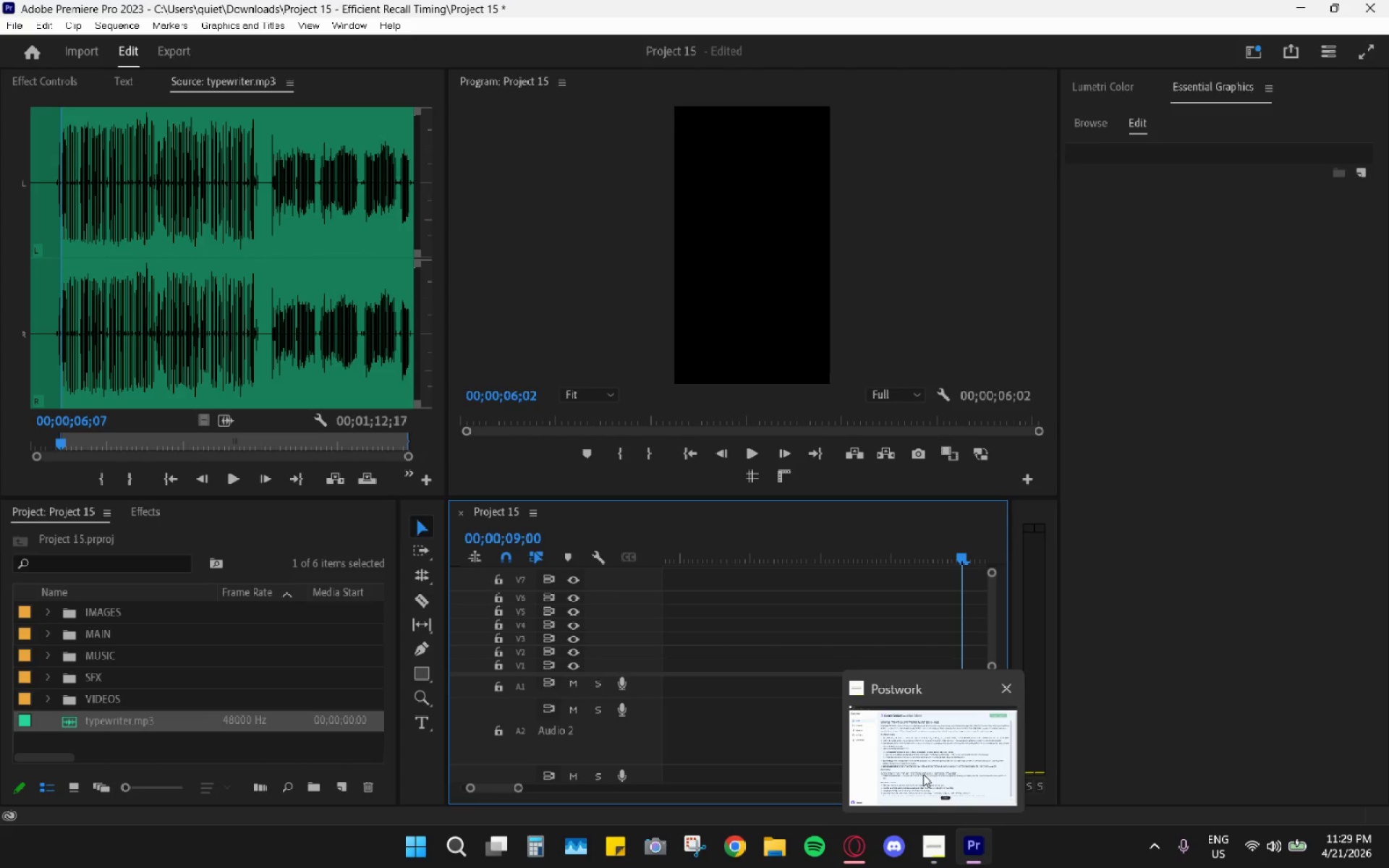 
left_click_drag(start_coordinate=[715, 543], to_coordinate=[473, 550])
 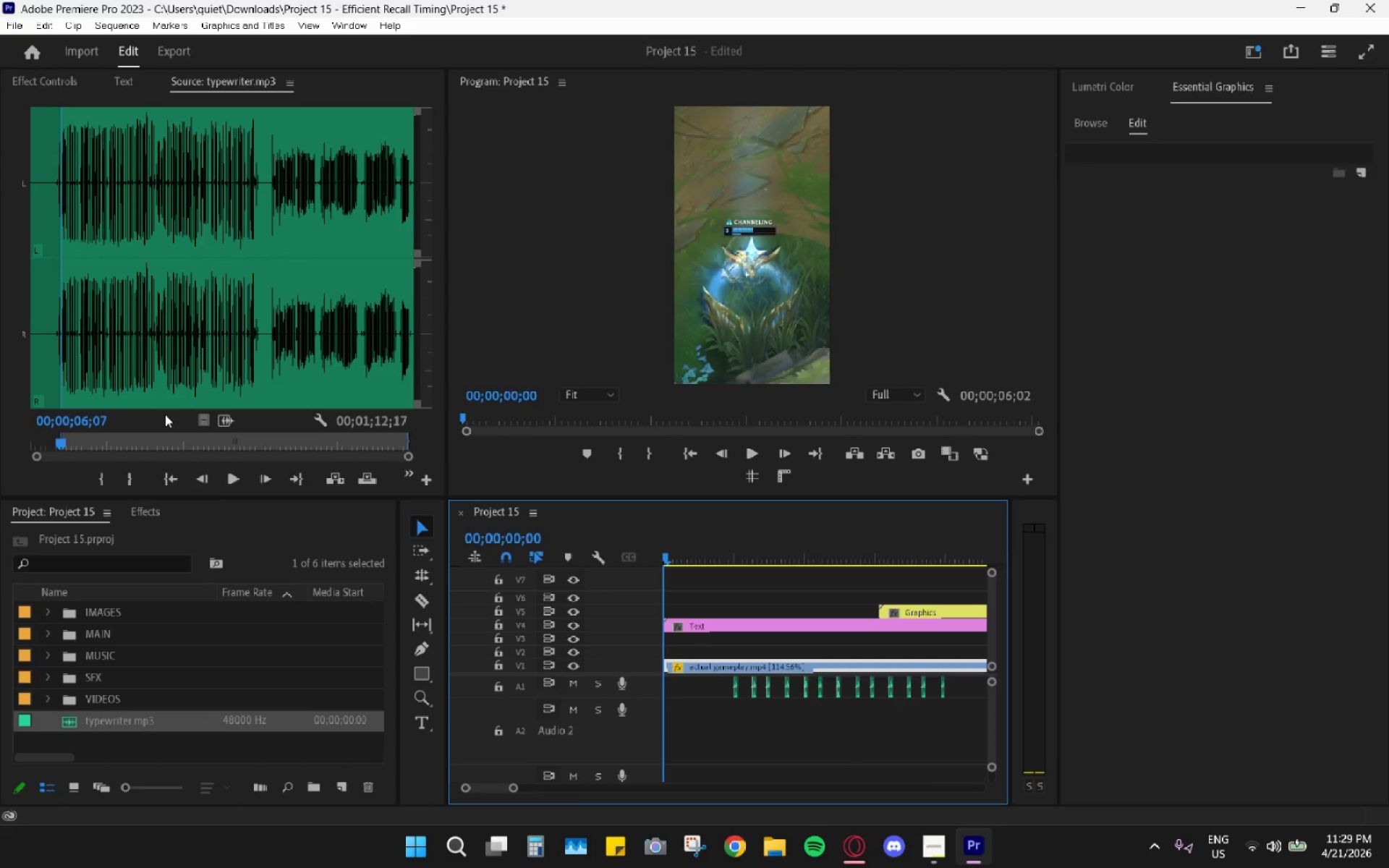 
hold_key(key=AltLeft, duration=0.59)
scroll: coordinate [693, 660], scroll_direction: down, amount: 10.0
 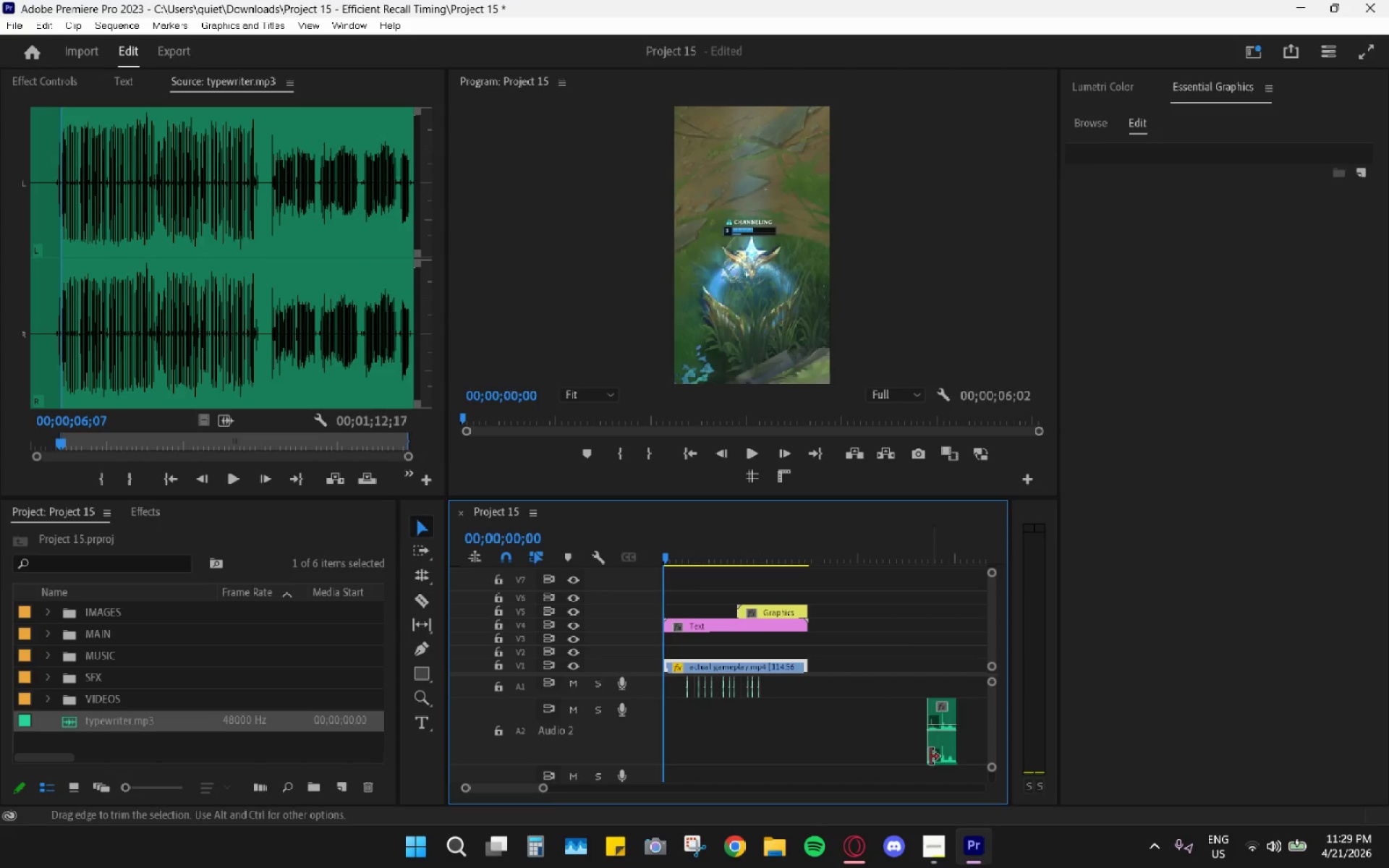 
hold_key(key=AltLeft, duration=0.84)
 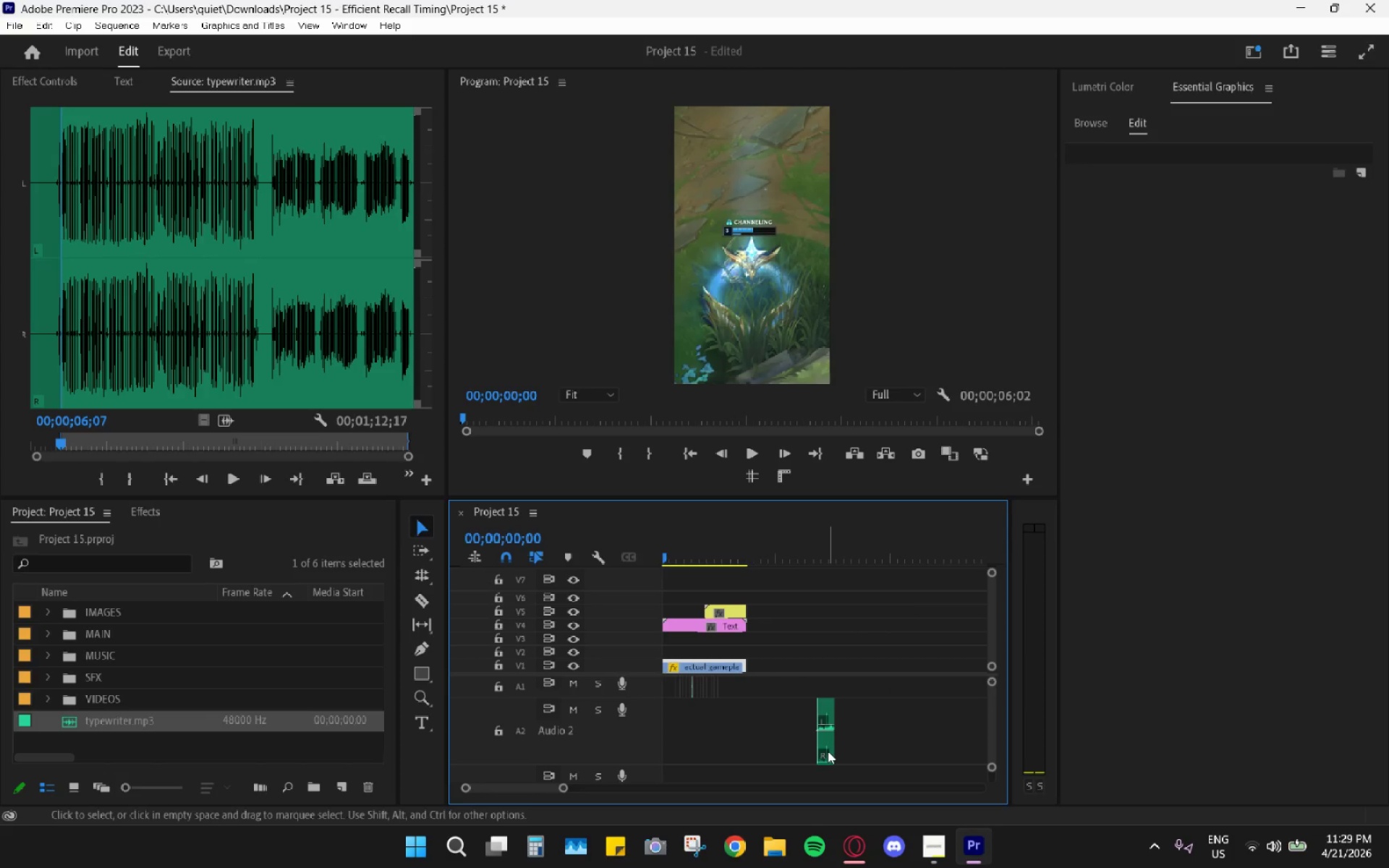 
scroll: coordinate [814, 753], scroll_direction: down, amount: 9.0
 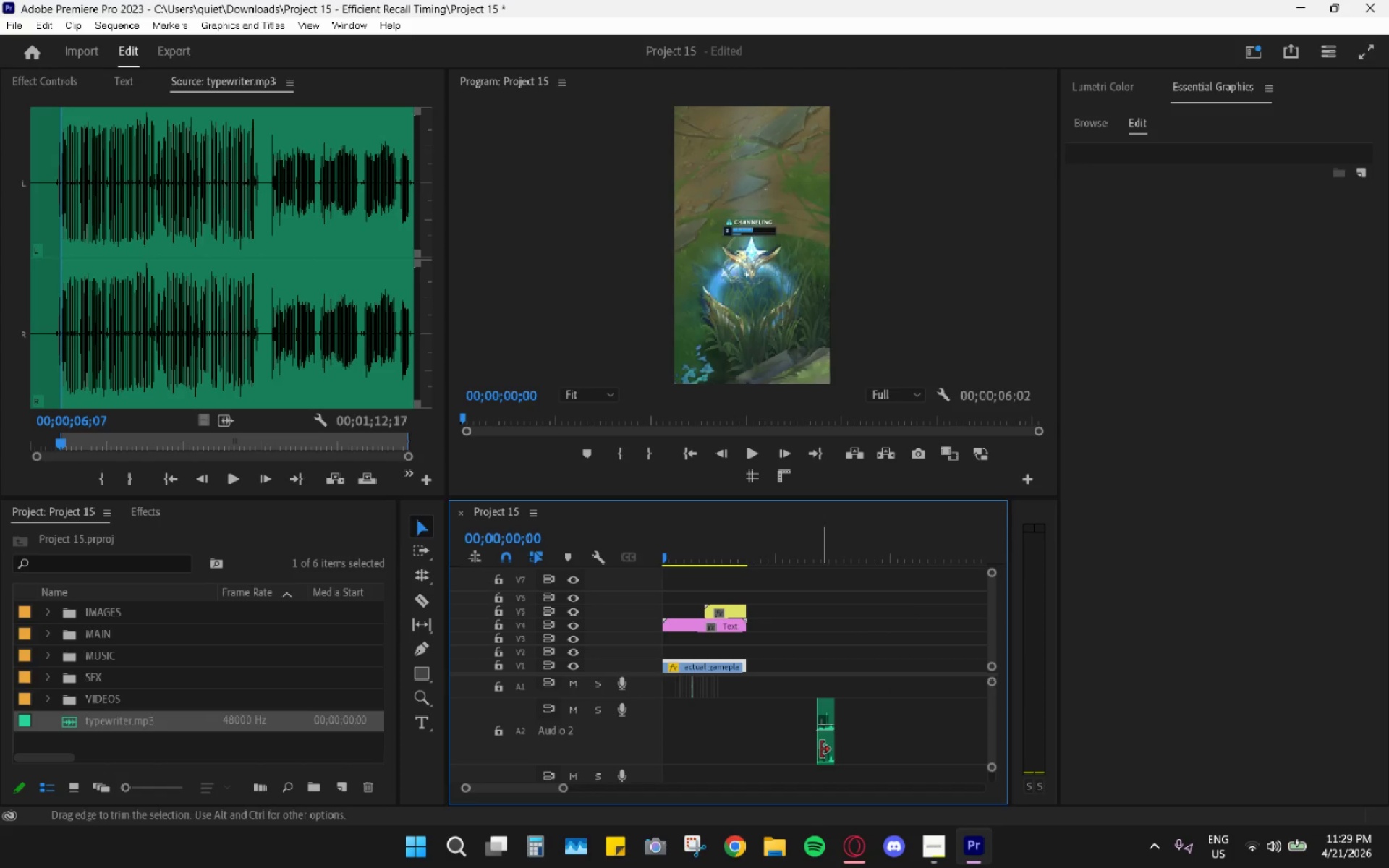 
left_click([828, 751])
 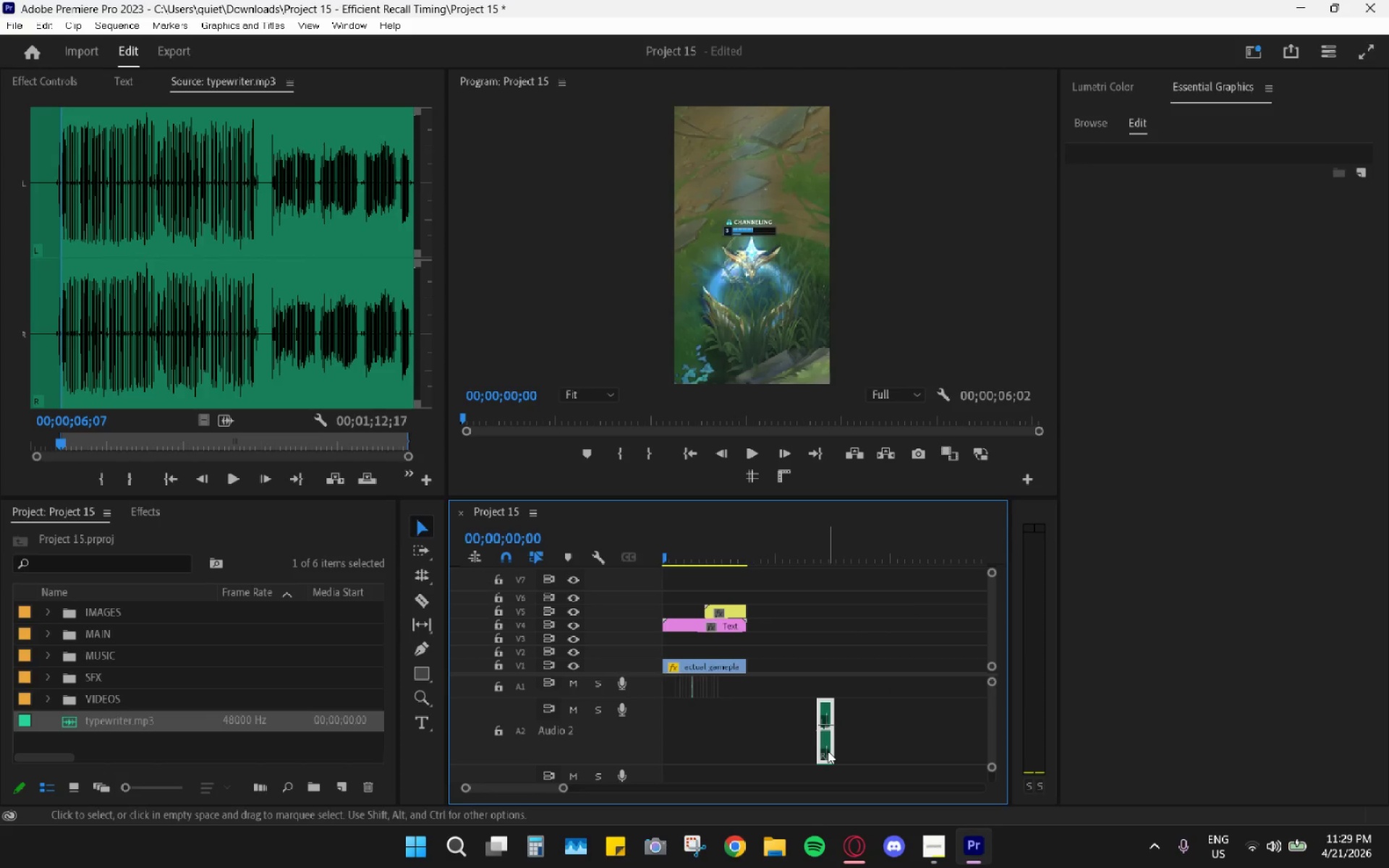 
key(H)
 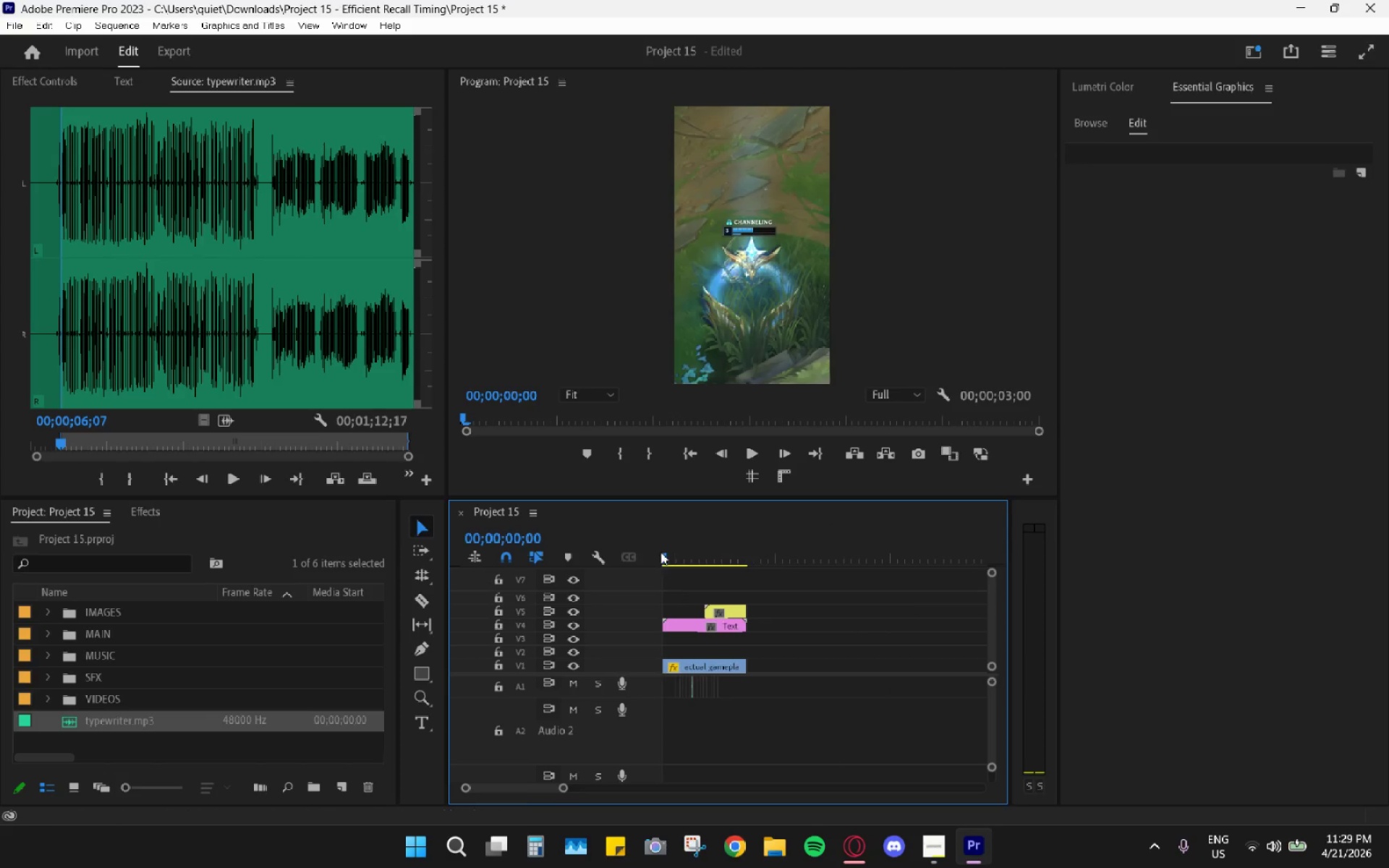 
left_click_drag(start_coordinate=[660, 536], to_coordinate=[592, 545])
 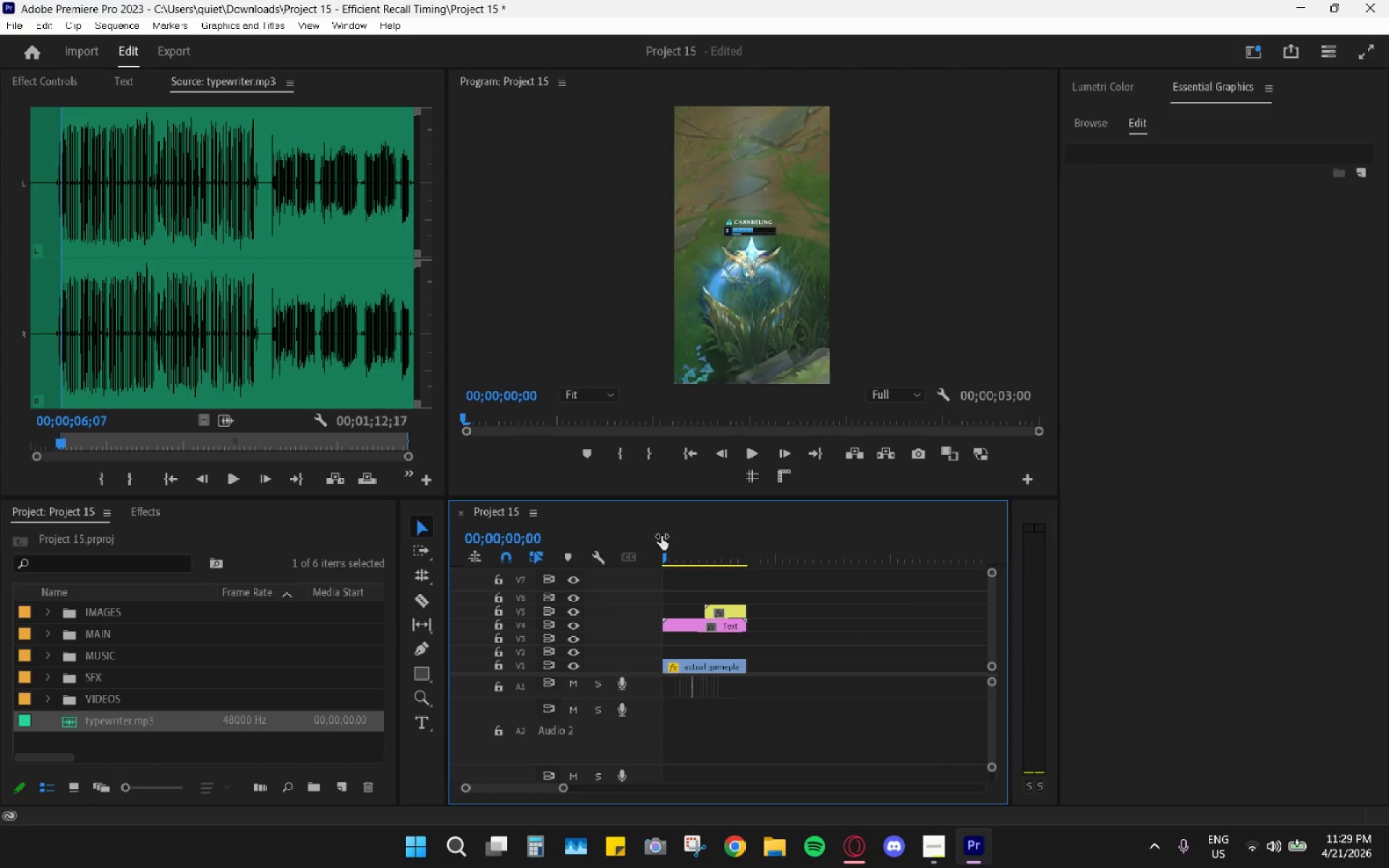 
key(Space)
 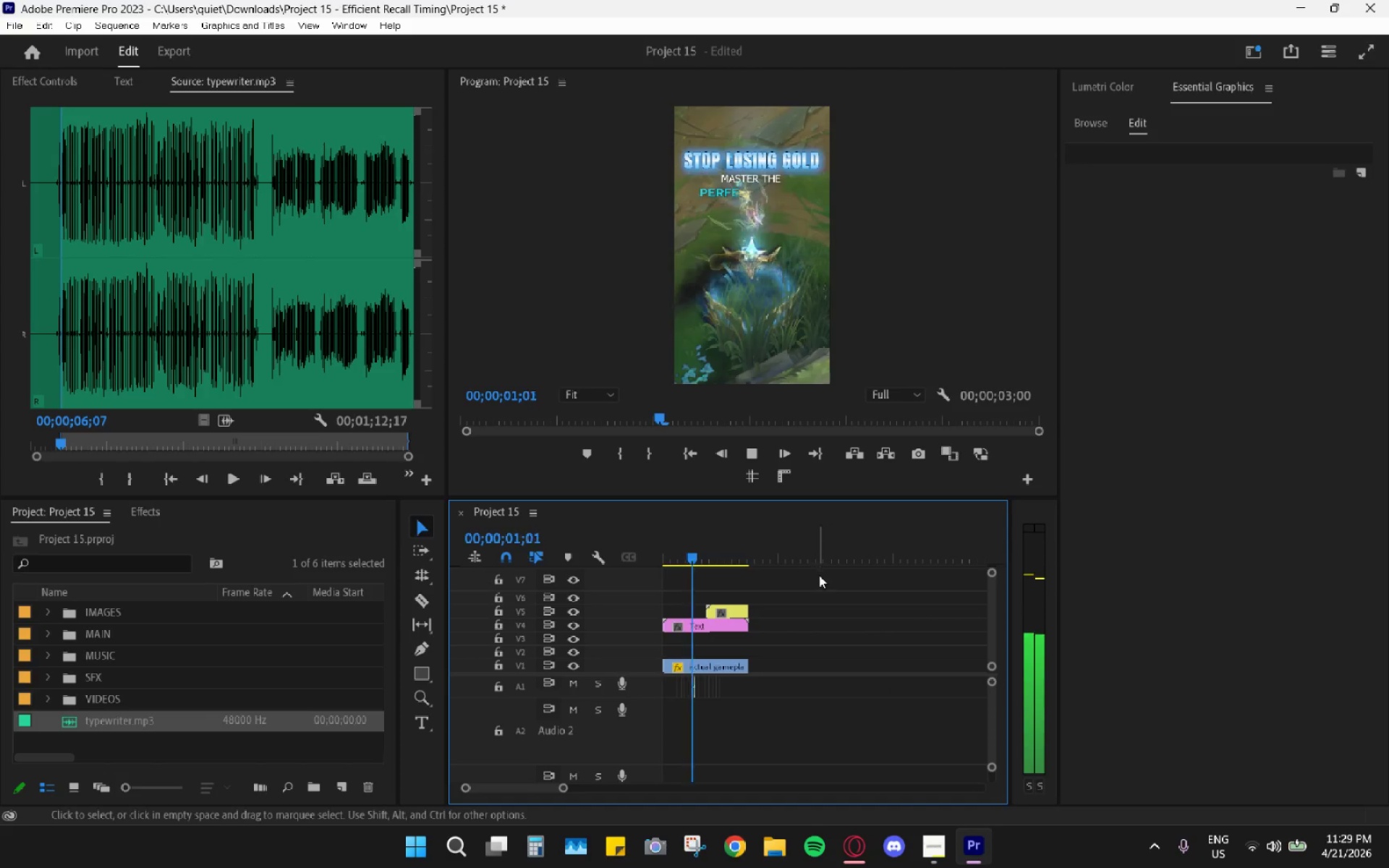 
hold_key(key=AltLeft, duration=0.56)
 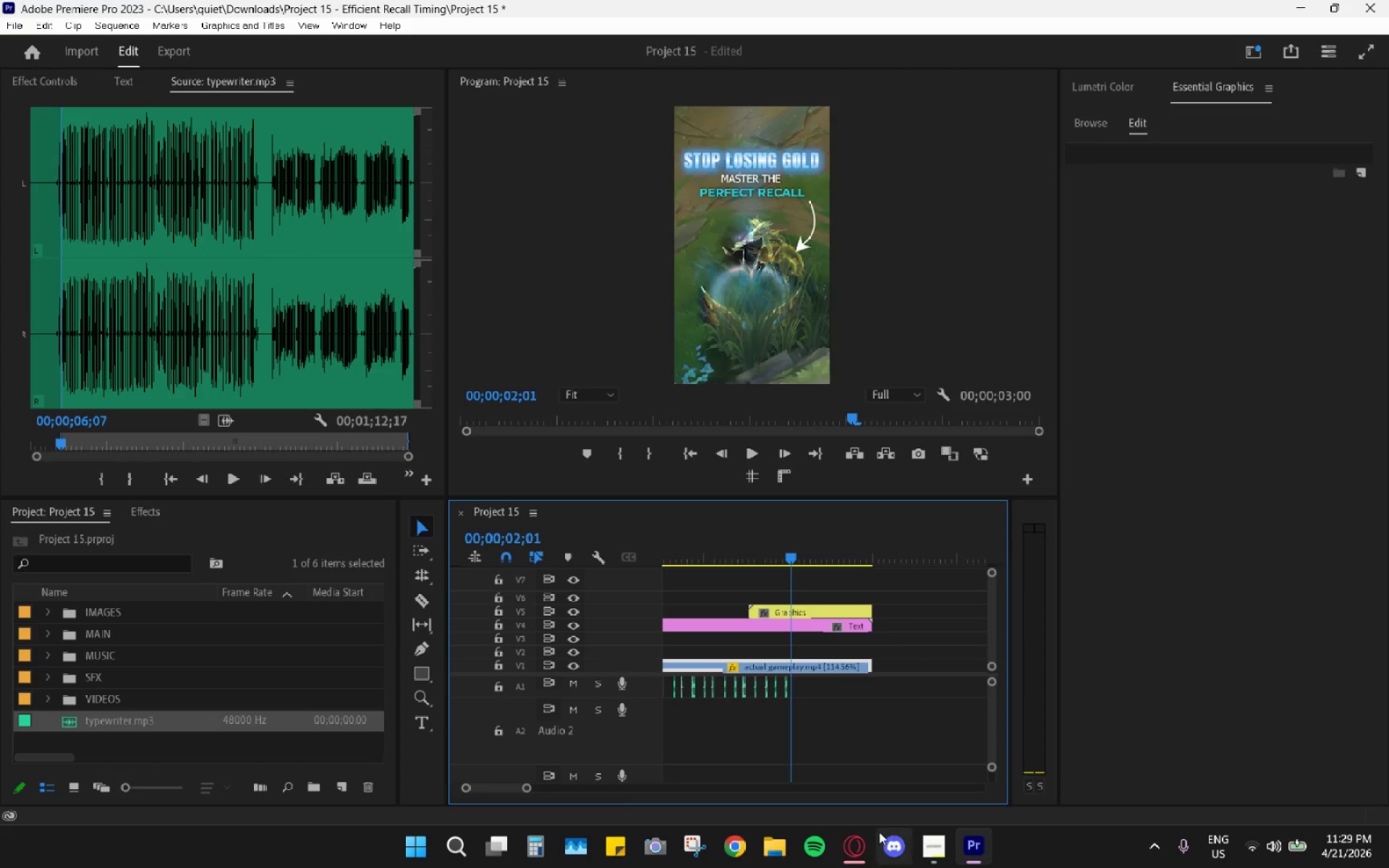 
key(Space)
 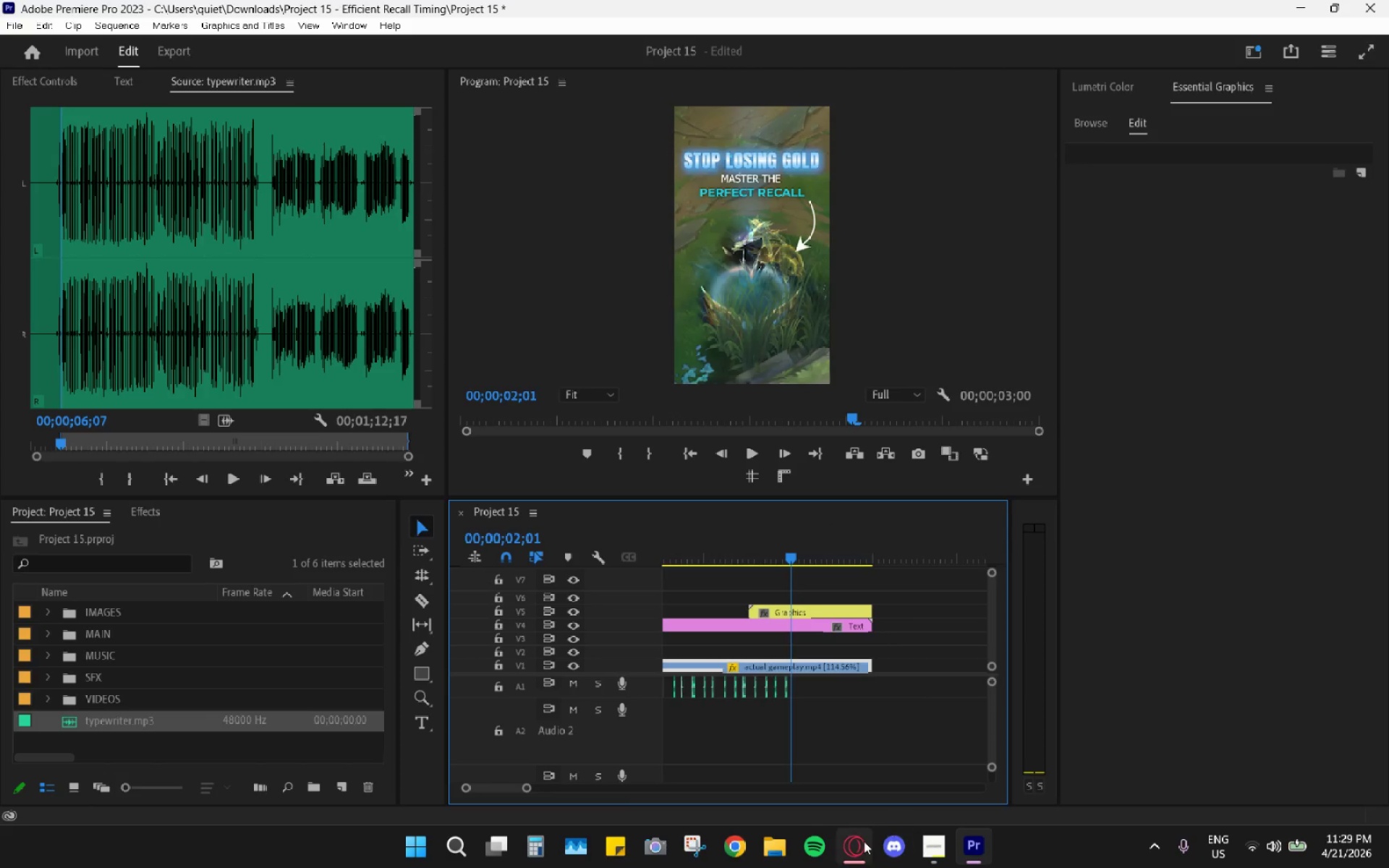 
scroll: coordinate [848, 621], scroll_direction: up, amount: 10.0
 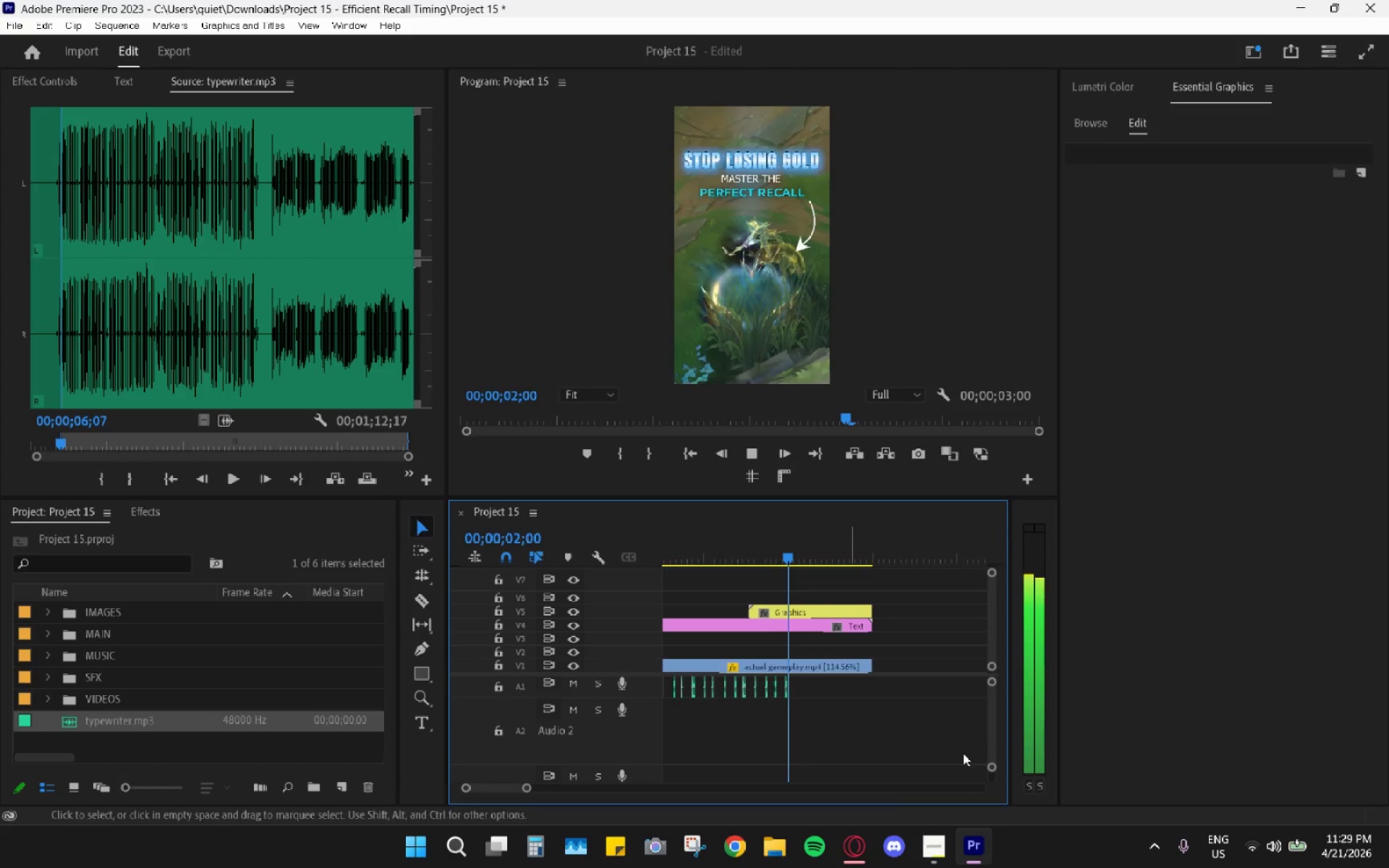 
left_click([863, 841])
 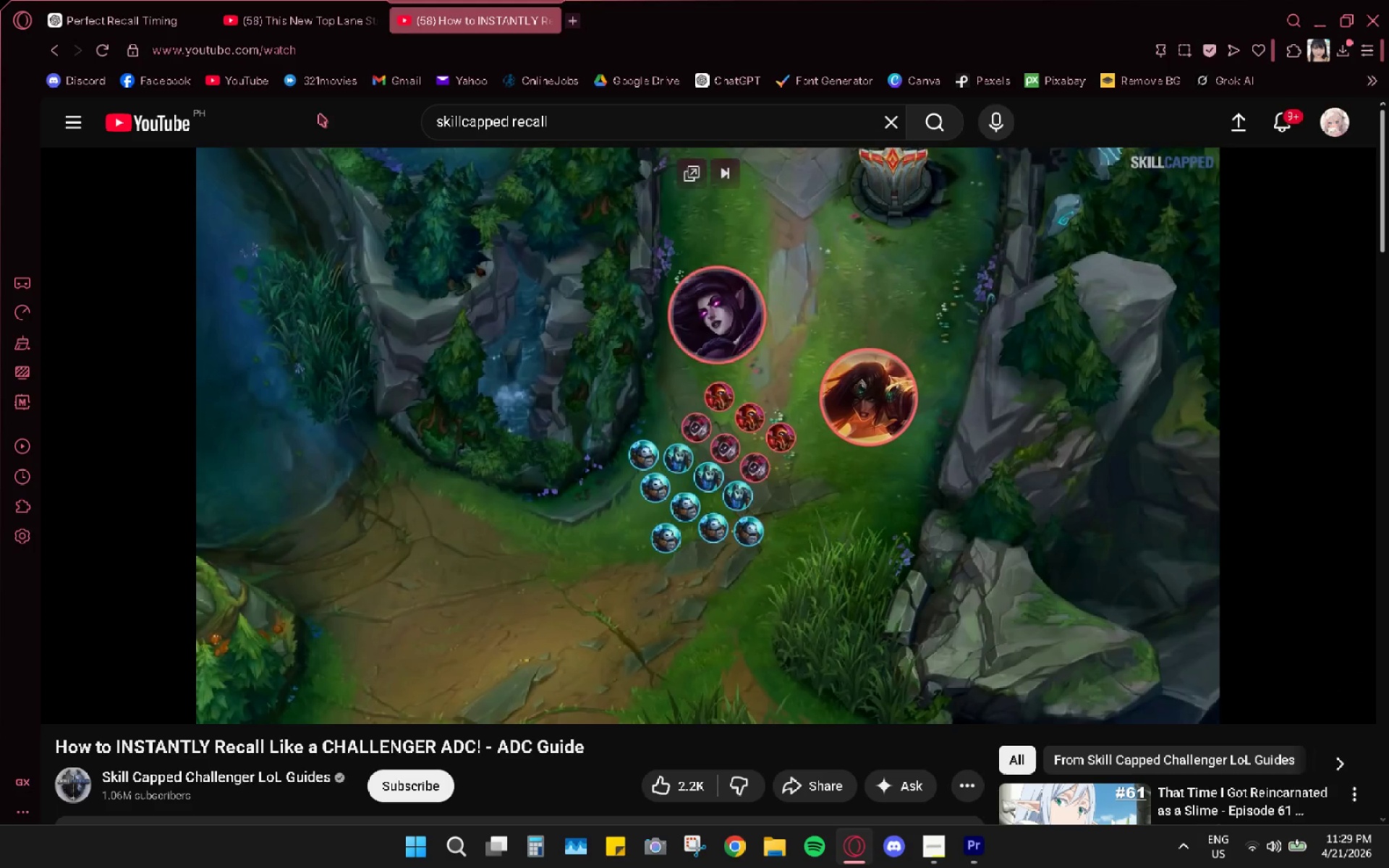 
left_click([315, 17])
 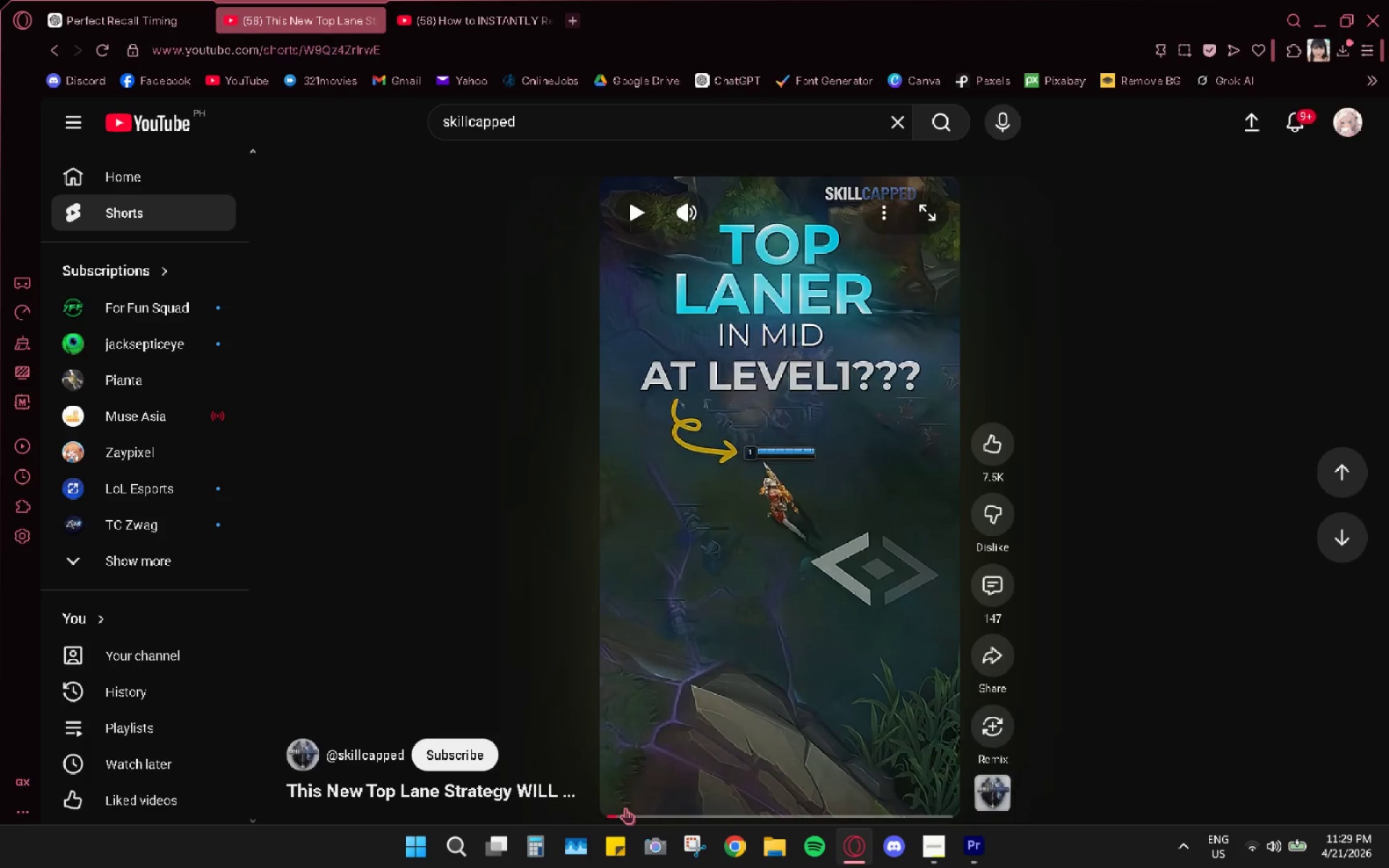 
left_click_drag(start_coordinate=[617, 814], to_coordinate=[607, 813])
 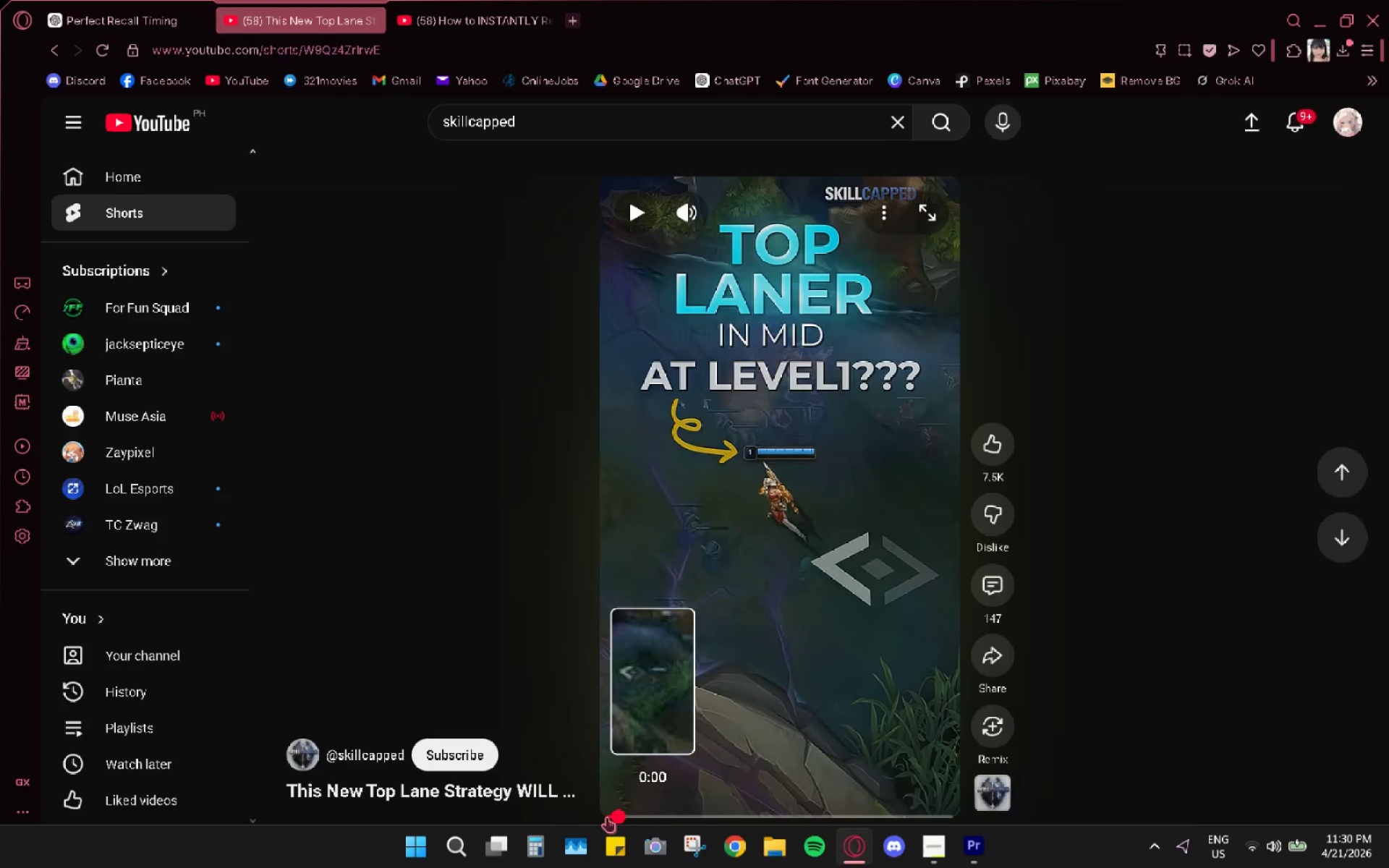 
left_click([608, 817])
 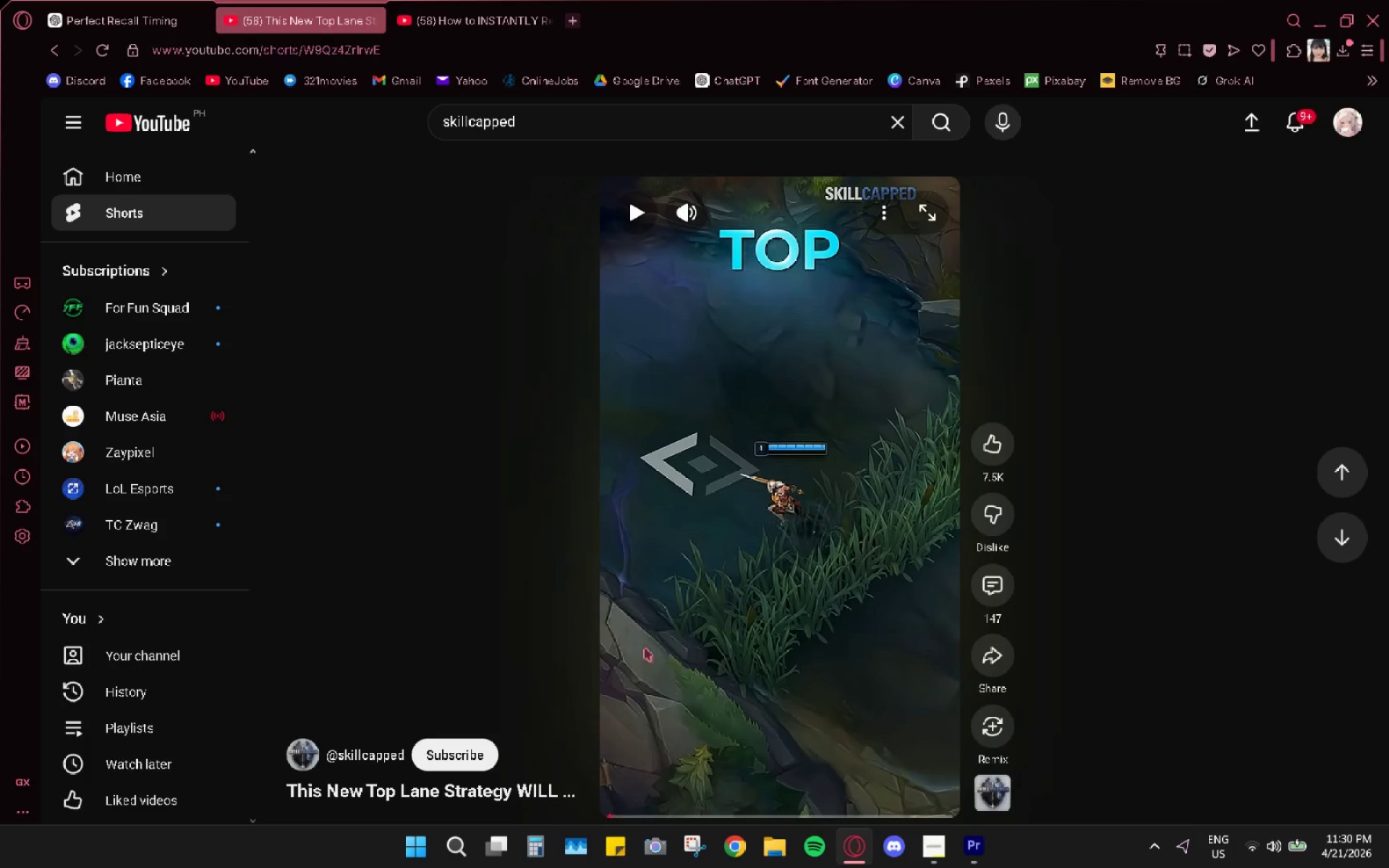 
left_click([653, 592])
 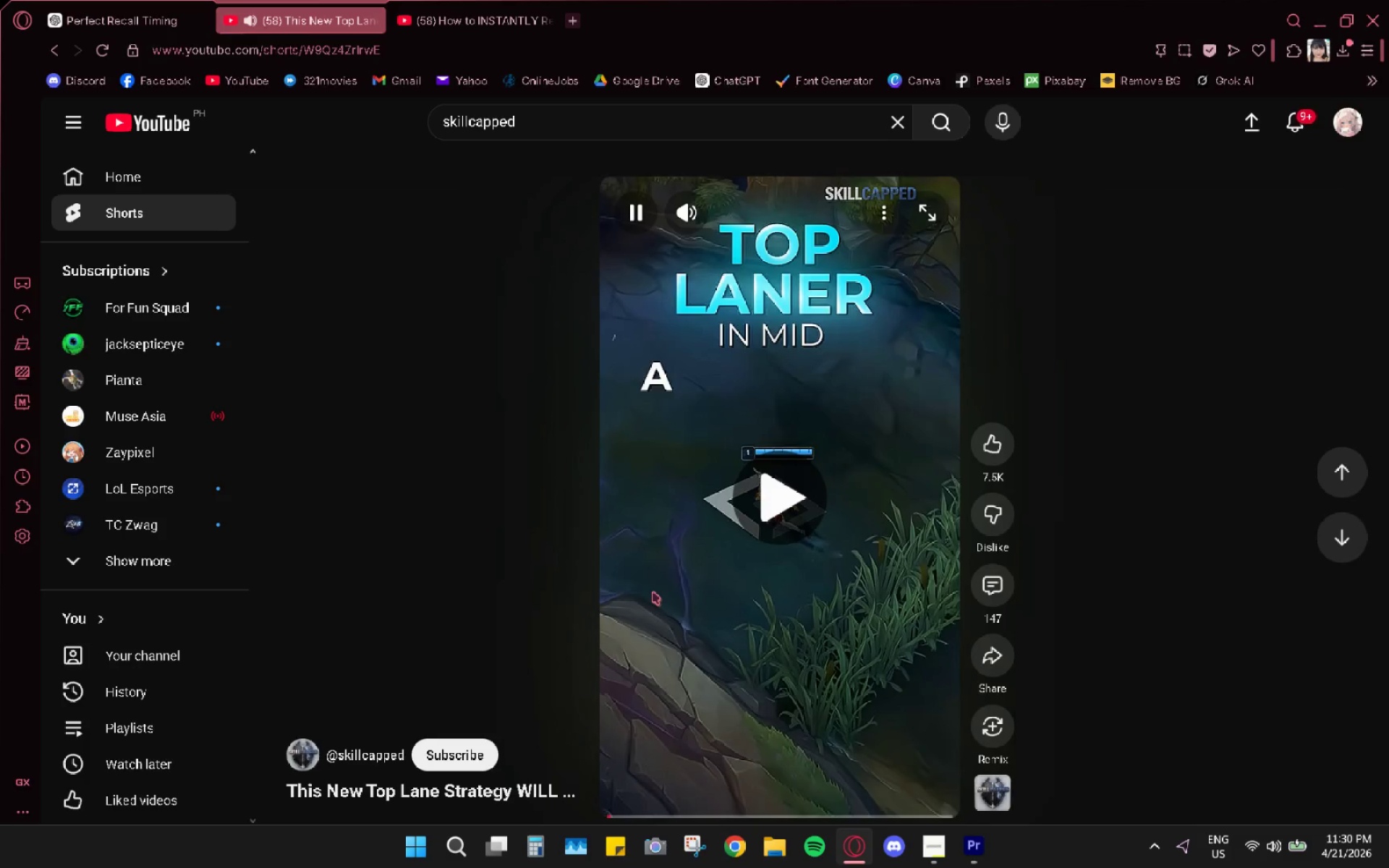 
key(Space)
 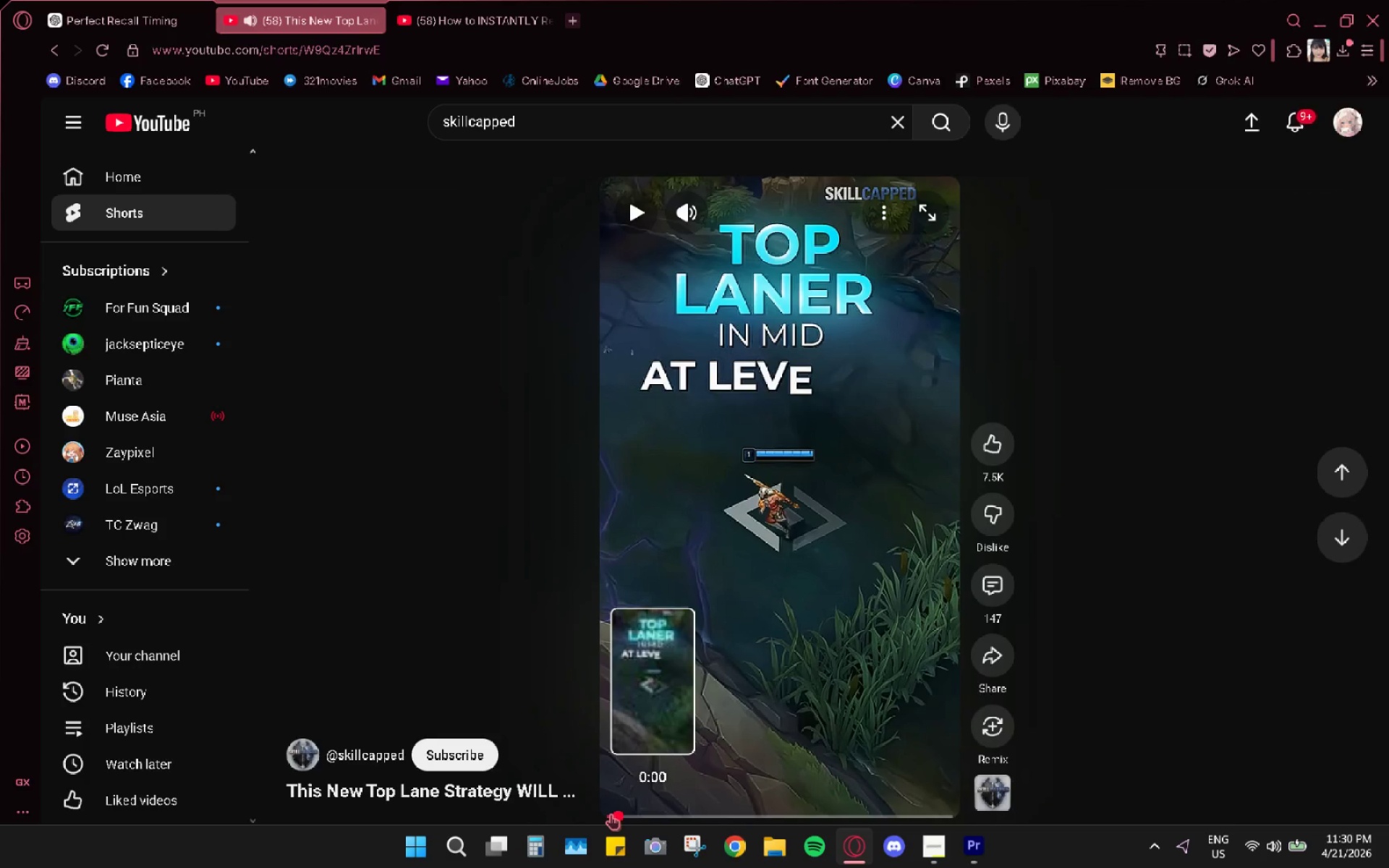 
left_click_drag(start_coordinate=[611, 814], to_coordinate=[606, 814])
 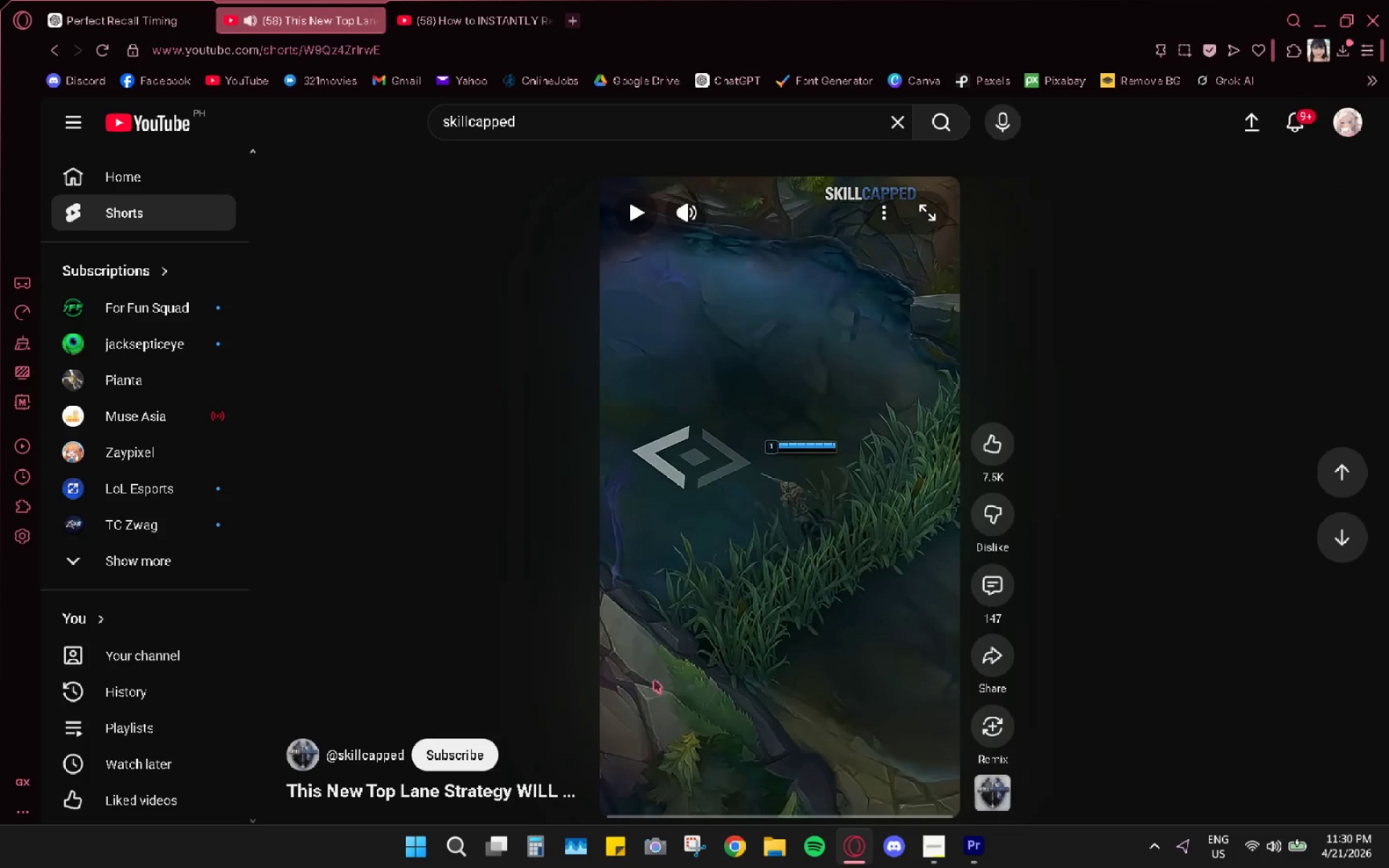 
left_click([654, 680])
 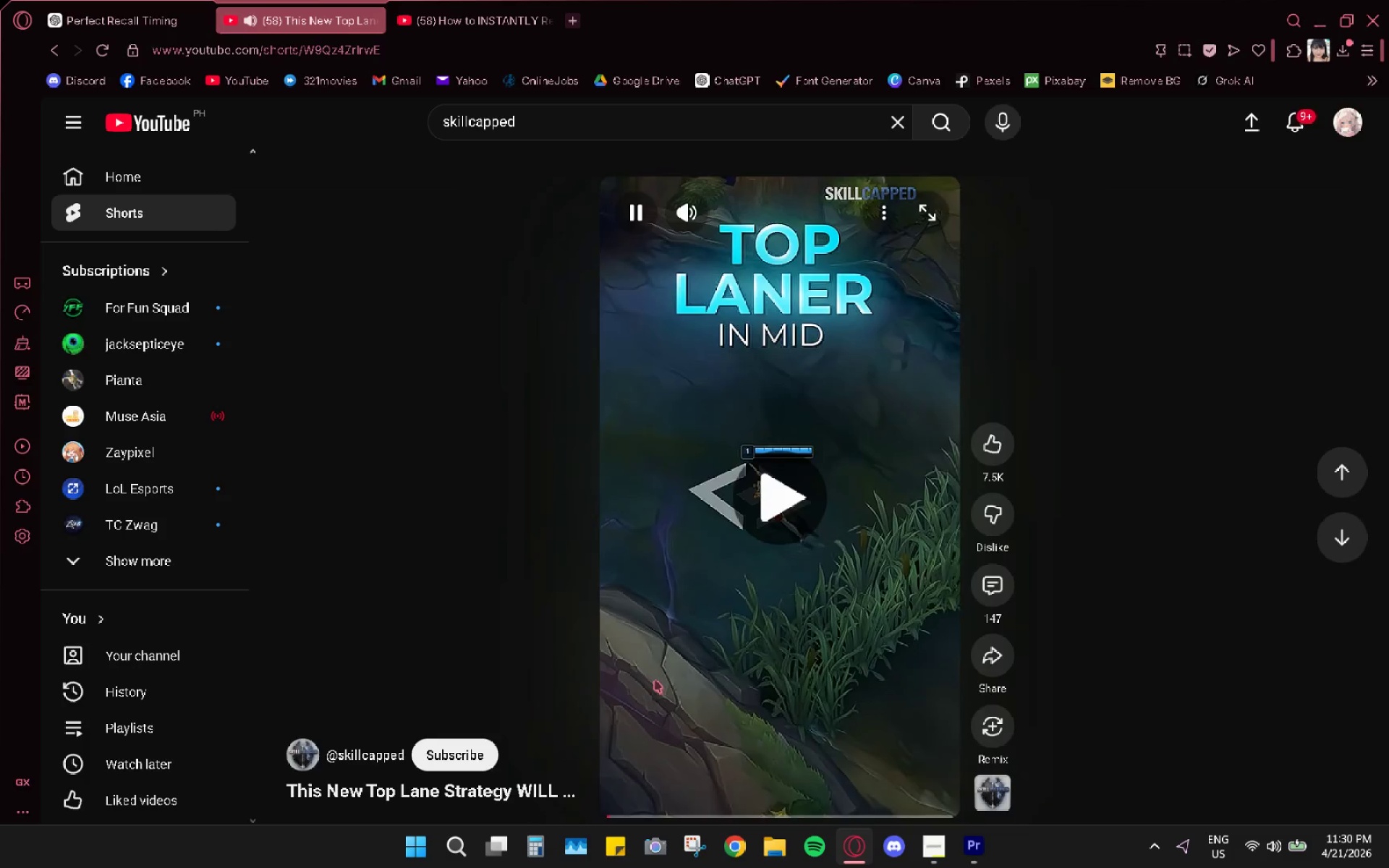 
key(Space)
 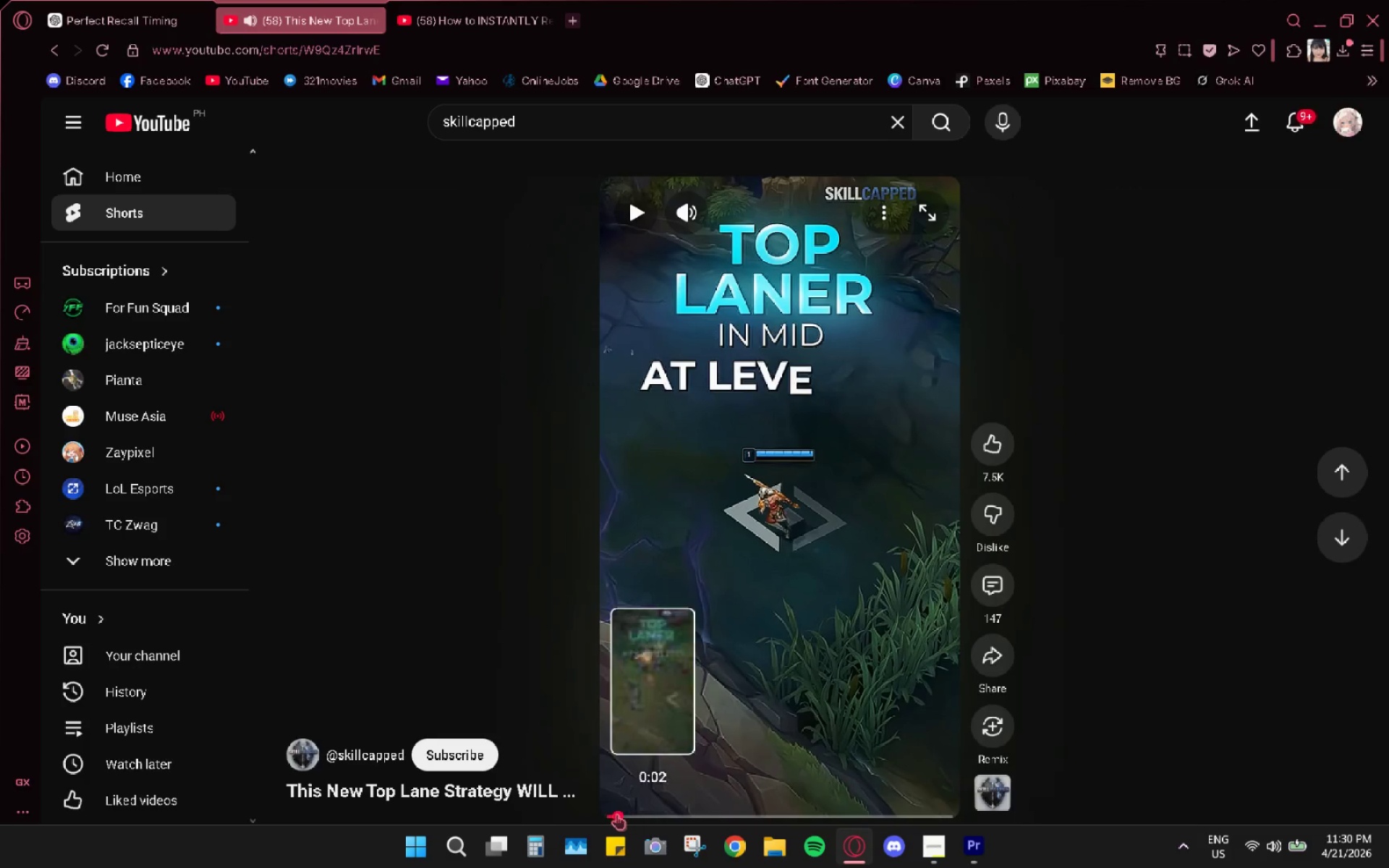 
left_click_drag(start_coordinate=[613, 814], to_coordinate=[608, 814])
 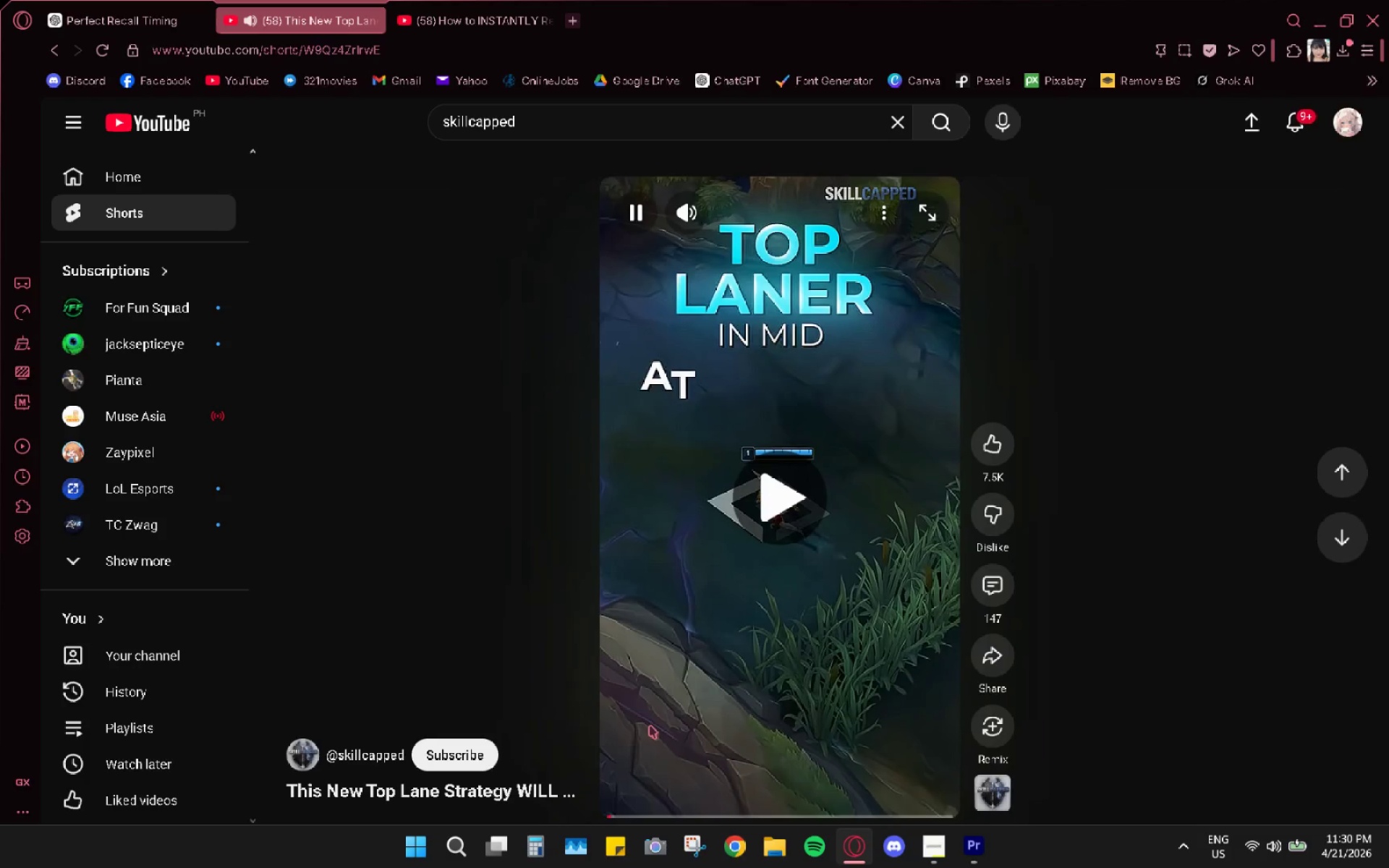 
left_click([650, 726])
 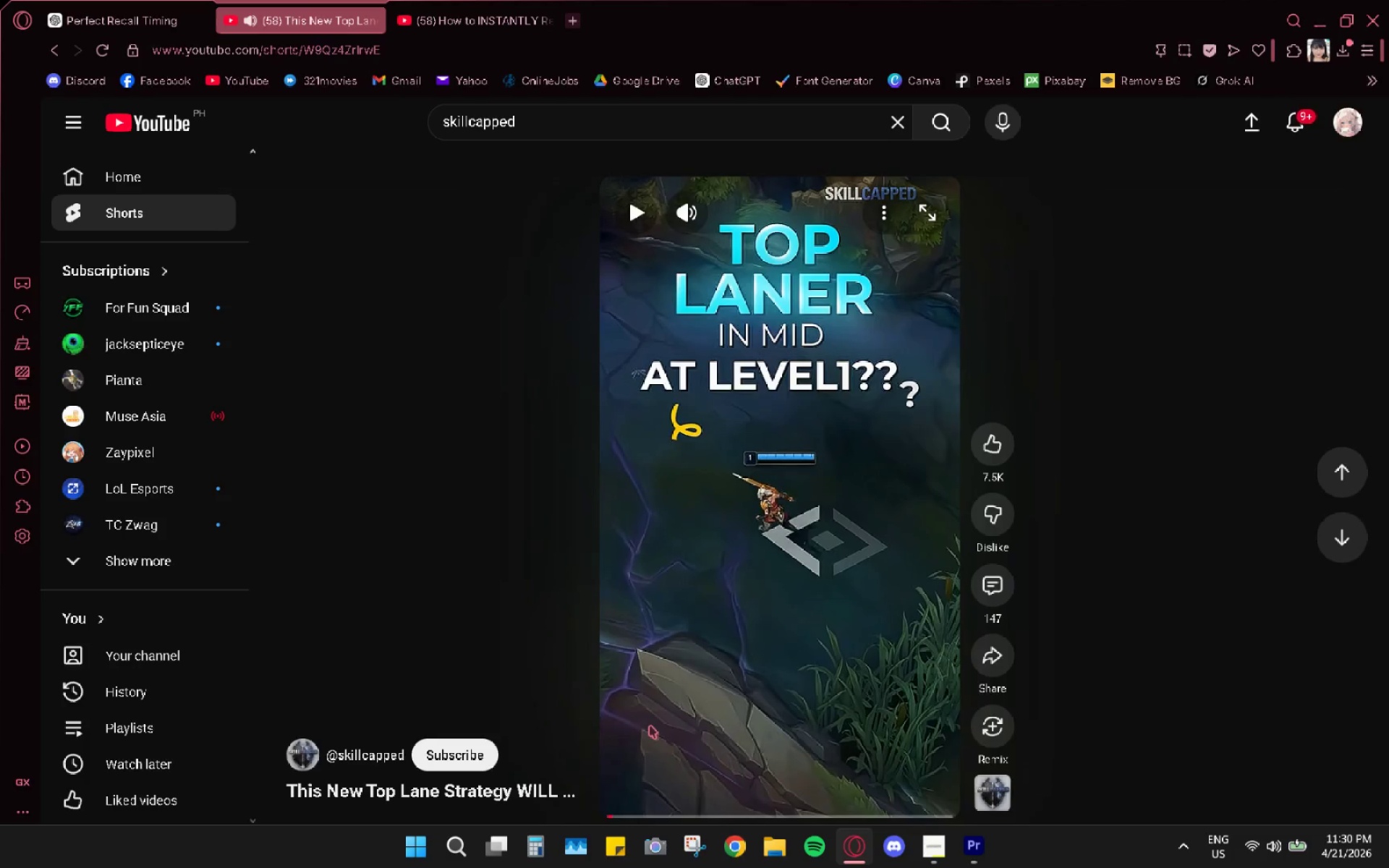 
key(Space)
 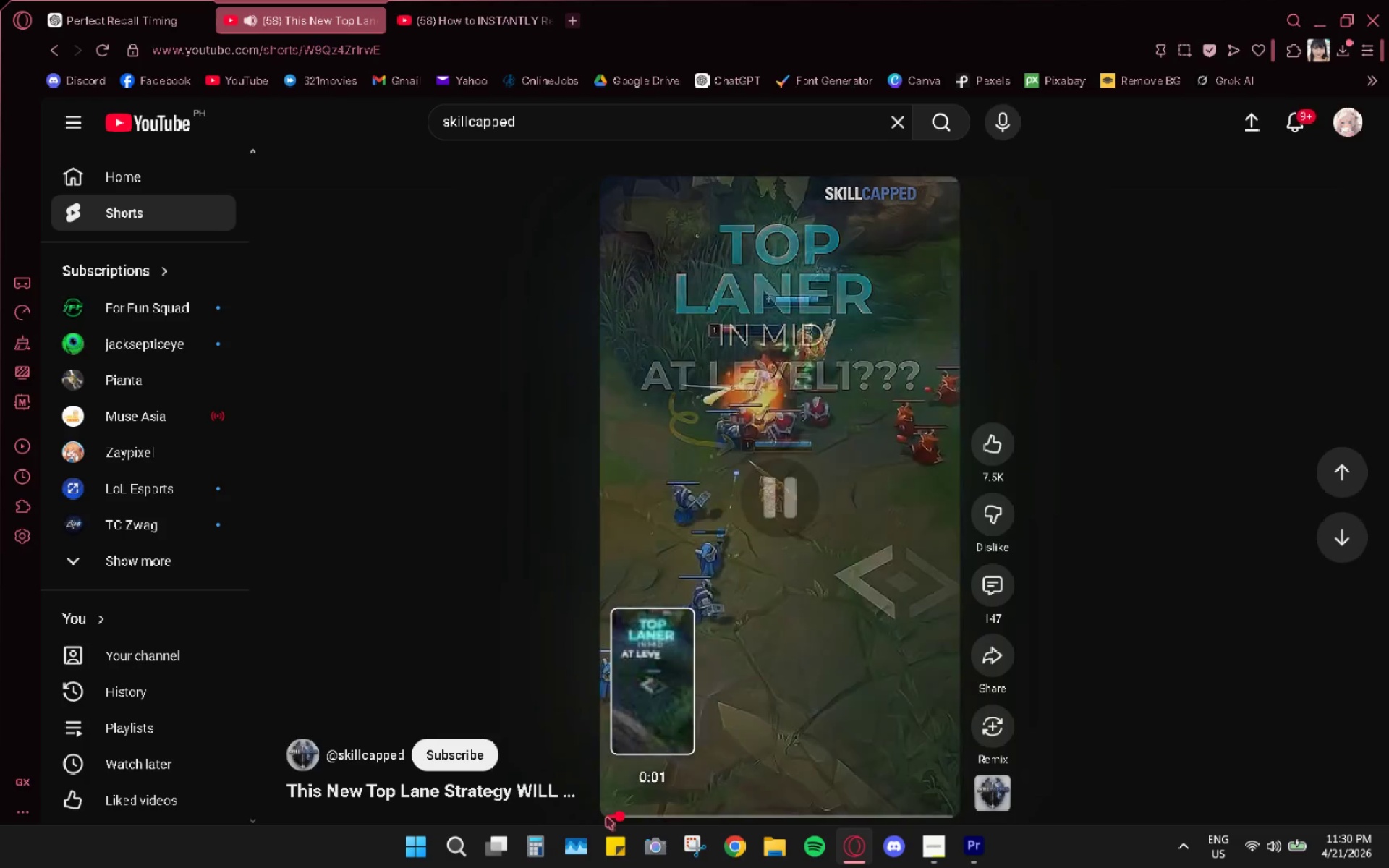 
key(Space)
 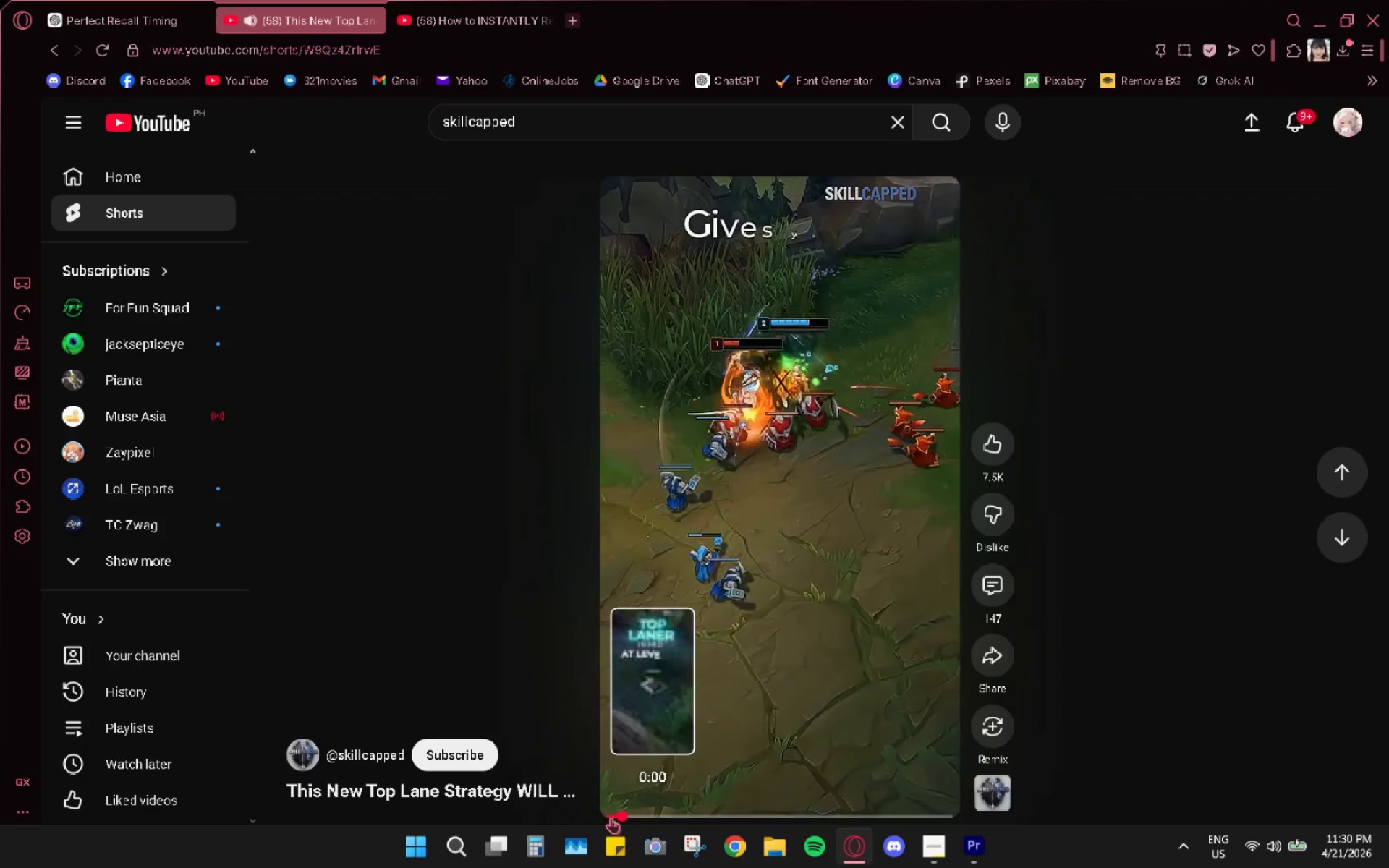 
left_click([611, 817])
 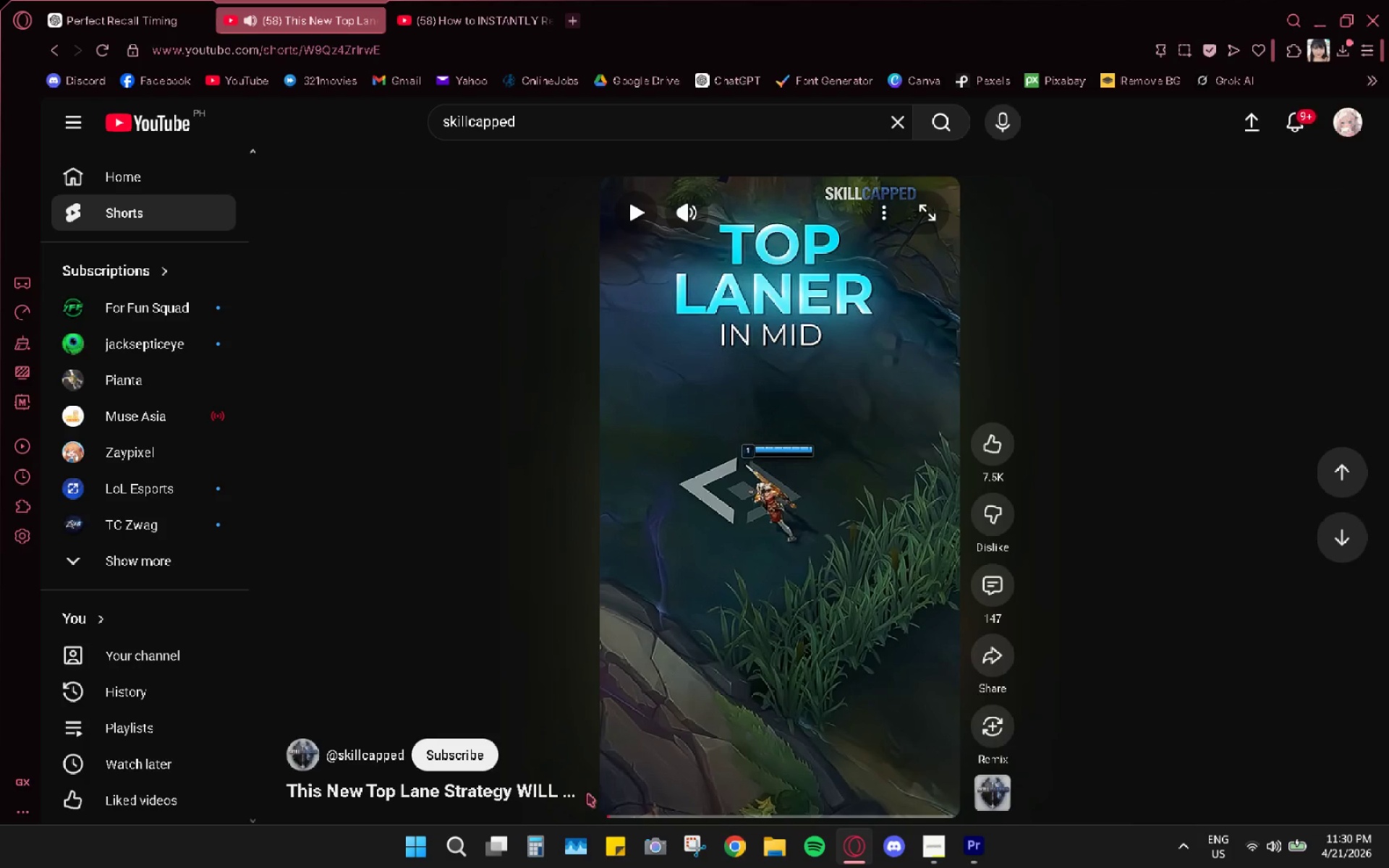 
key(Space)
 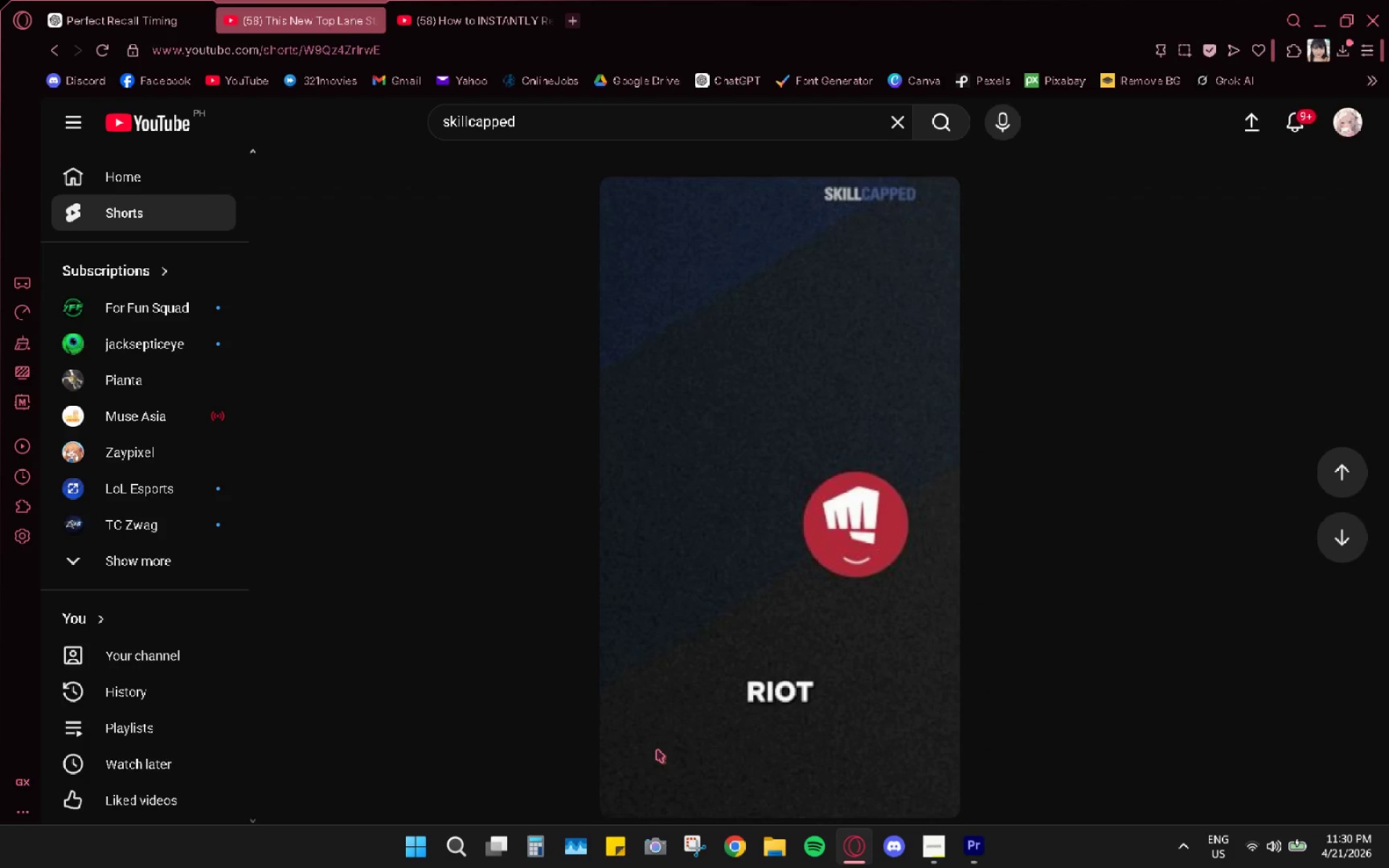 
key(Space)
 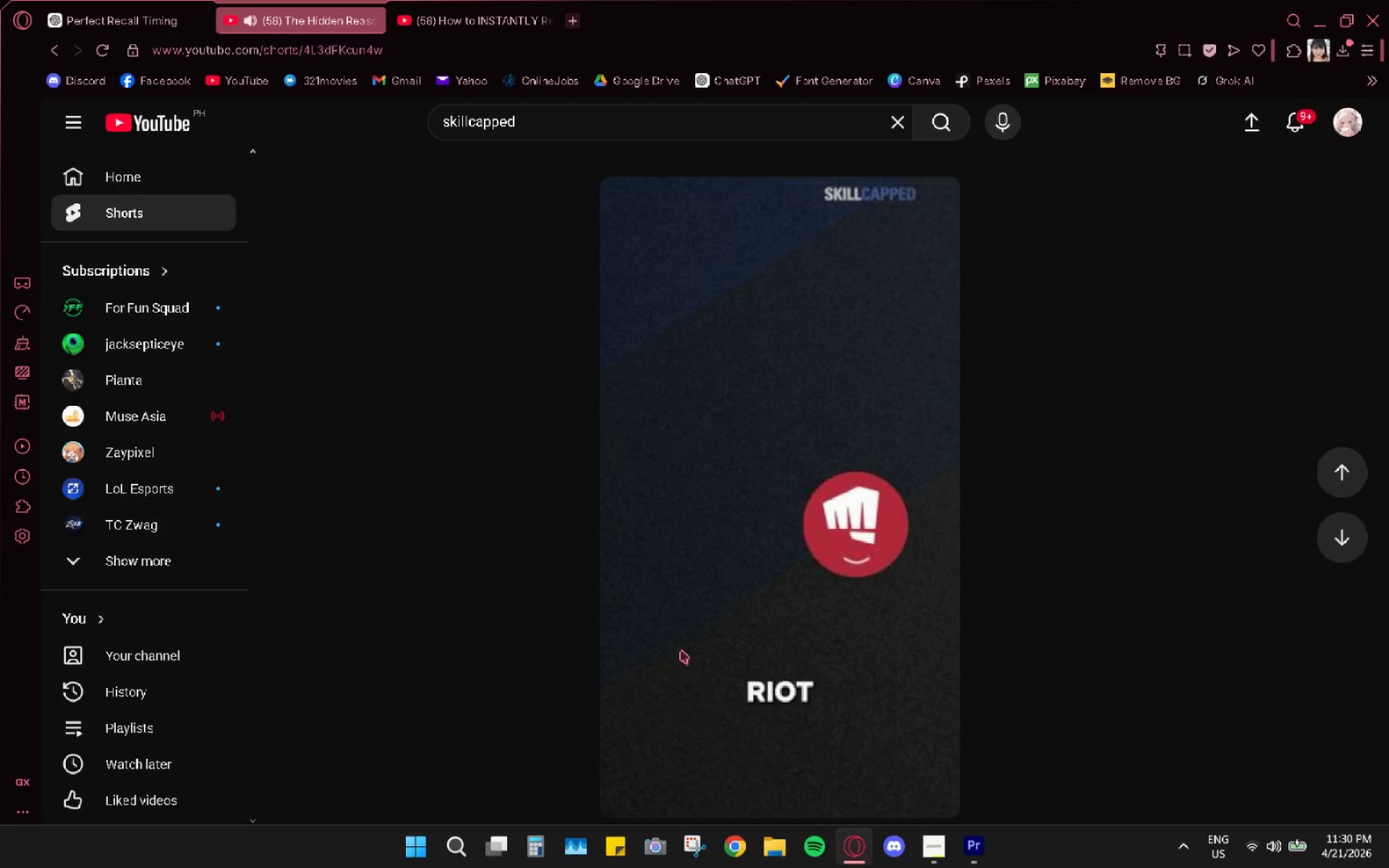 
scroll: coordinate [692, 672], scroll_direction: up, amount: 8.0
 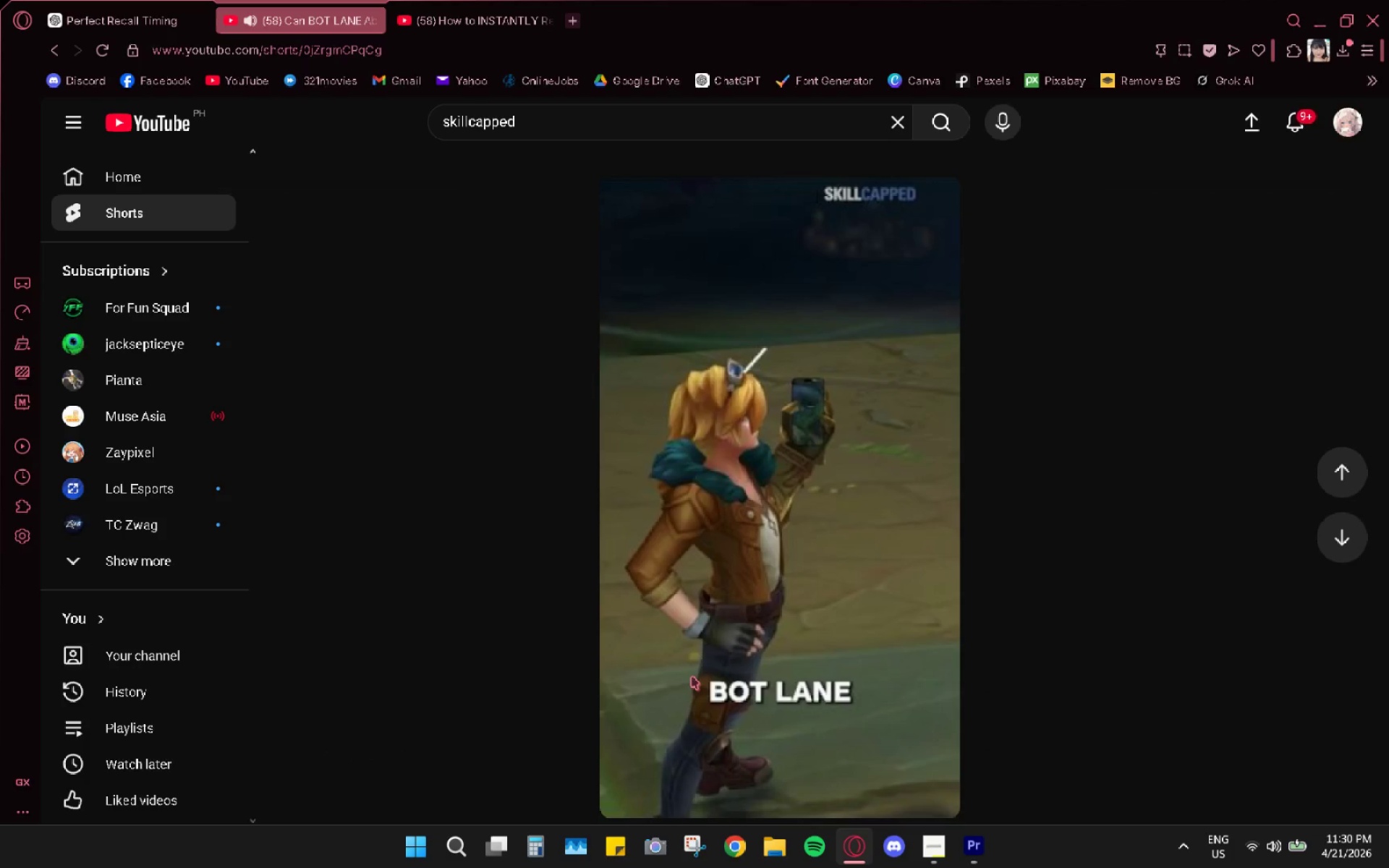 
scroll: coordinate [692, 678], scroll_direction: down, amount: 3.0
 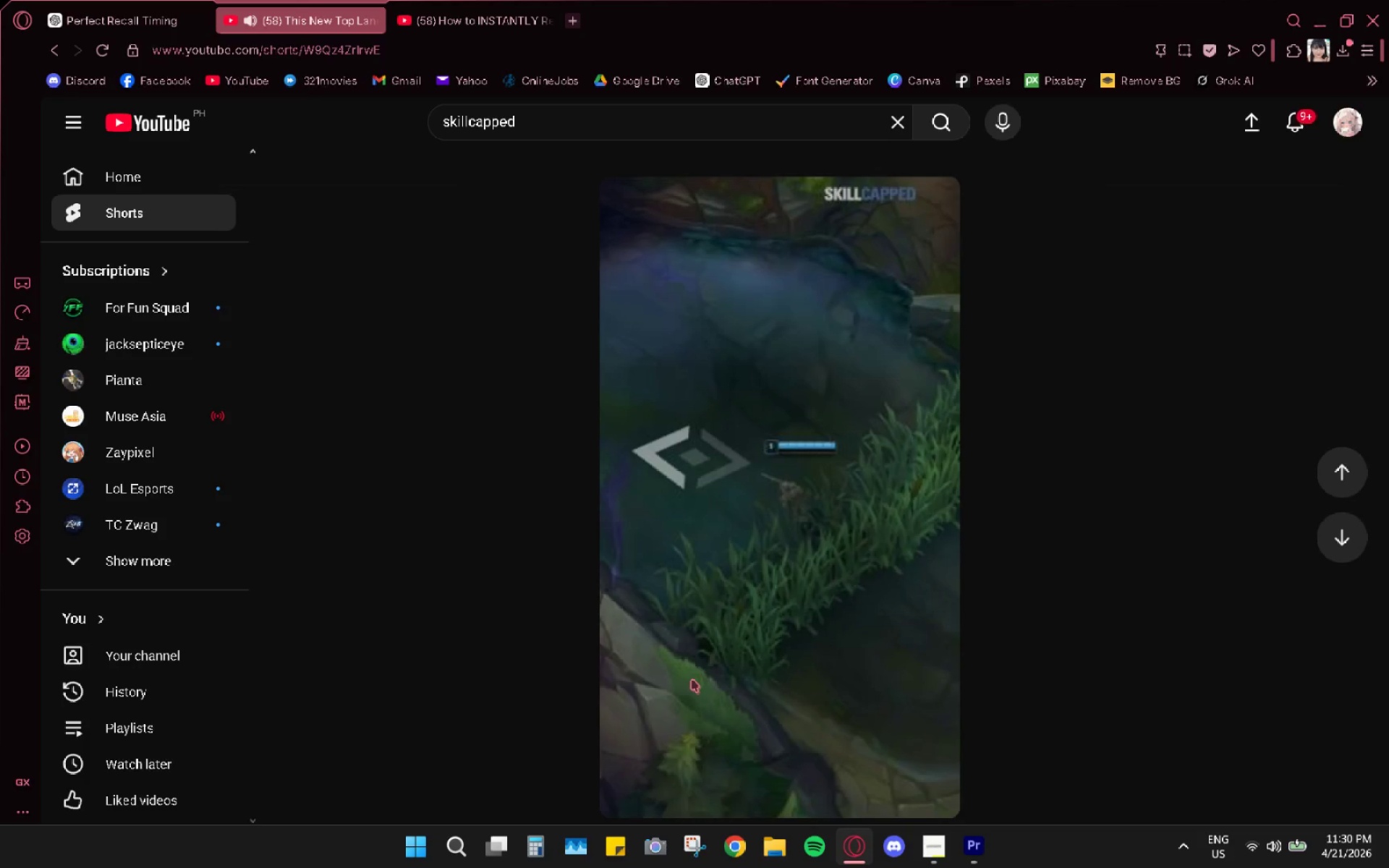 
key(Space)
 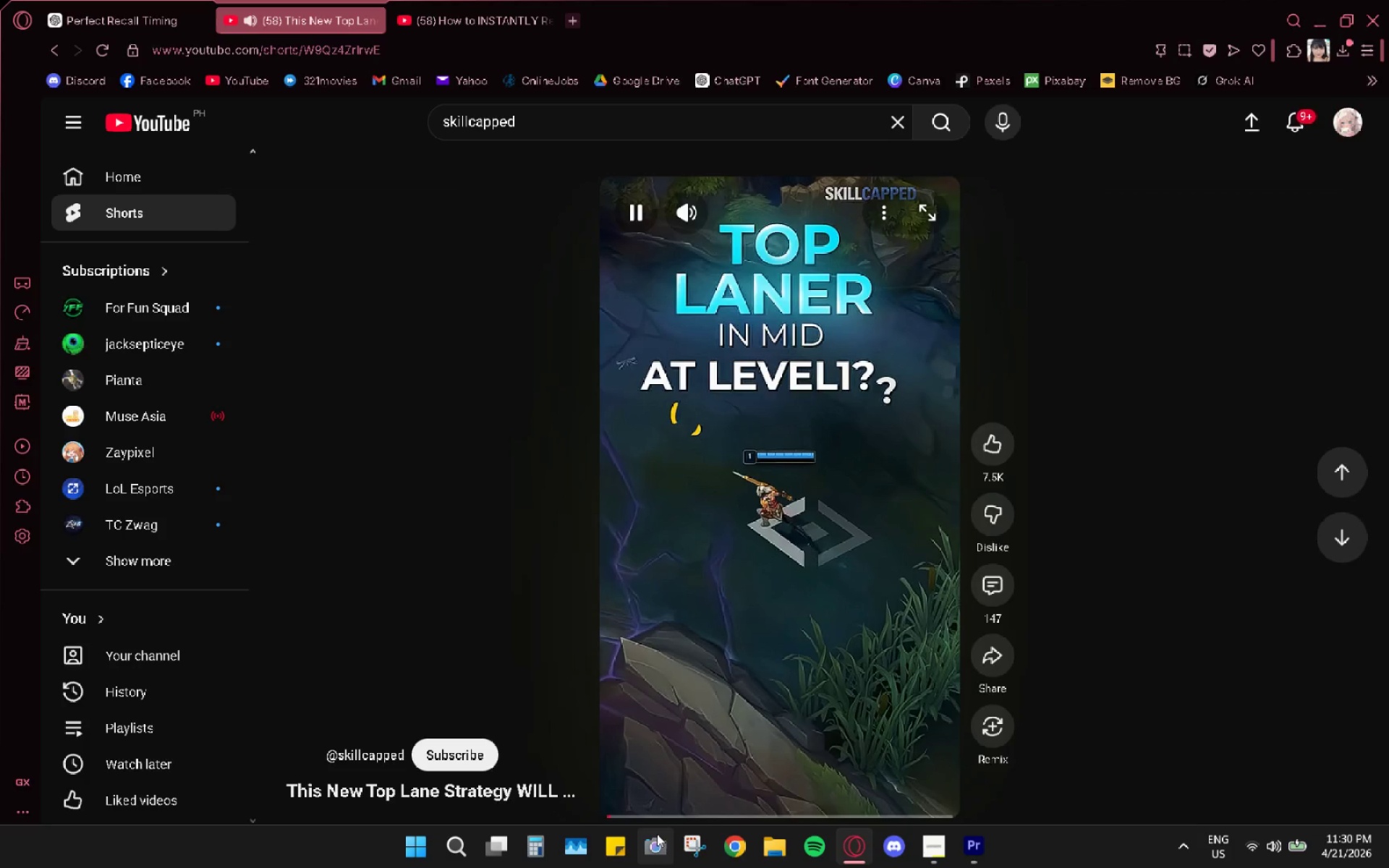 
mouse_move([618, 809])
 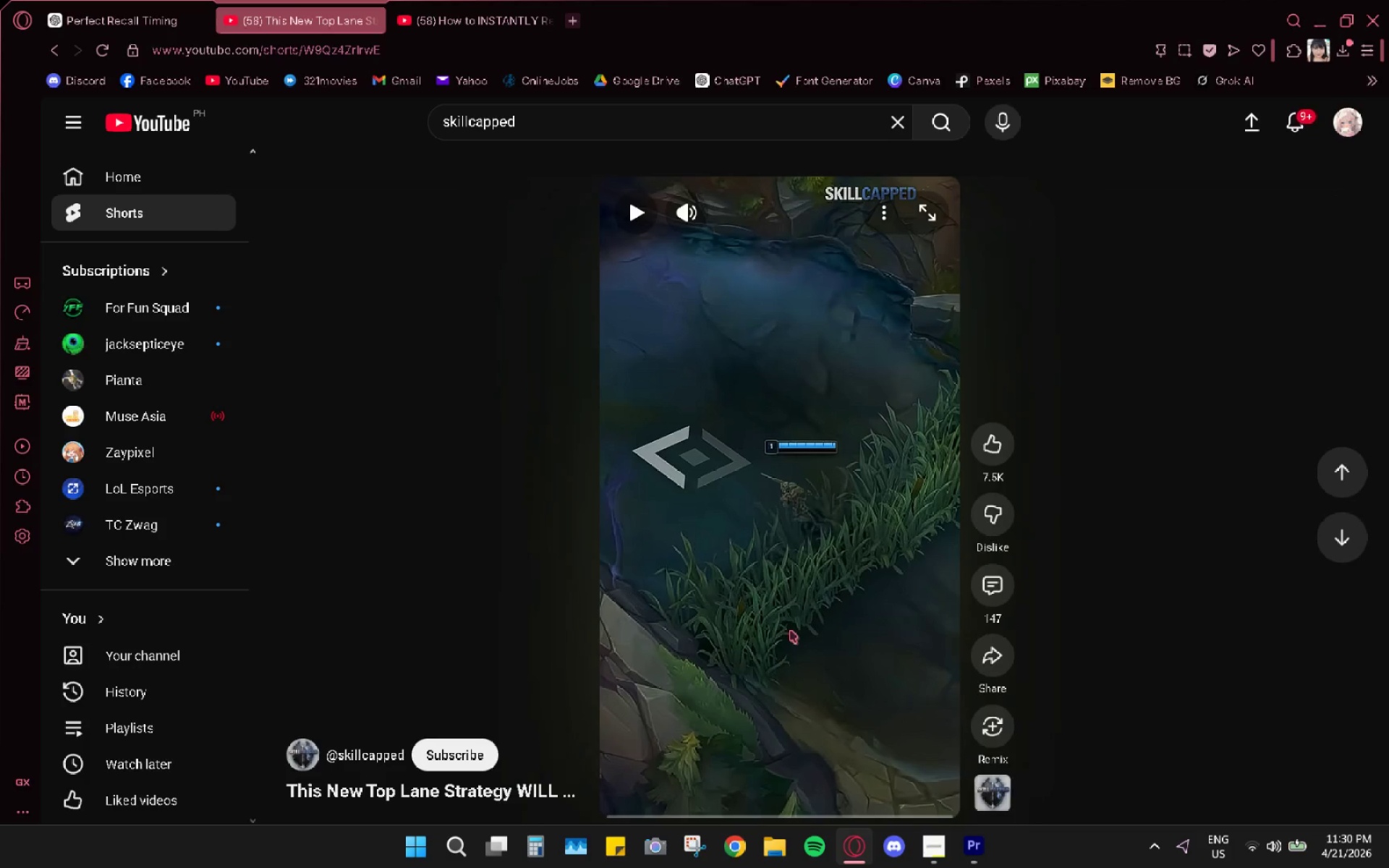 
key(Space)
 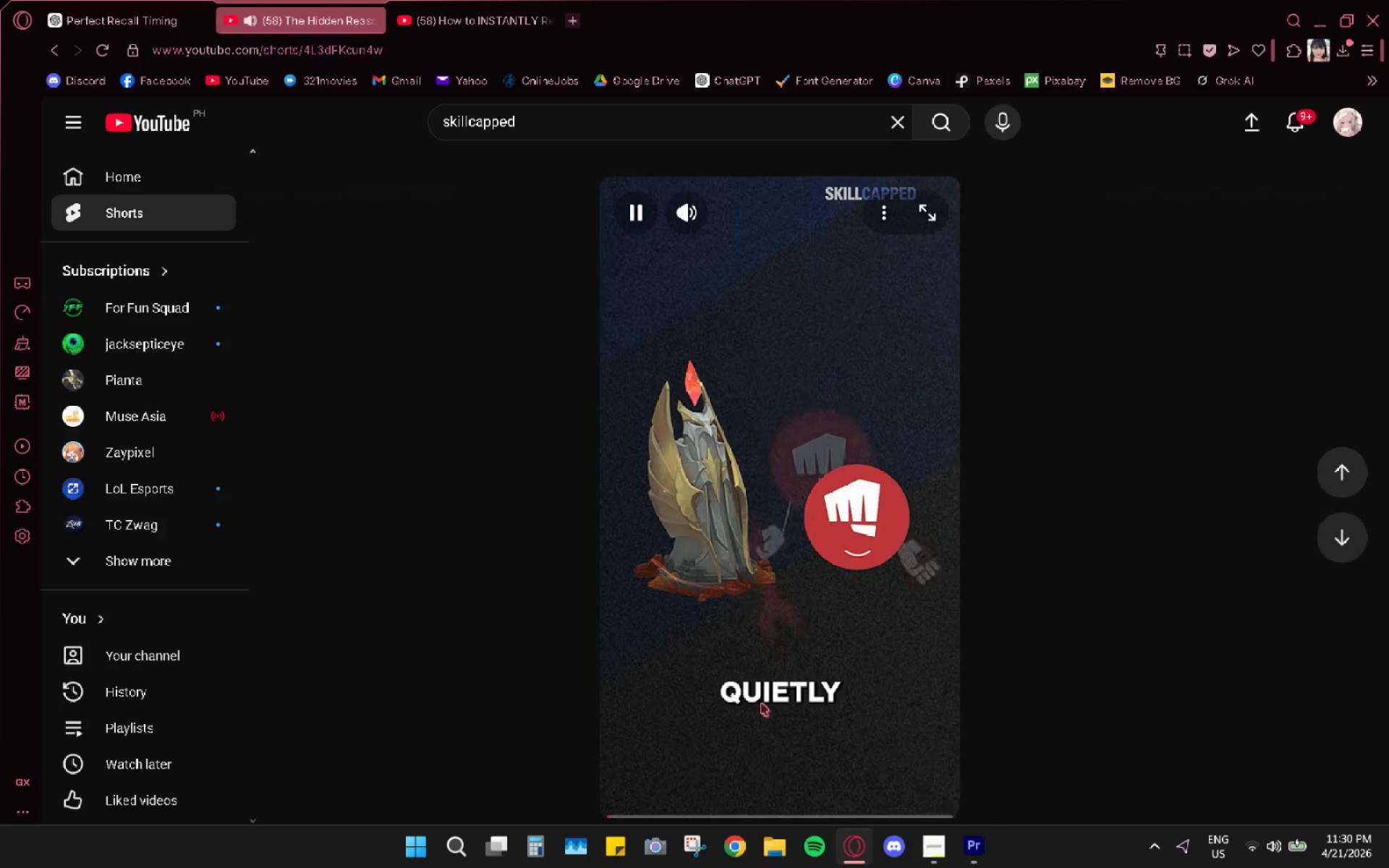 
key(Space)
 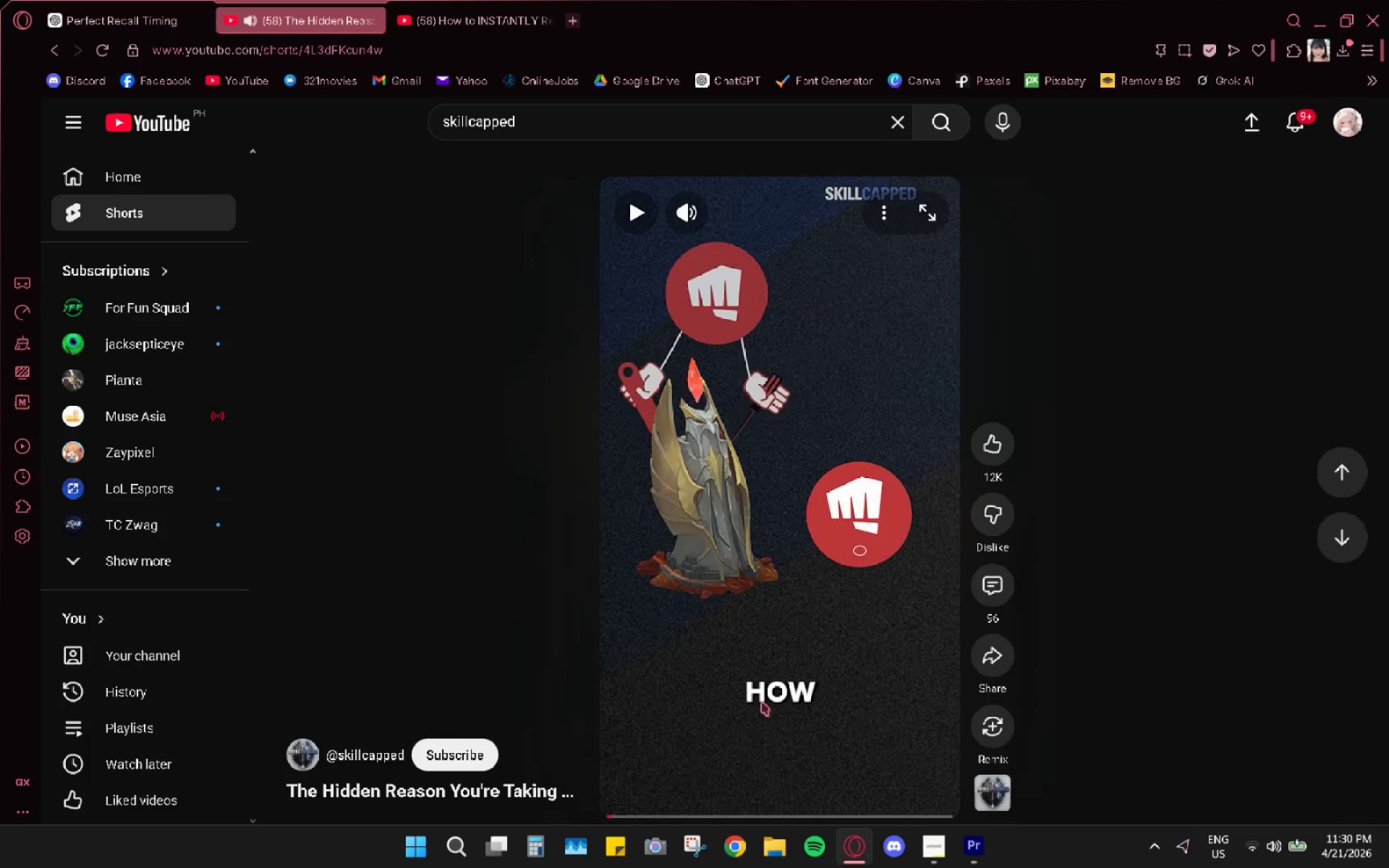 
scroll: coordinate [595, 543], scroll_direction: up, amount: 4.0
 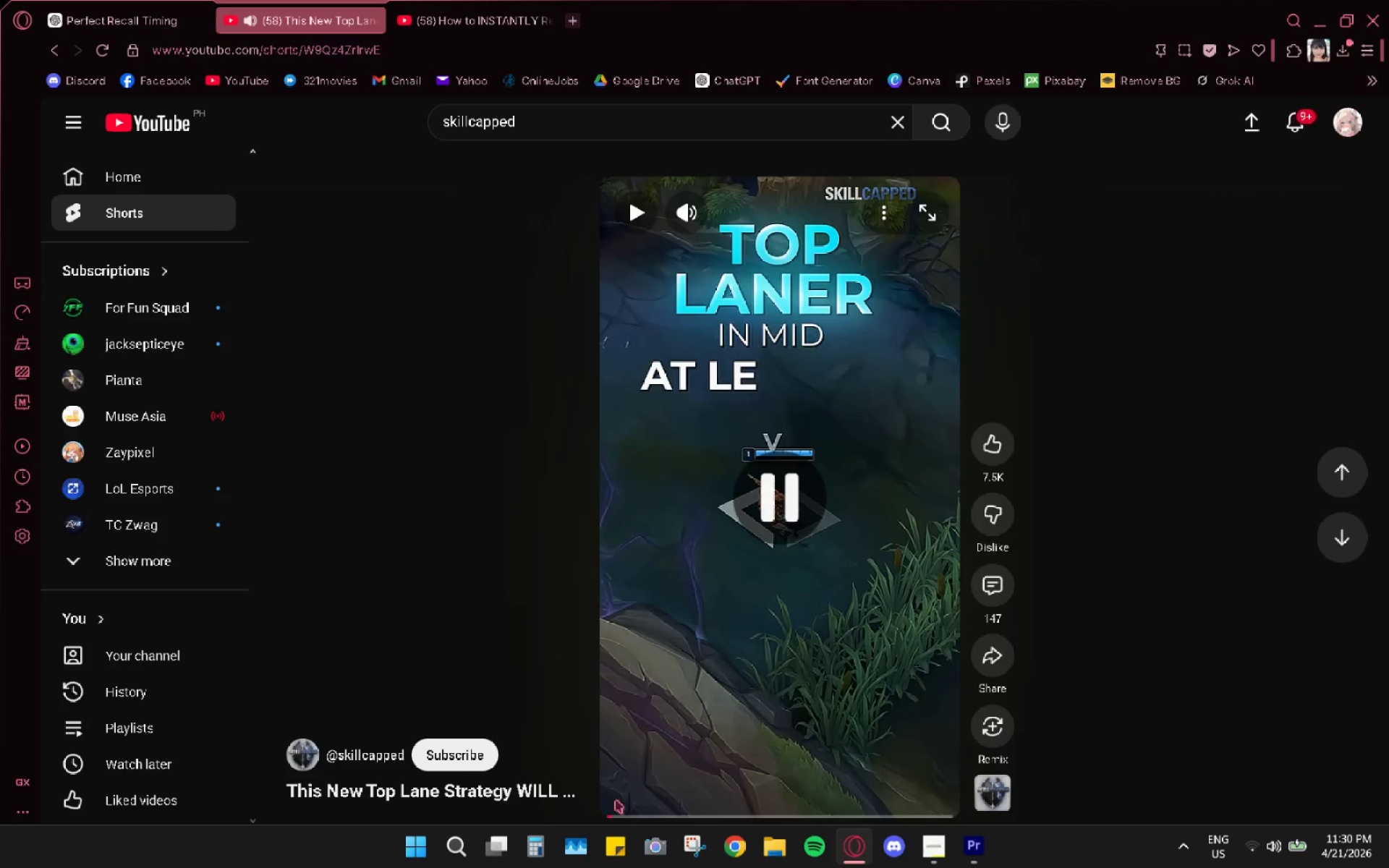 
left_click_drag(start_coordinate=[608, 813], to_coordinate=[603, 814])
 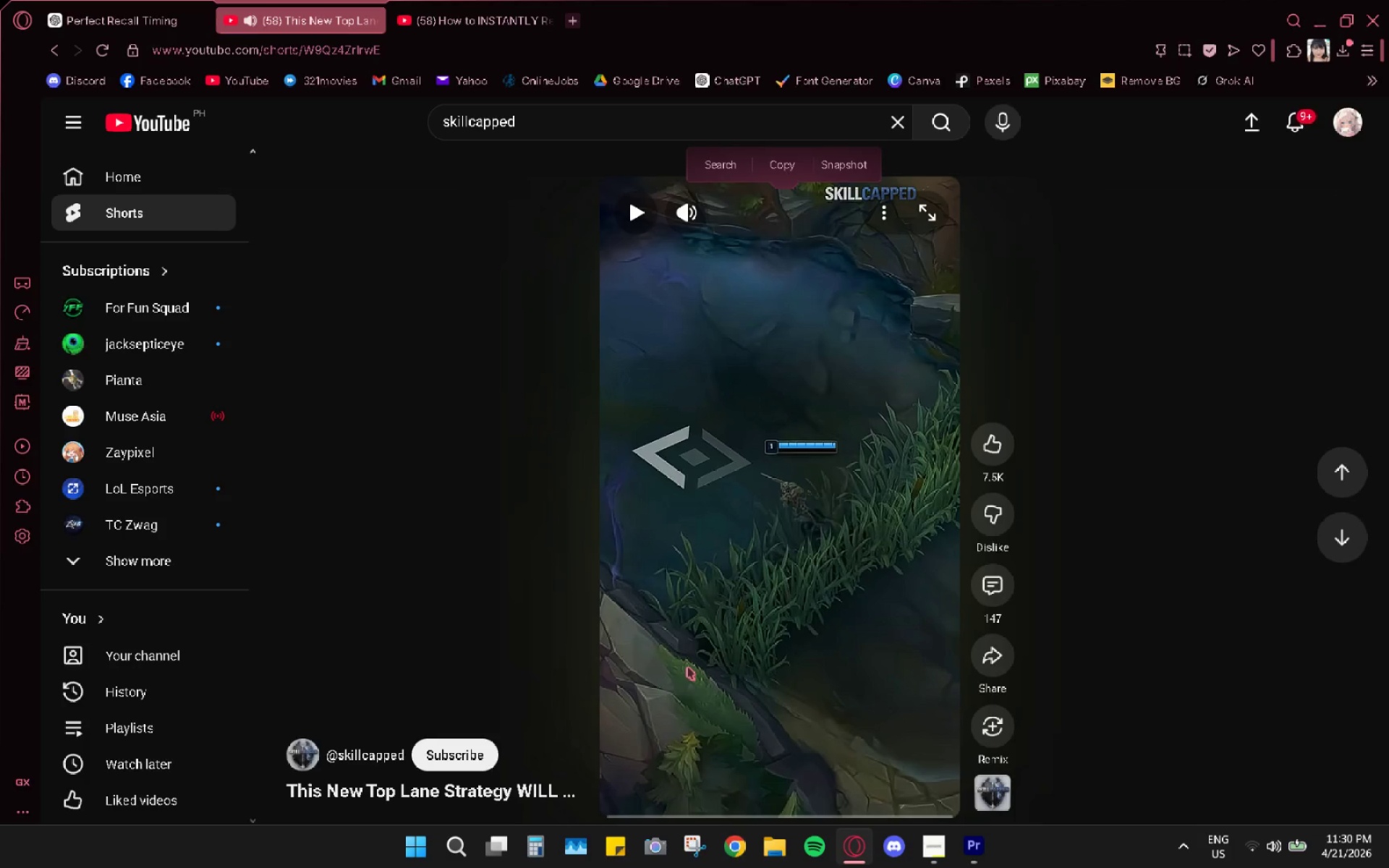 
left_click([695, 642])
 